 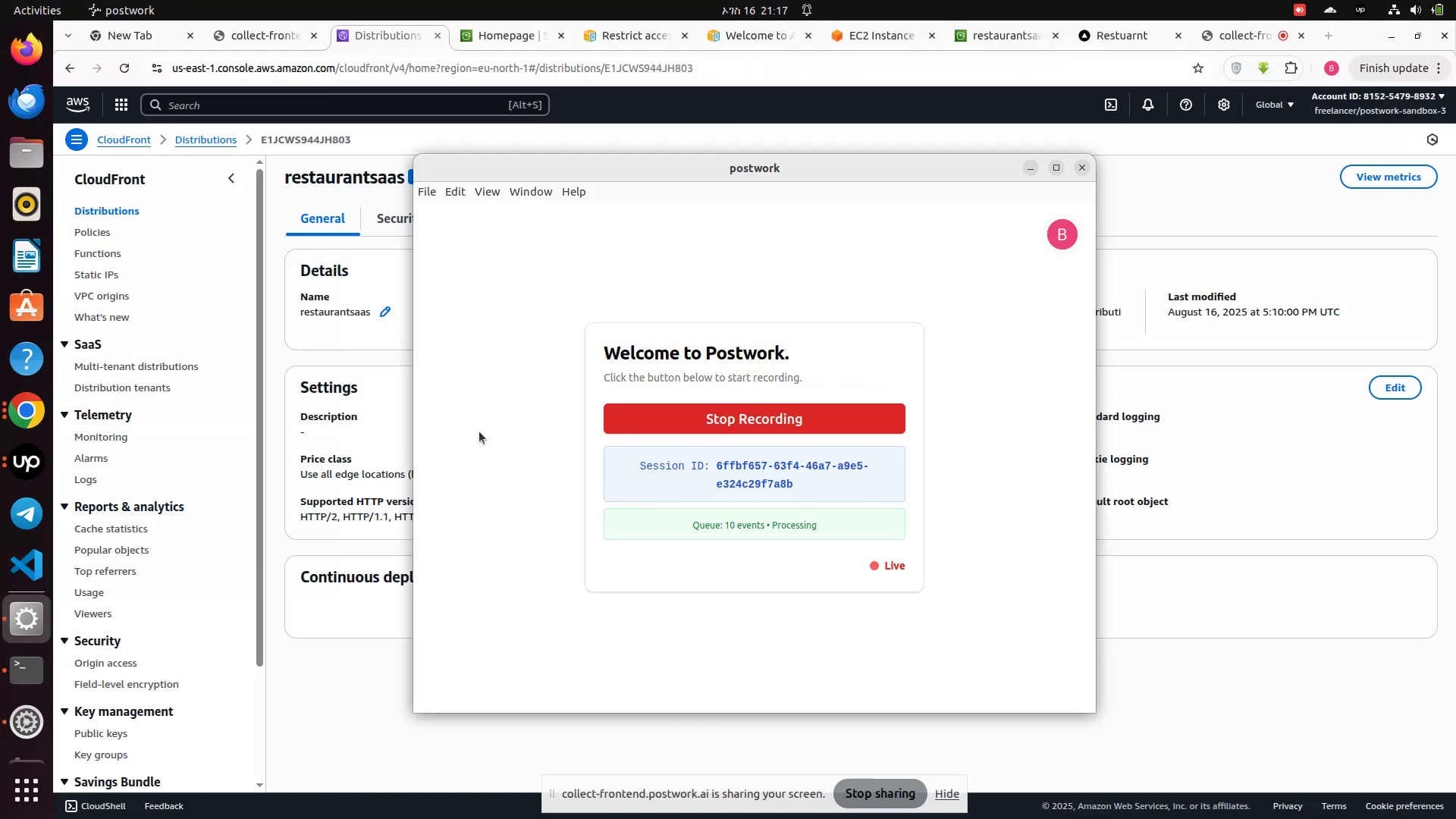 
hold_key(key=ControlLeft, duration=1.12)
left_click([604, 311])
 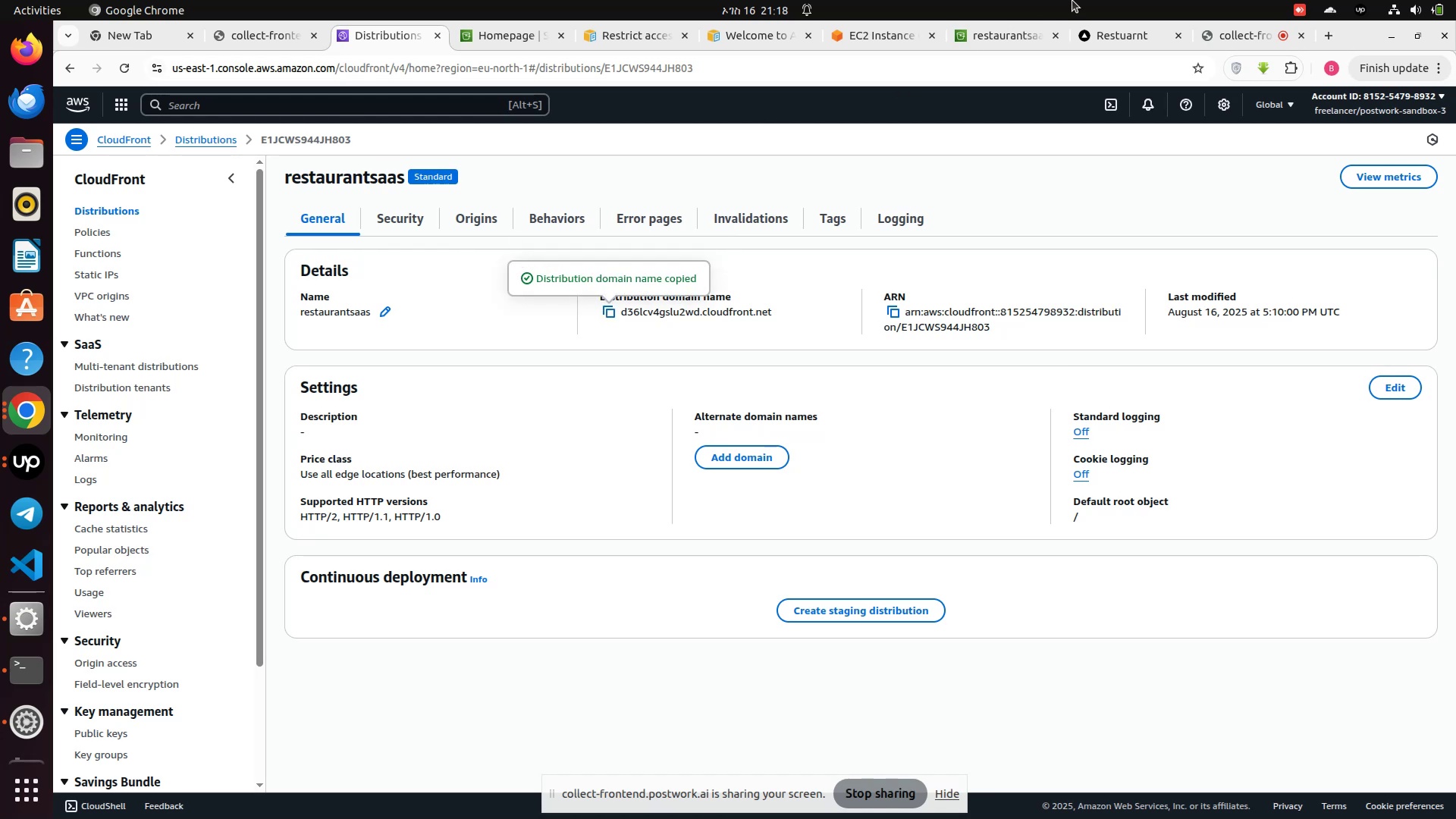 
mouse_move([977, 36])
 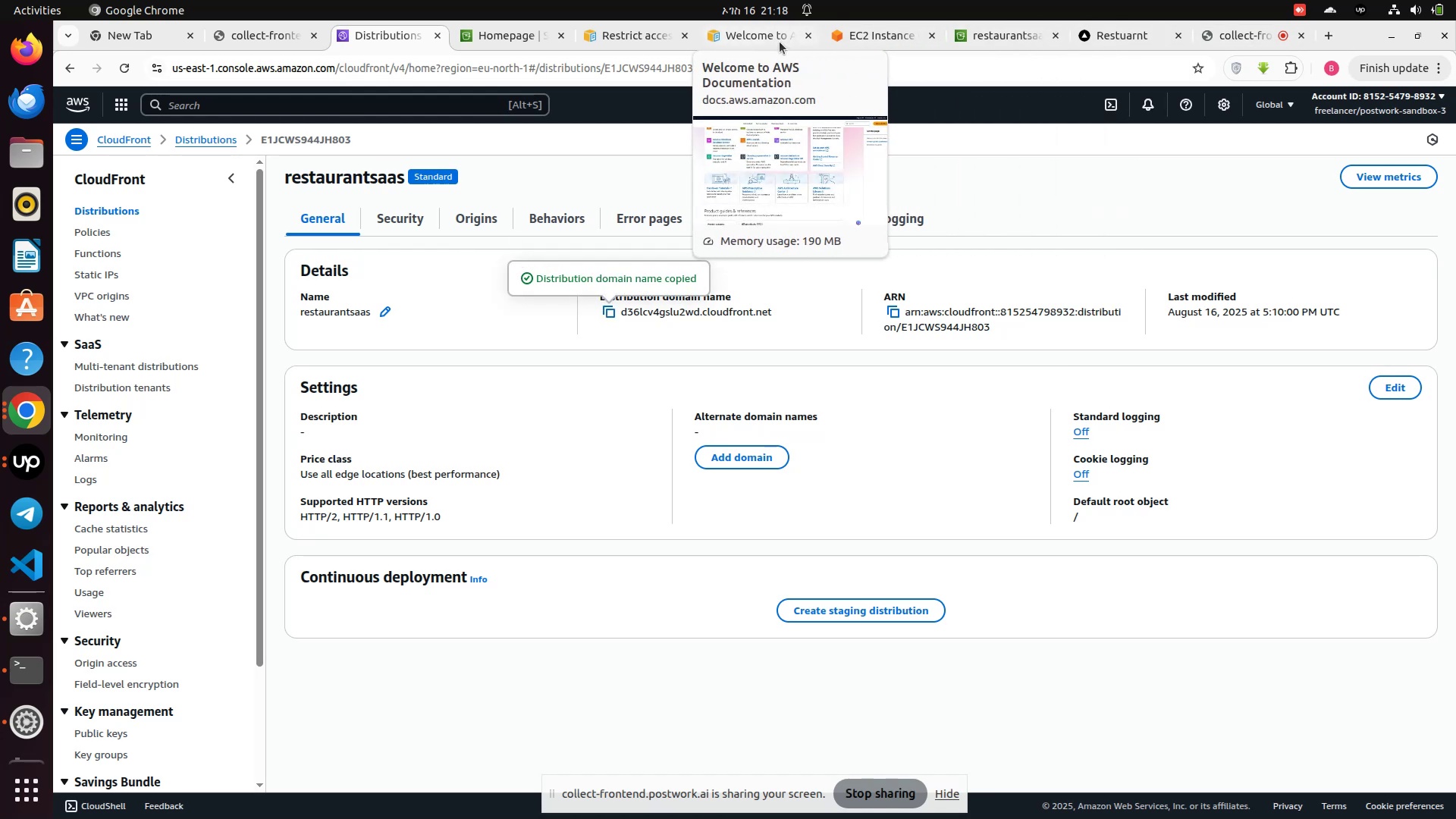 
left_click([780, 42])
 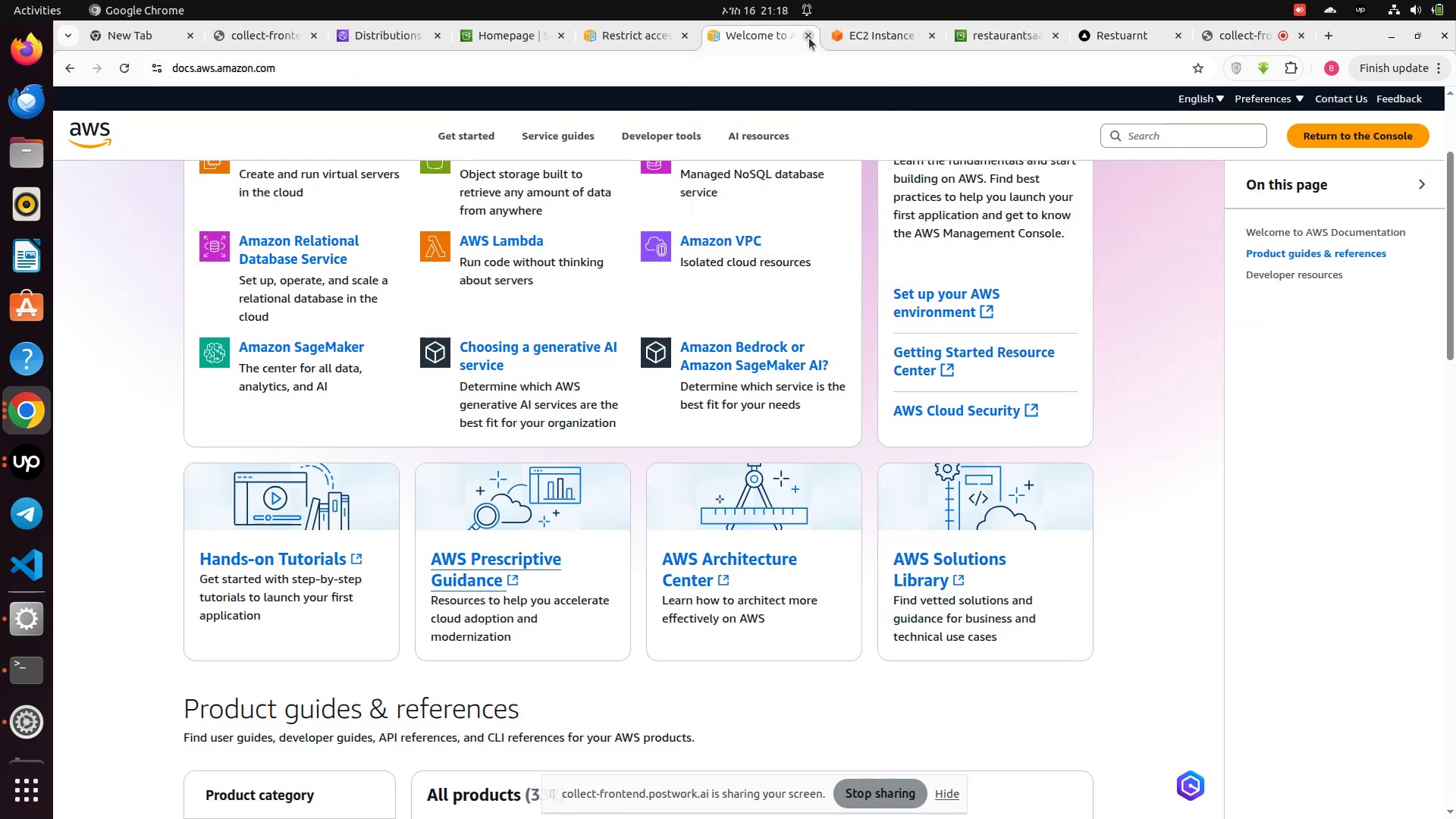 
left_click([809, 38])
 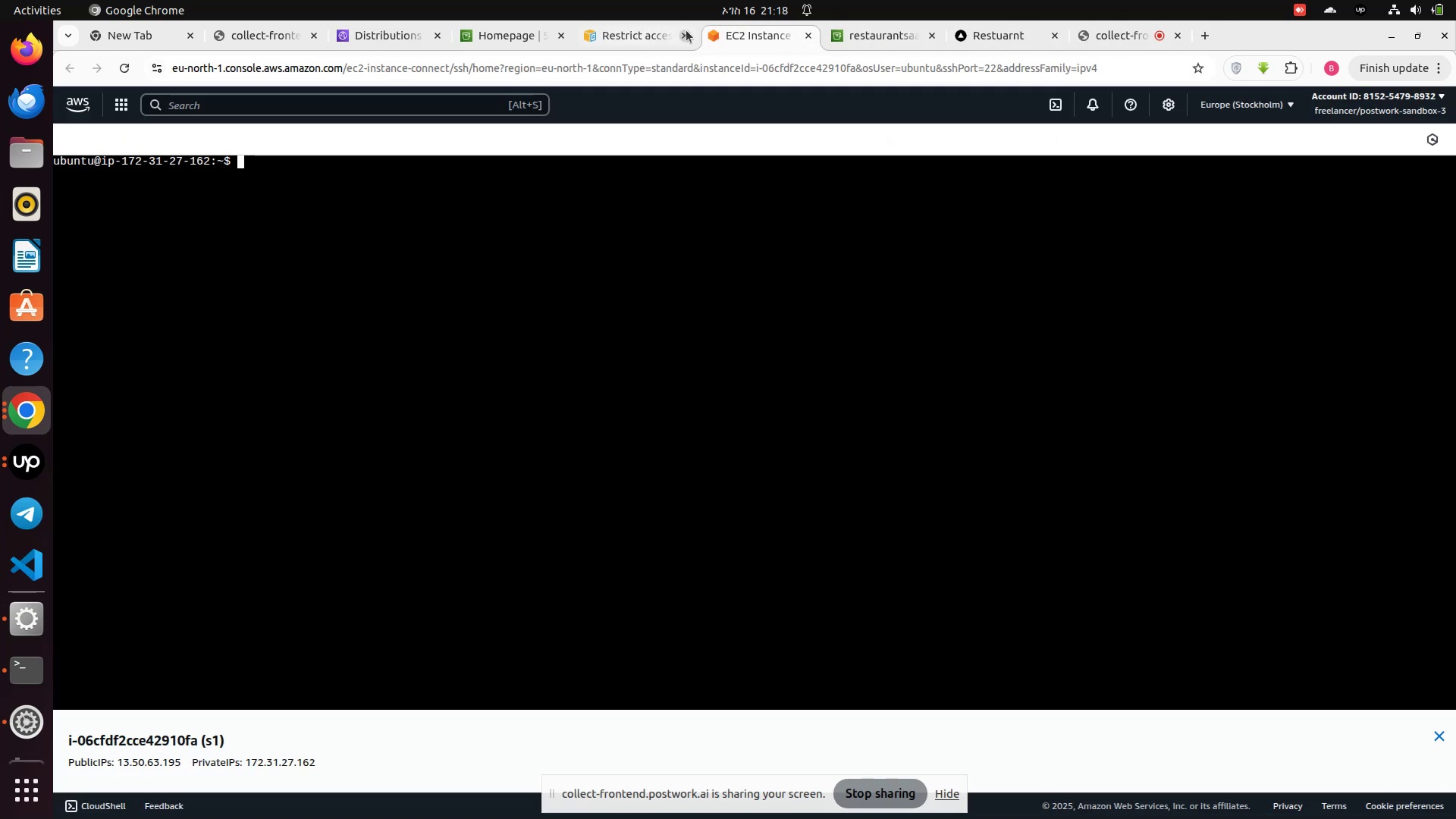 
left_click([685, 30])
 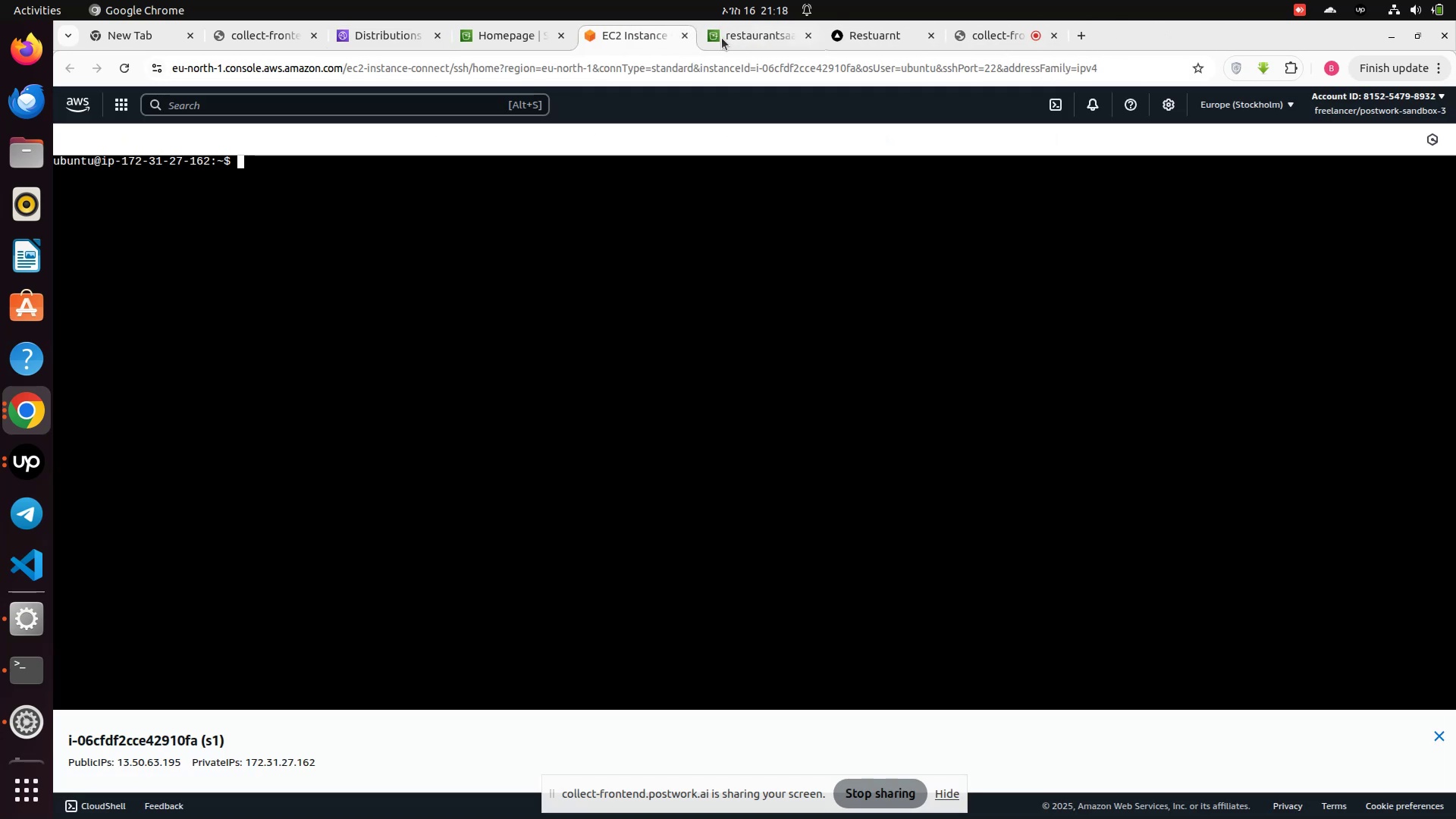 
left_click([728, 36])
 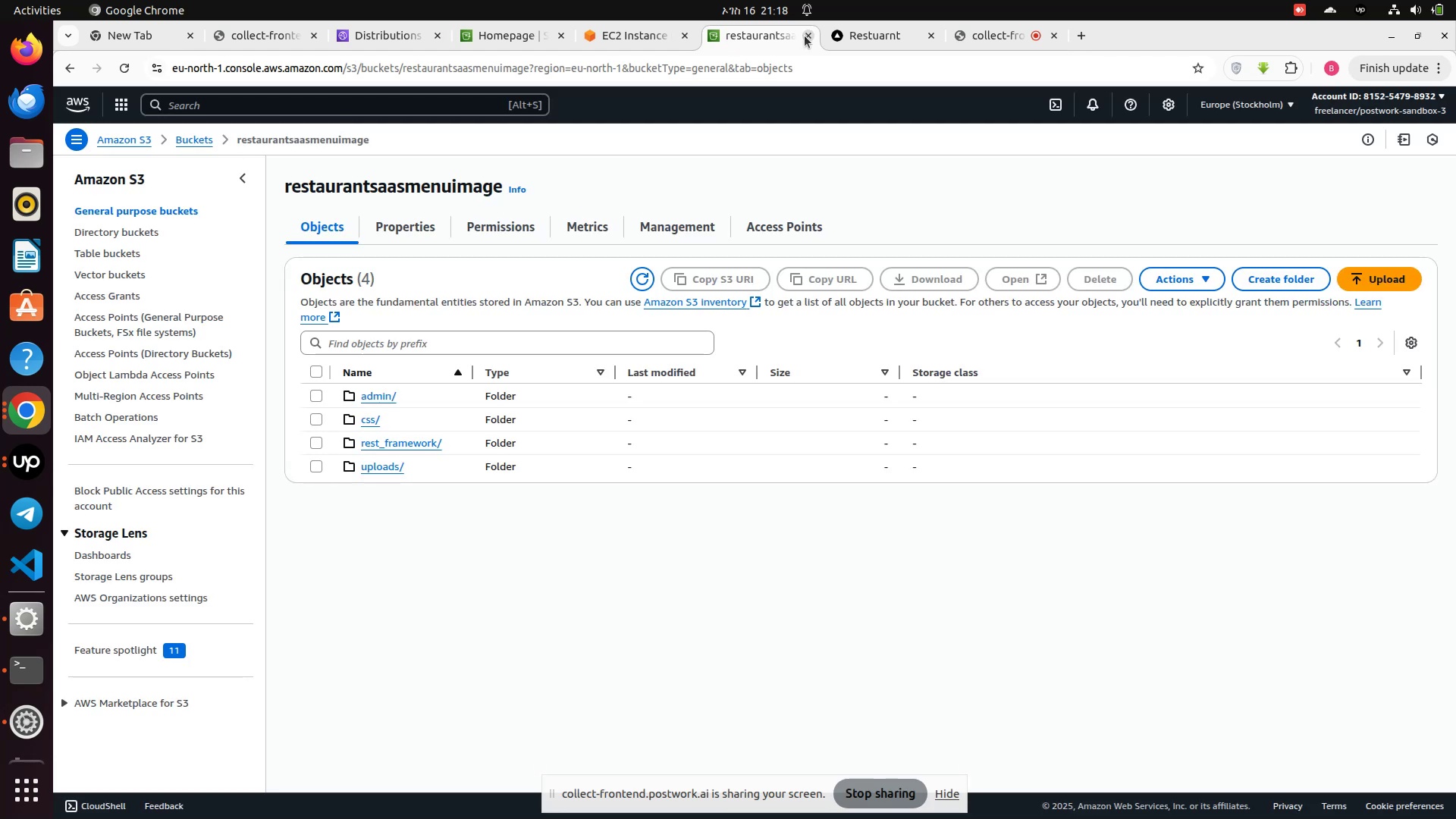 
left_click([805, 36])
 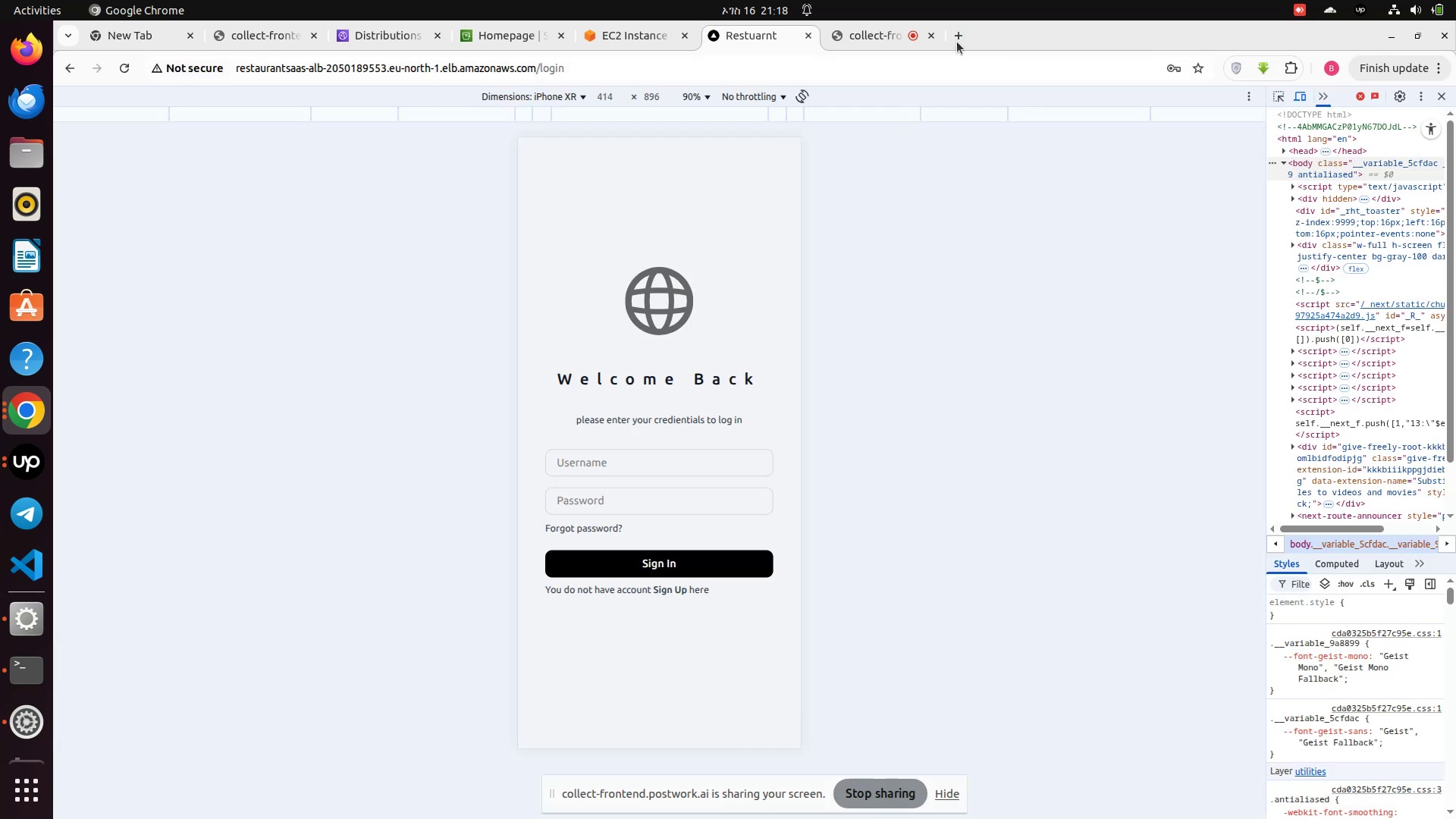 
left_click([957, 41])
 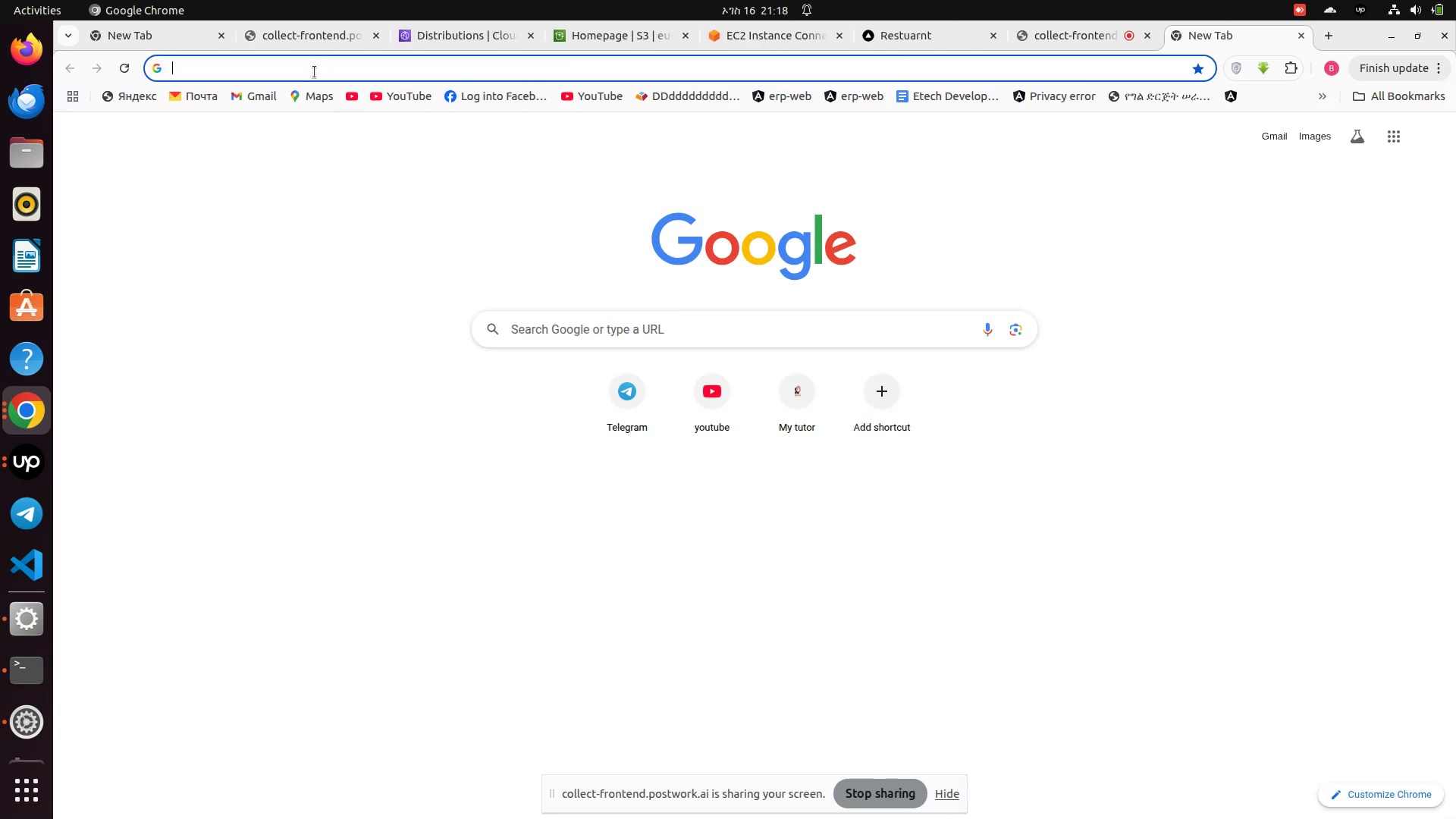 
mouse_move([379, 35])
 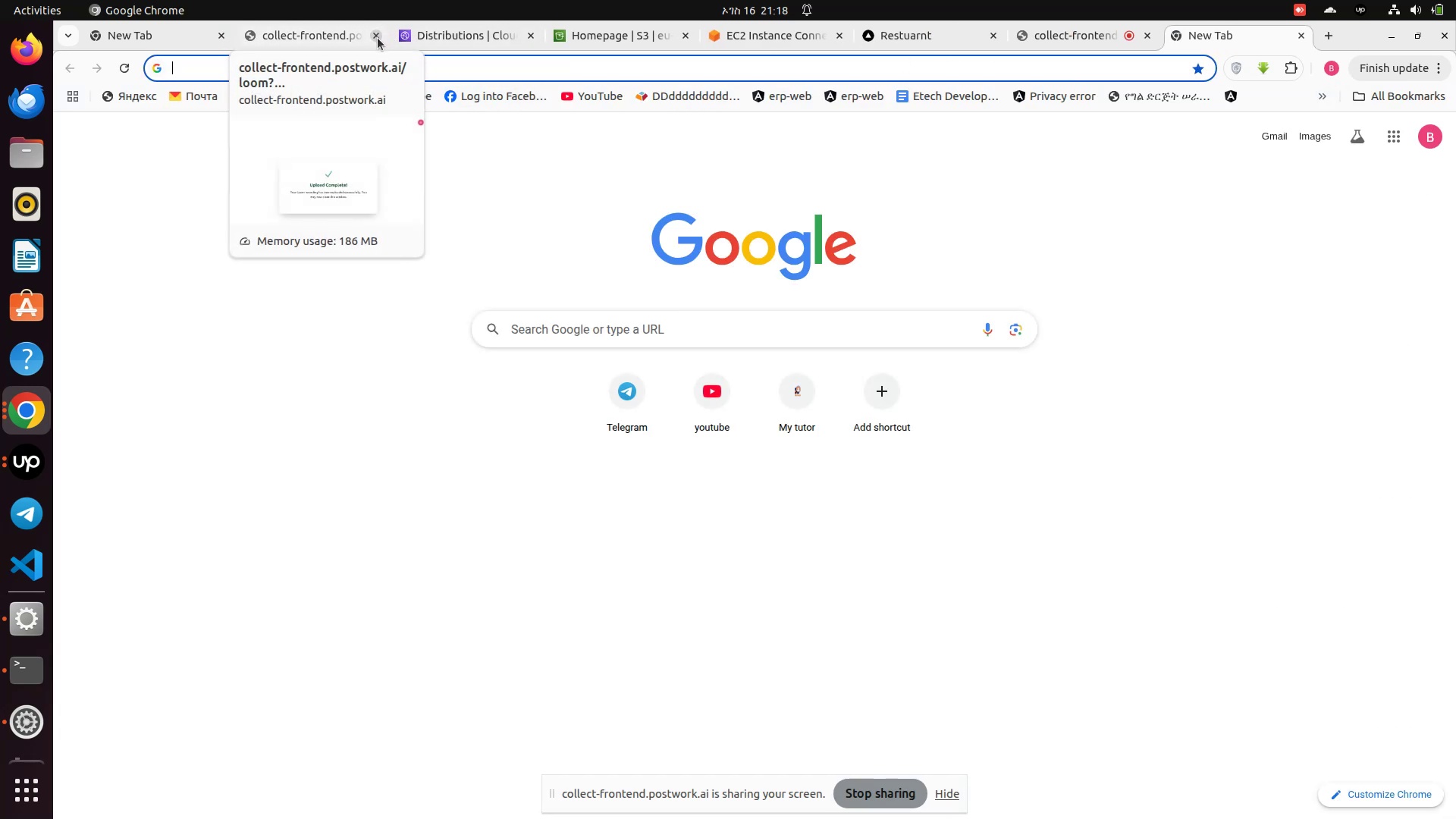 
left_click([378, 38])
 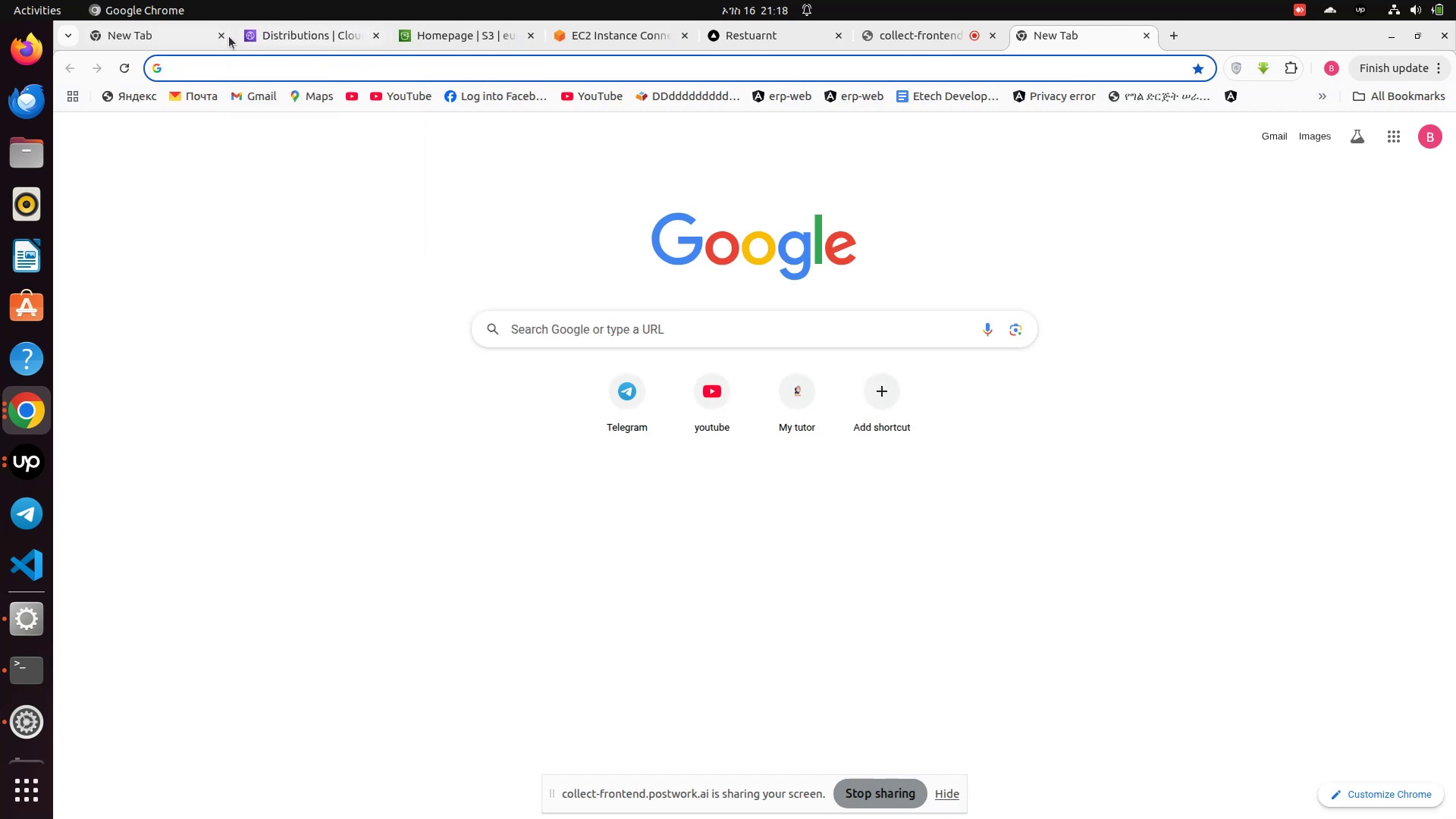 
left_click([221, 36])
 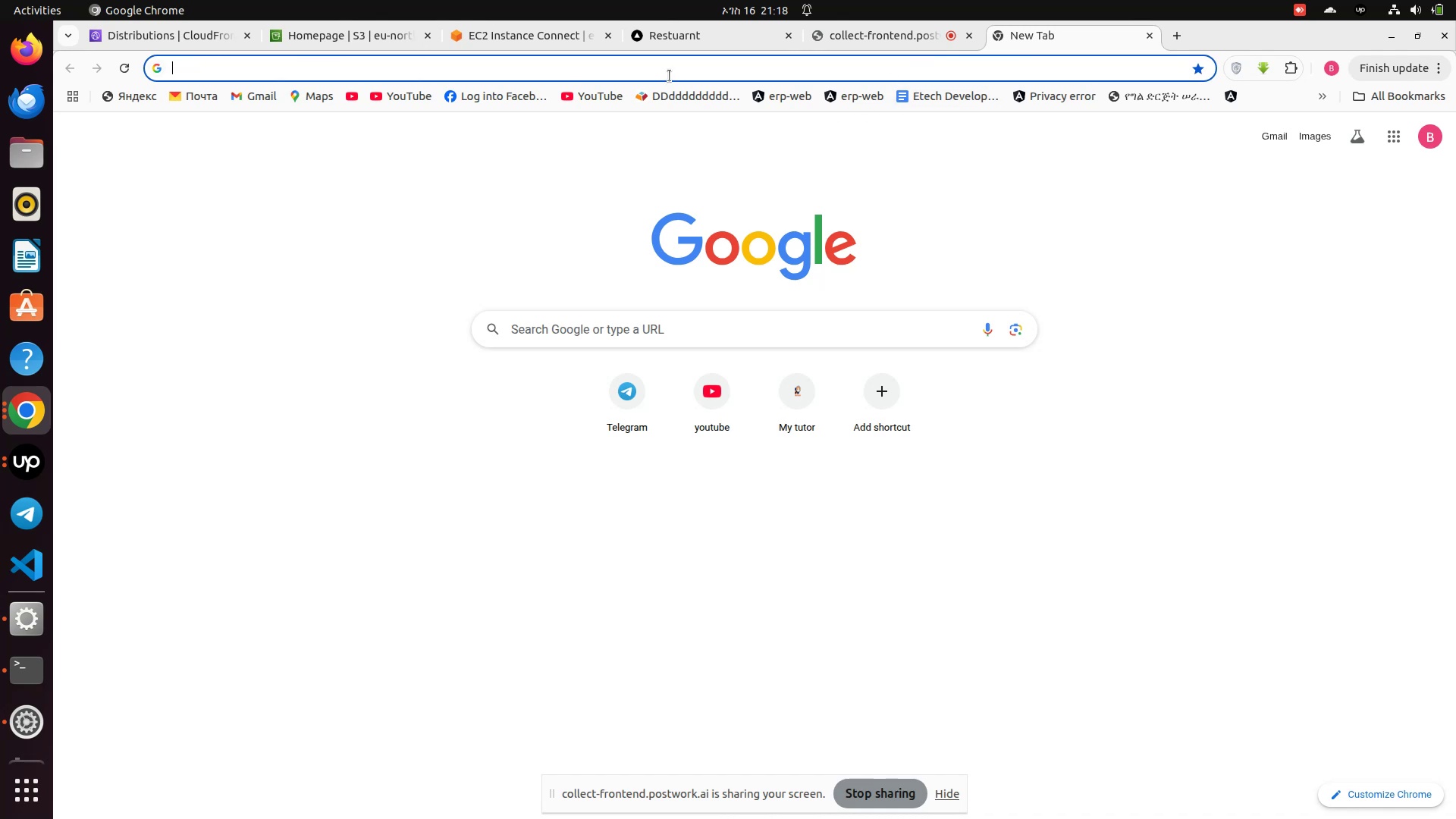 
left_click([661, 69])
 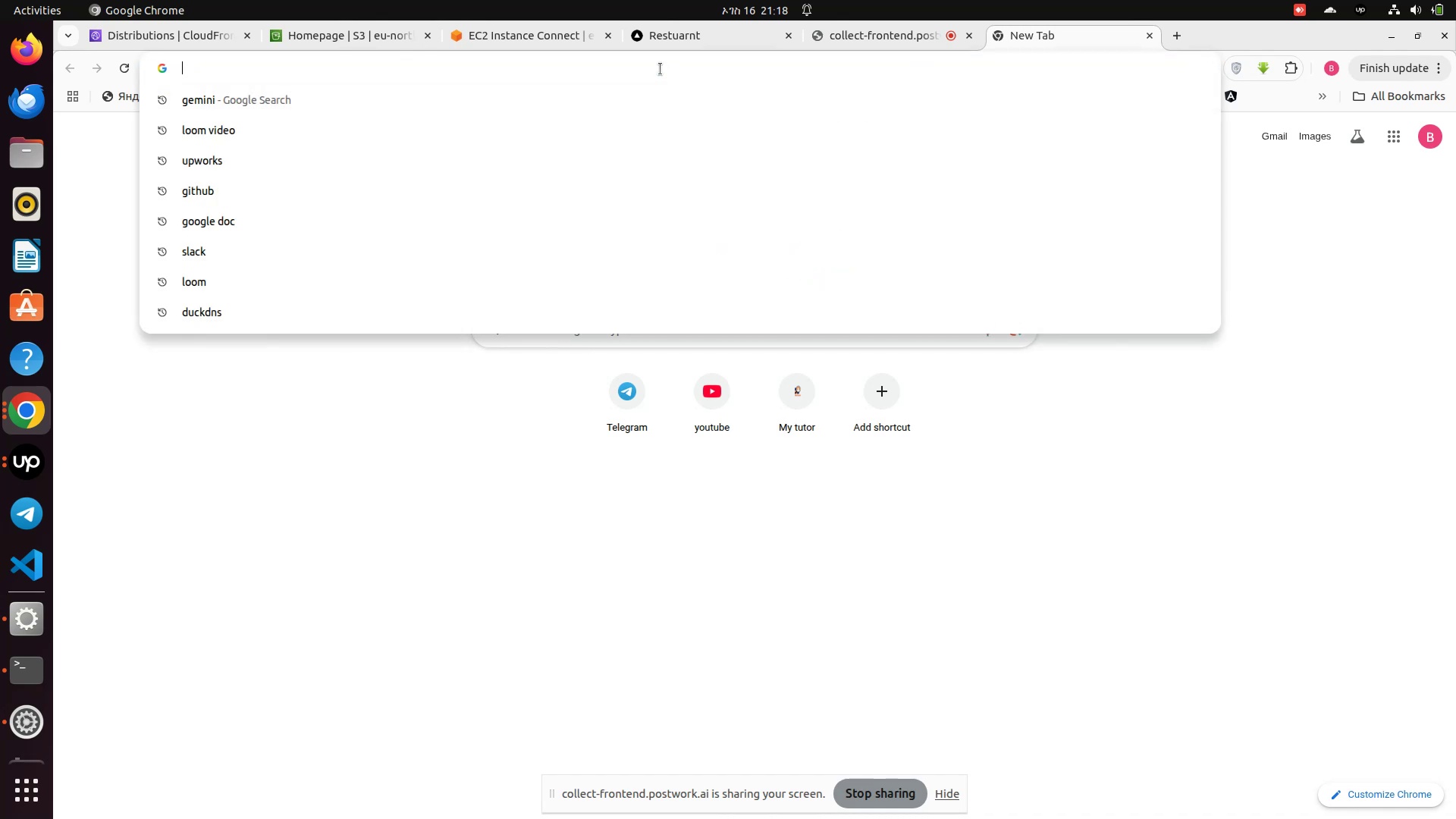 
key(Control+V)
 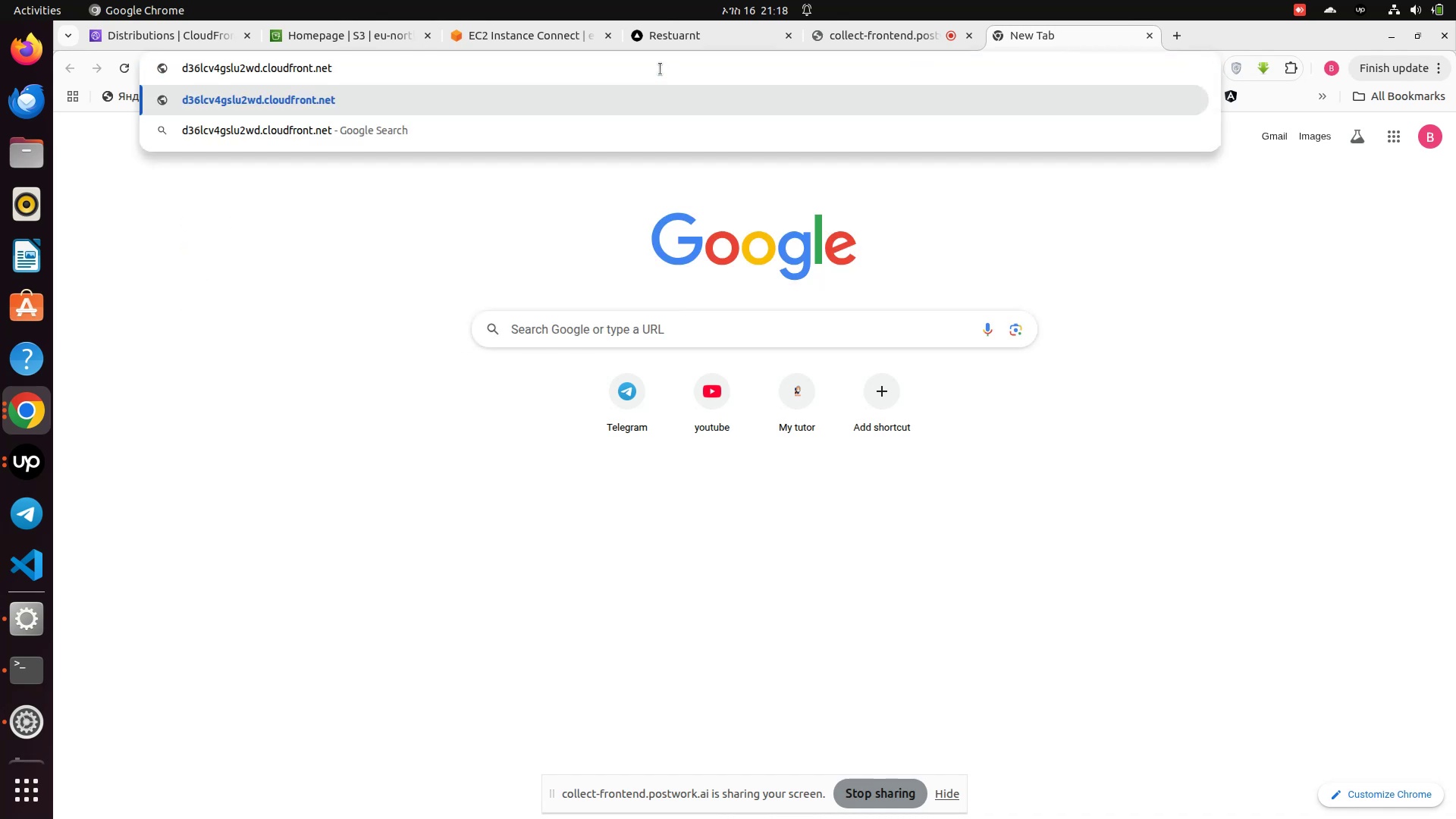 
key(Enter)
 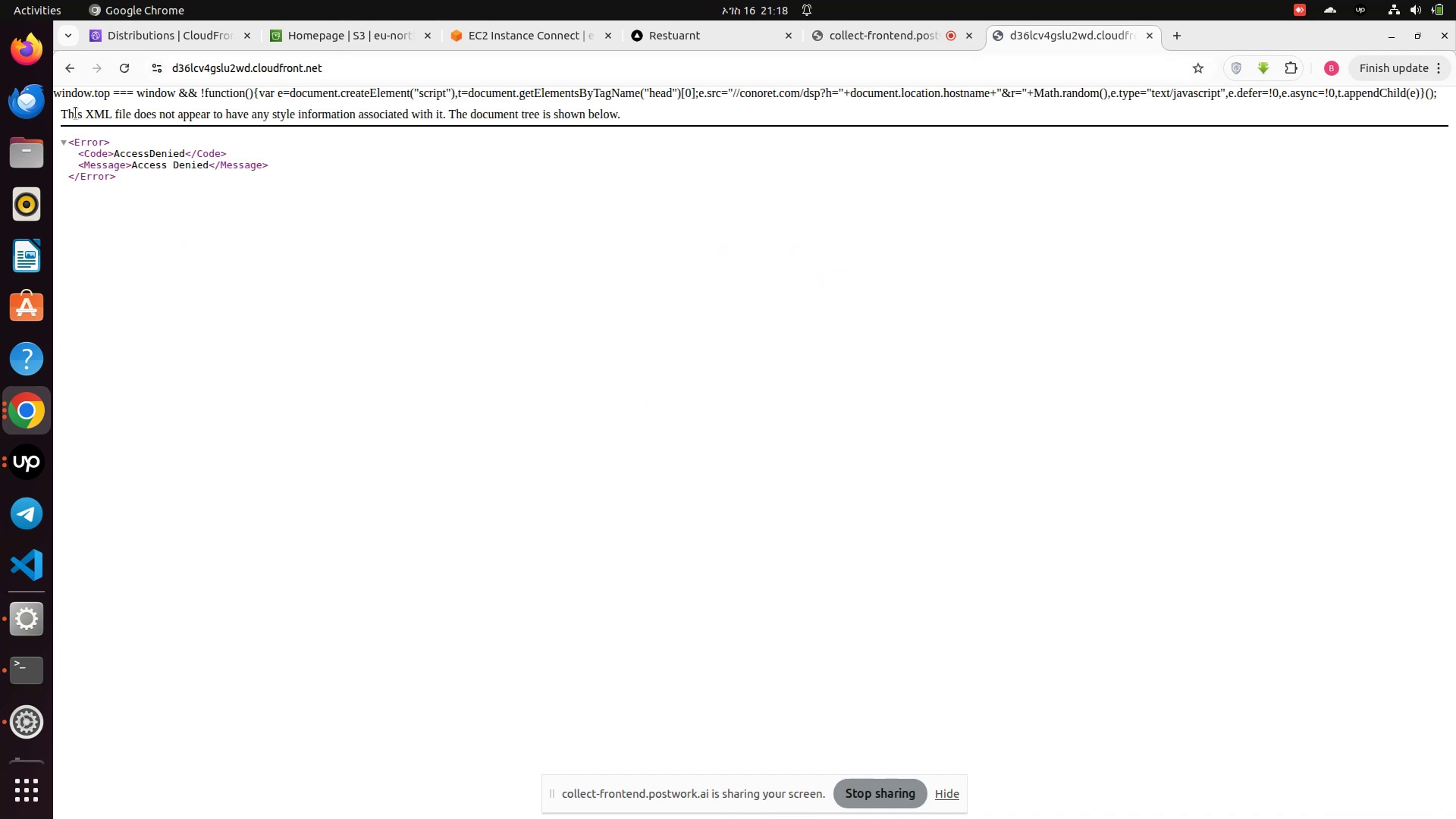 
wait(6.39)
 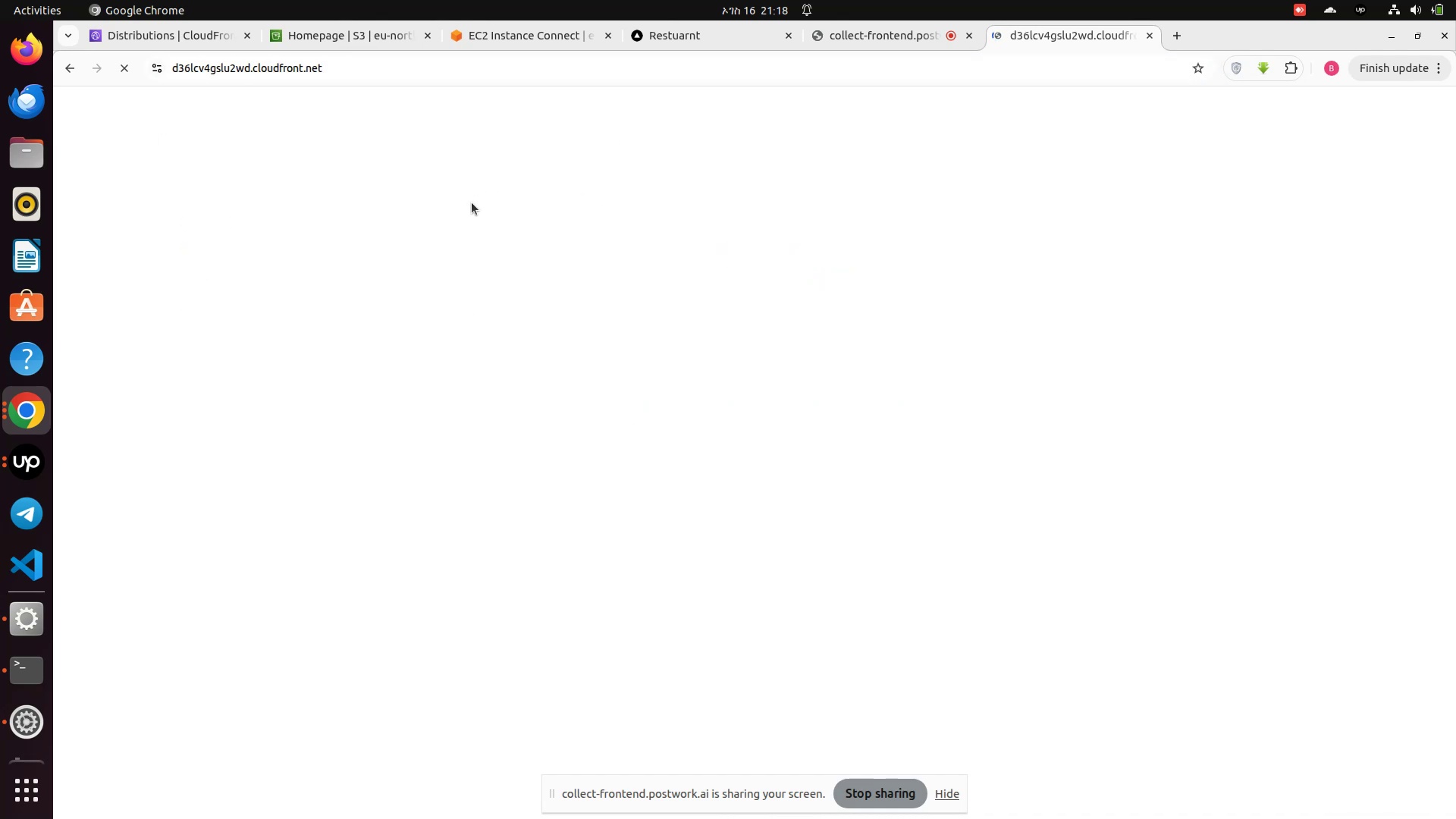 
left_click([114, 63])
 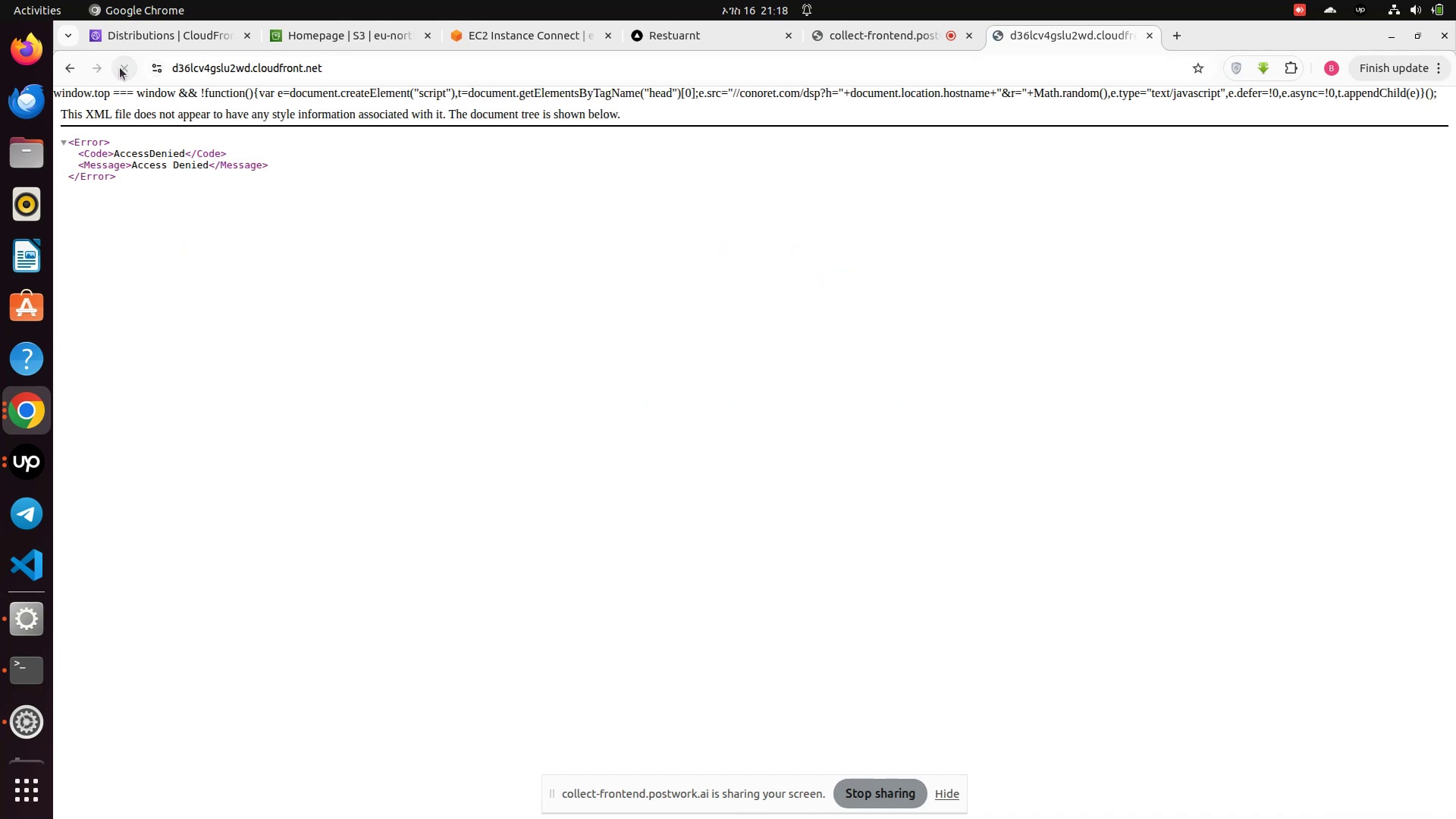 
left_click([120, 67])
 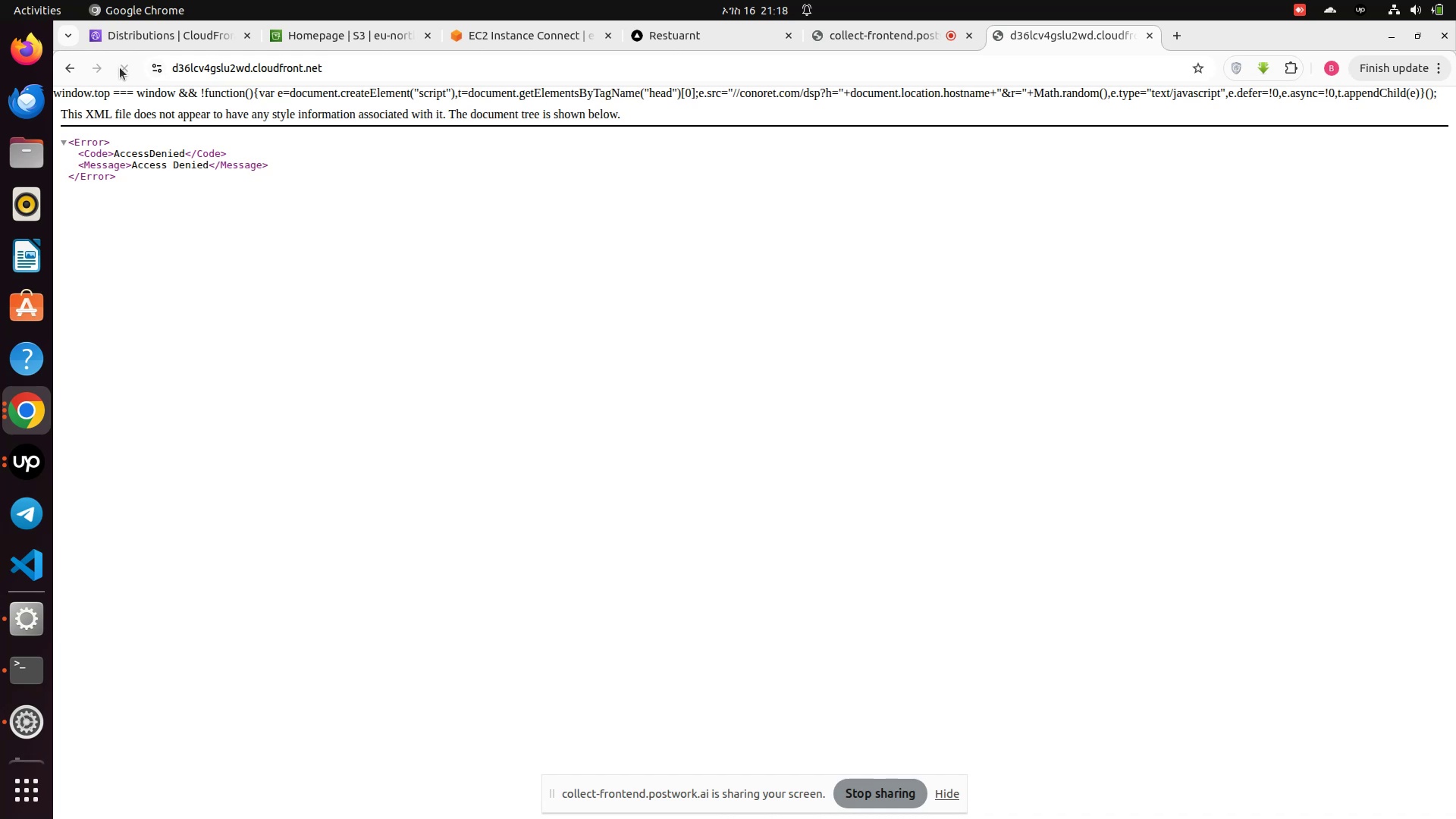 
left_click([120, 67])
 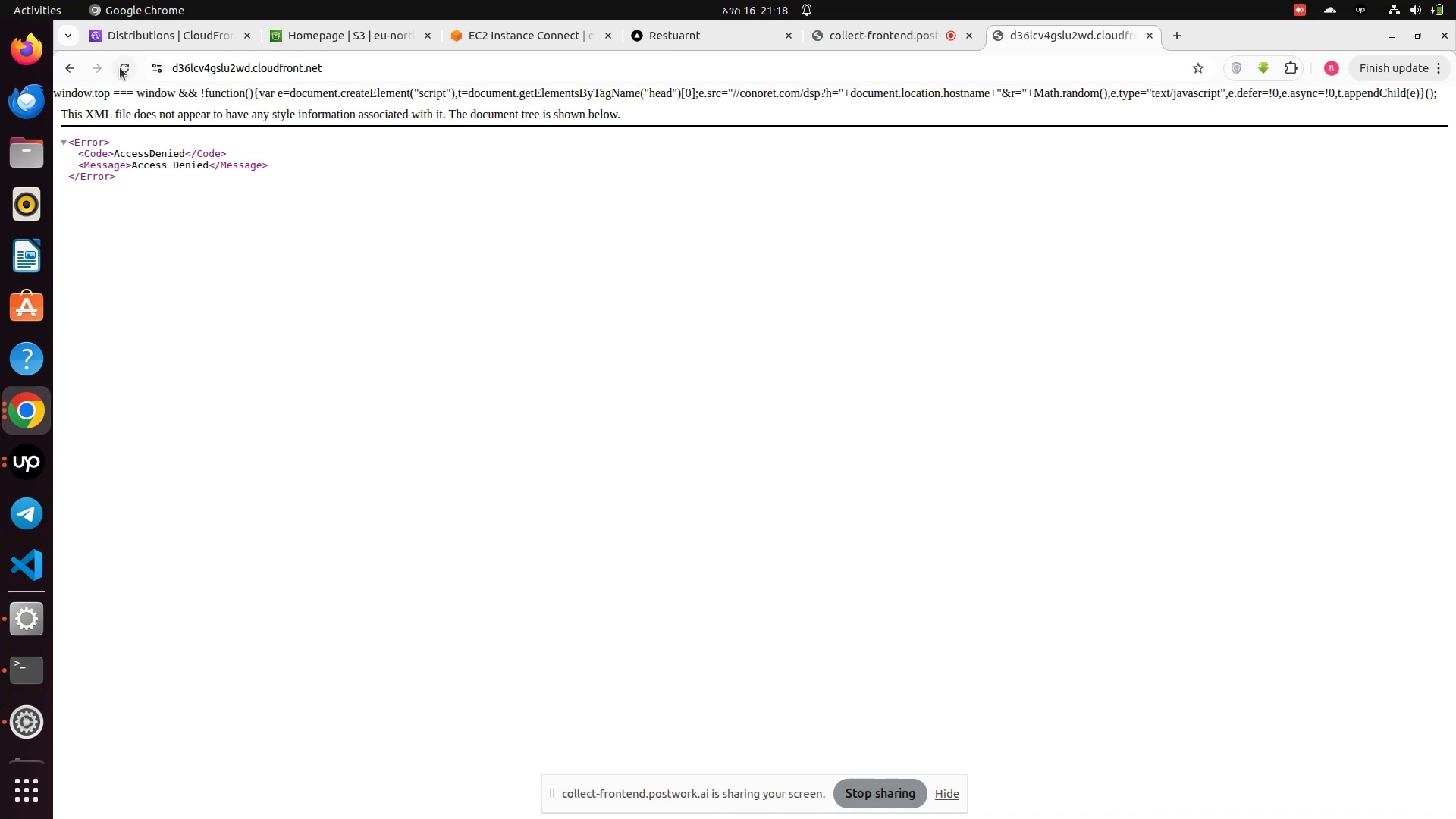 
left_click([120, 67])
 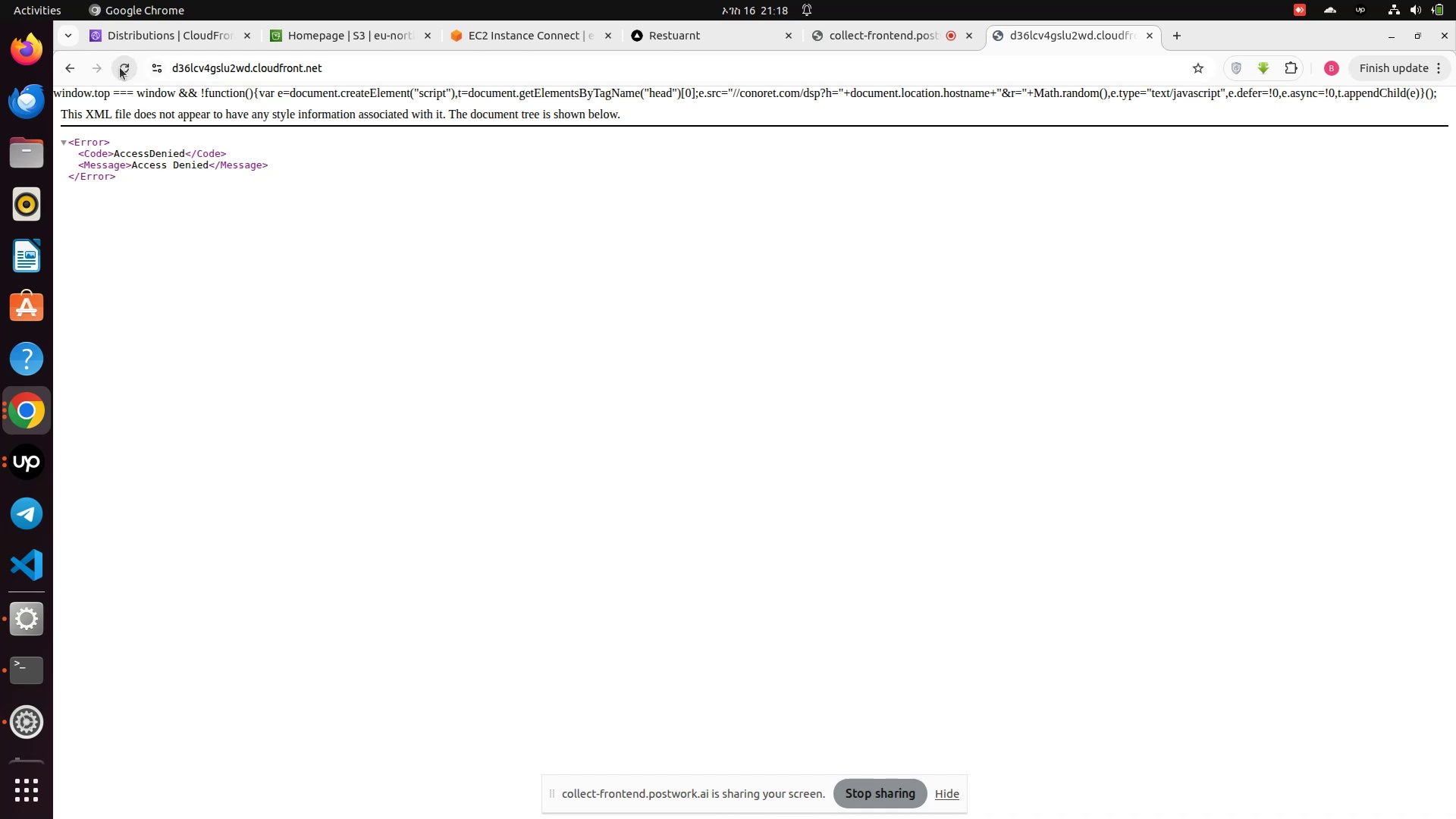 
left_click([120, 67])
 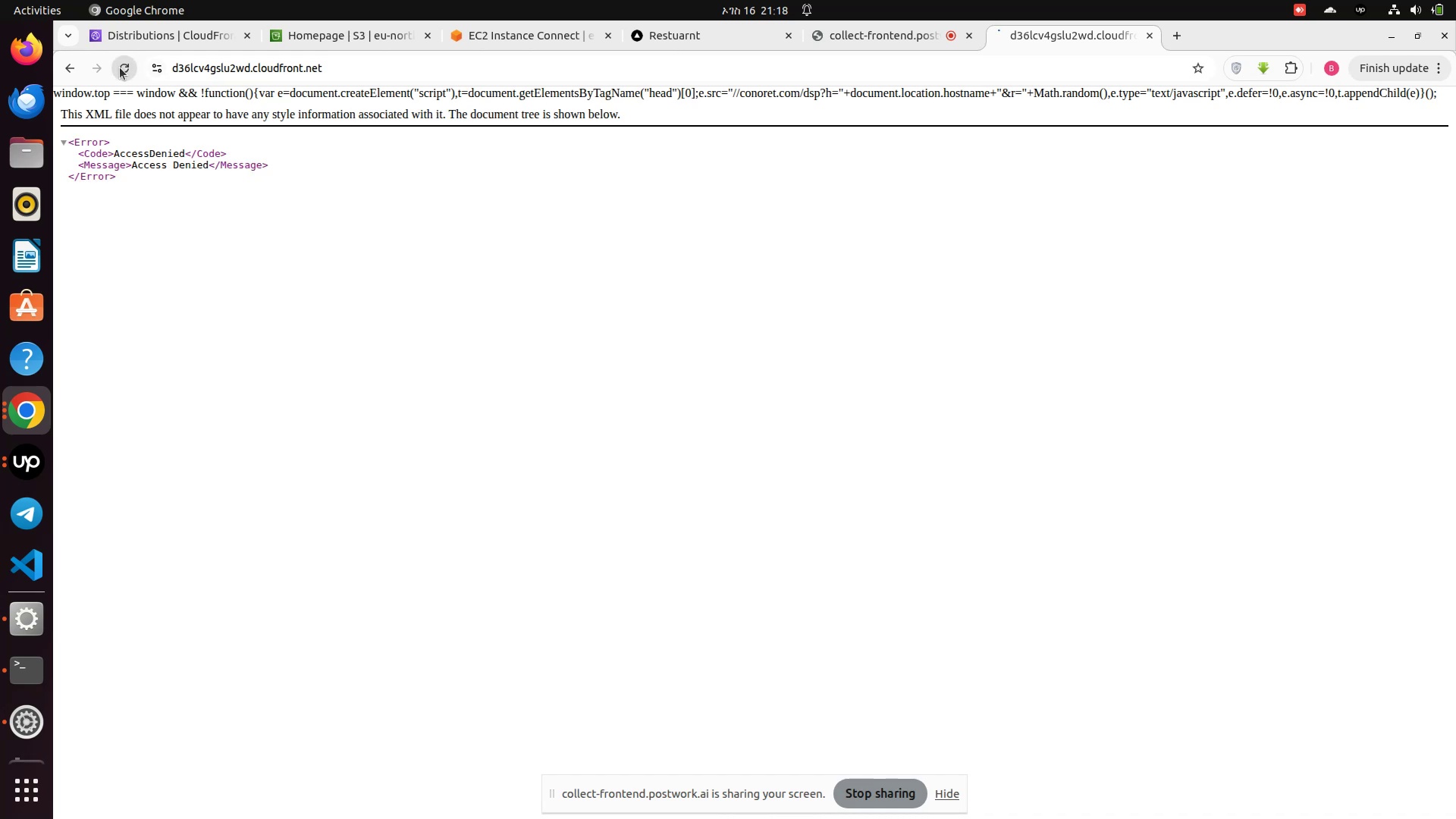 
left_click([120, 67])
 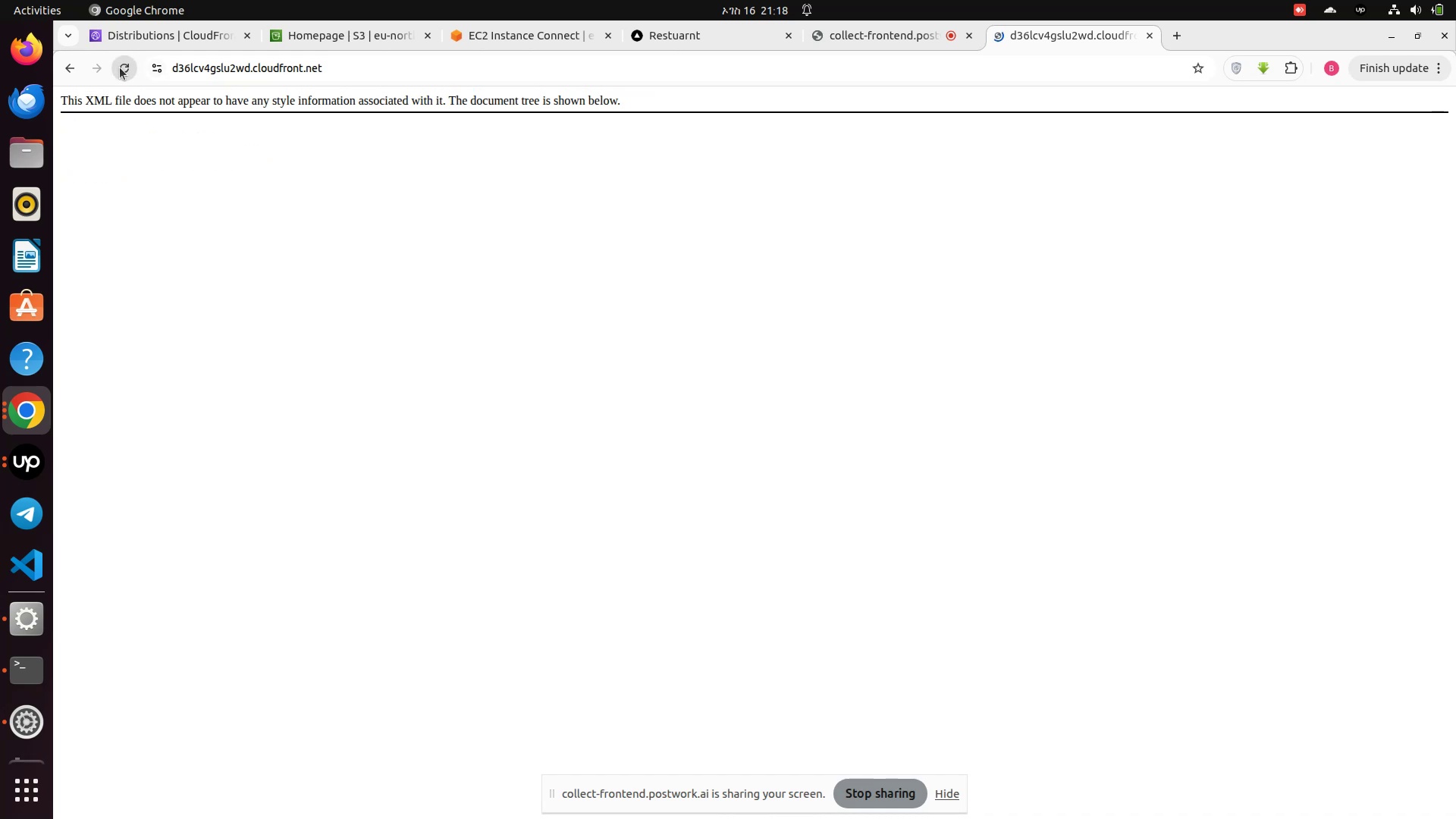 
left_click([120, 67])
 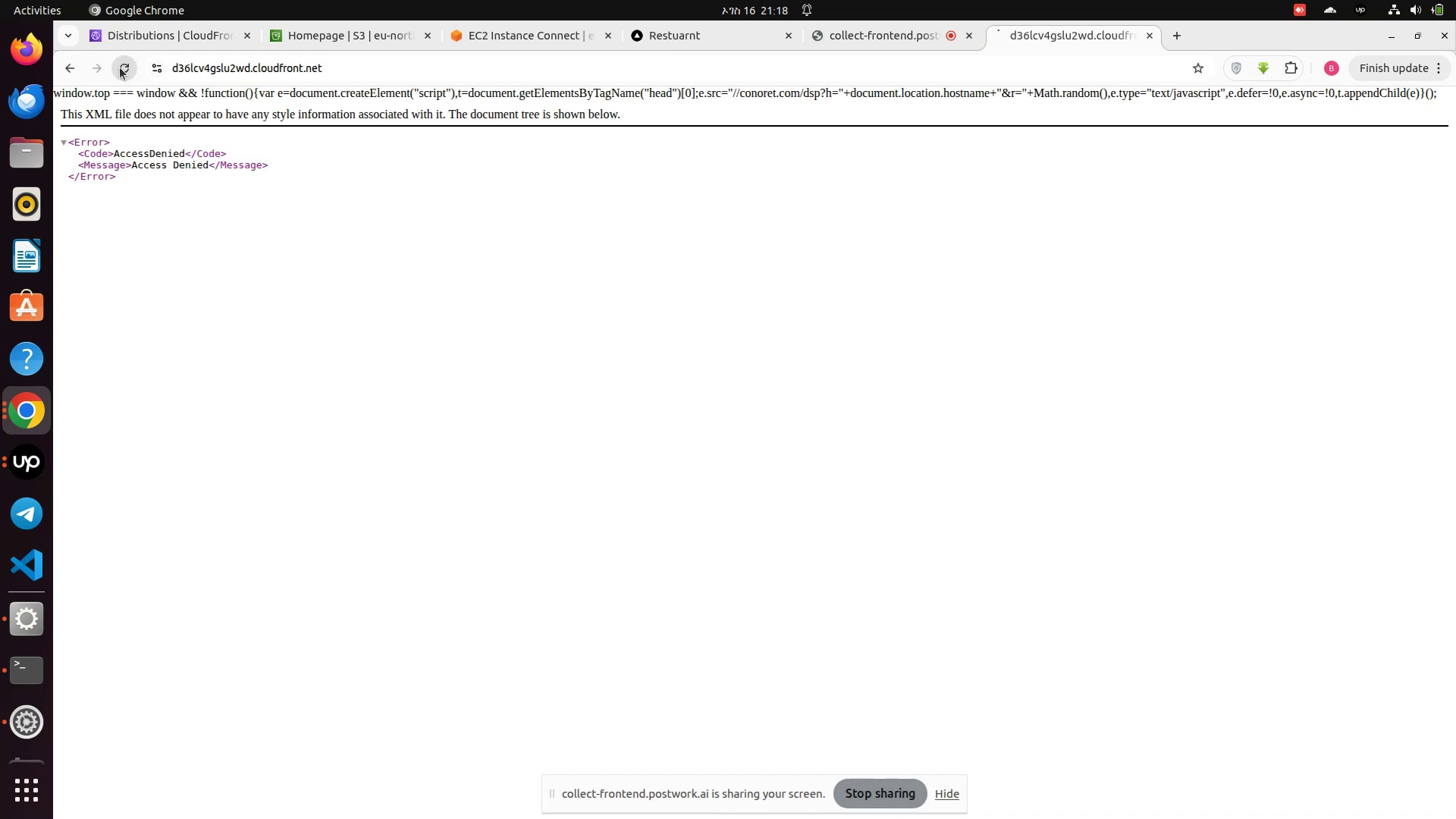 
left_click([120, 67])
 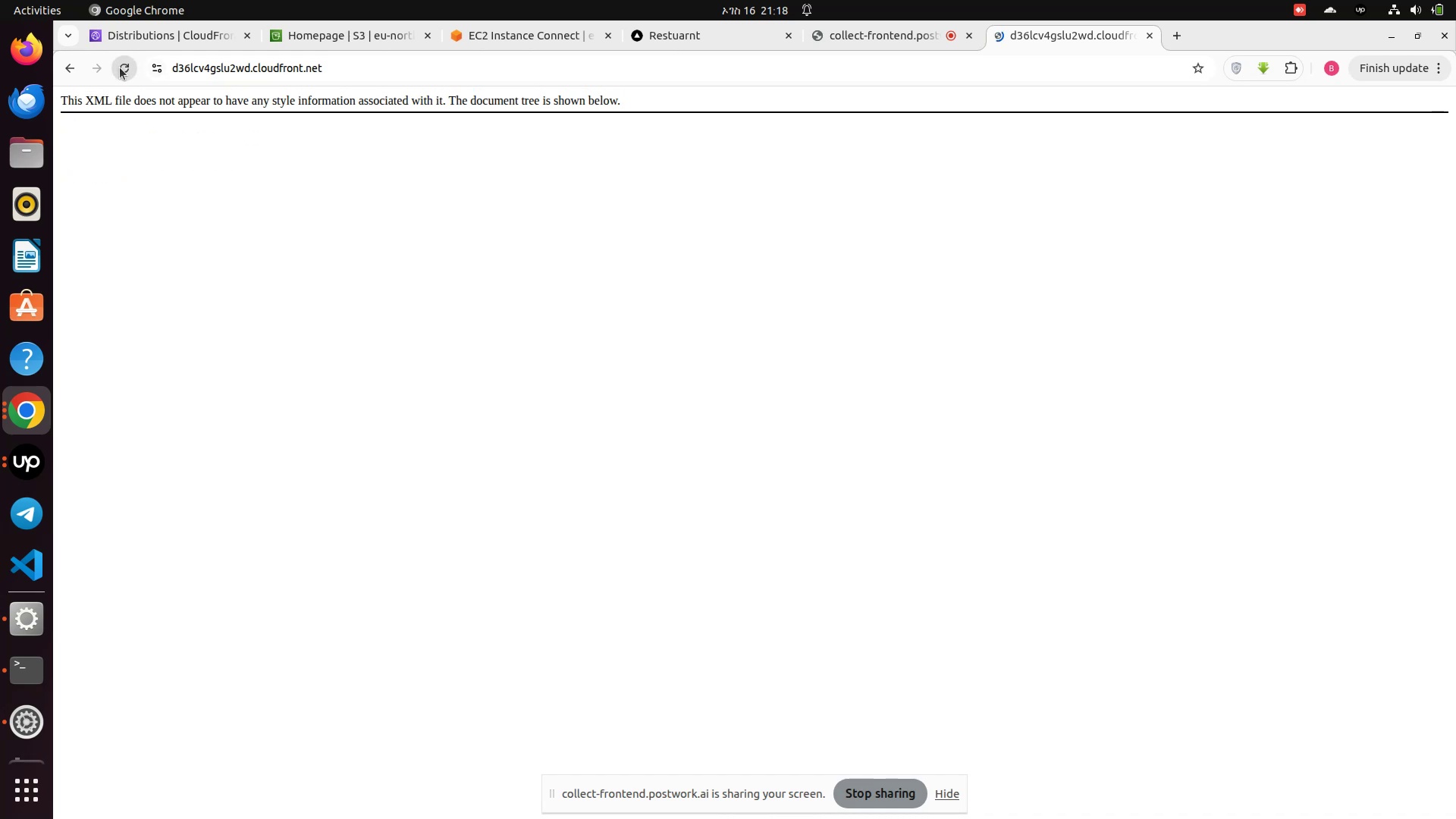 
left_click([120, 67])
 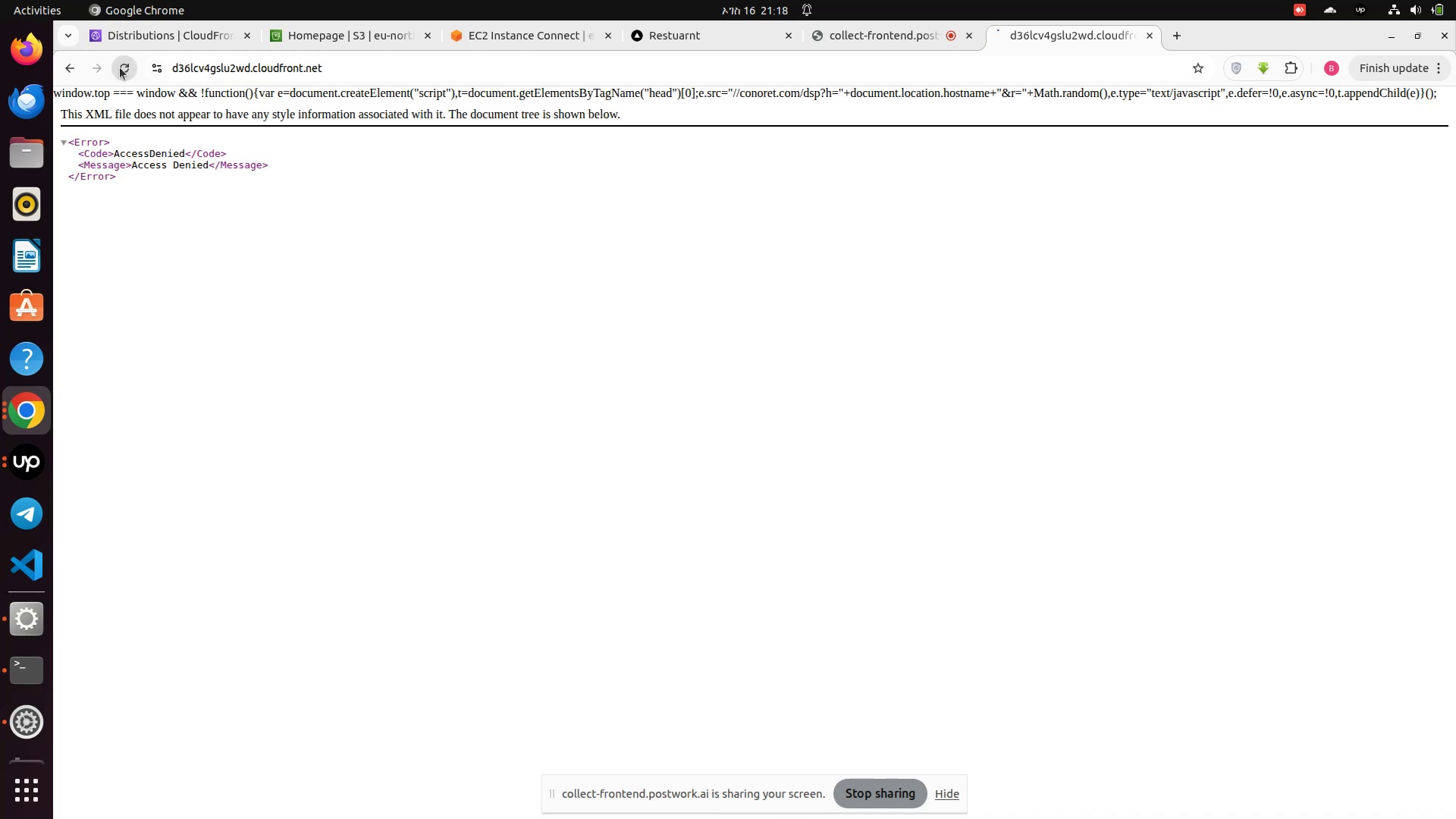 
left_click([120, 67])
 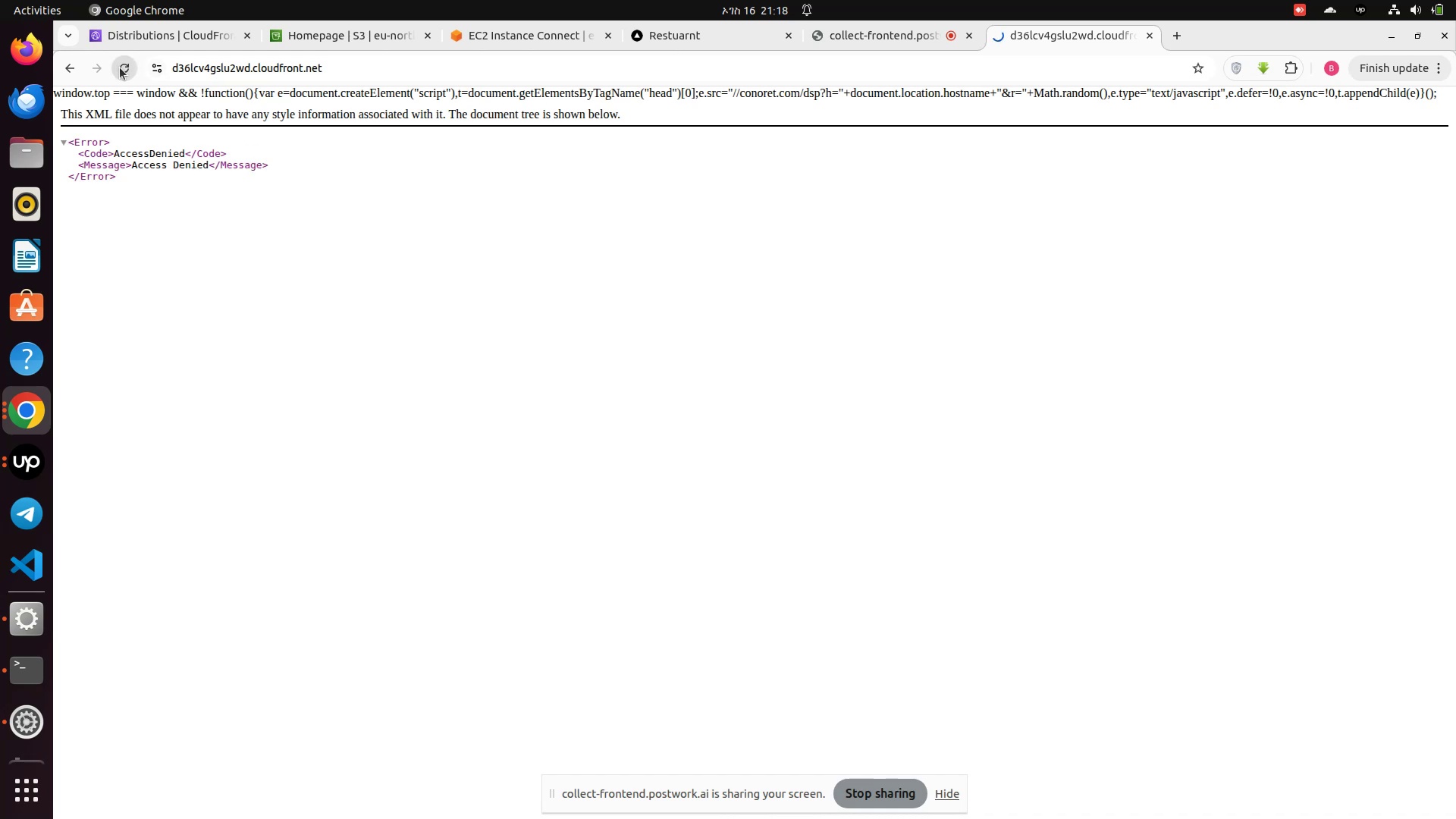 
left_click([120, 67])
 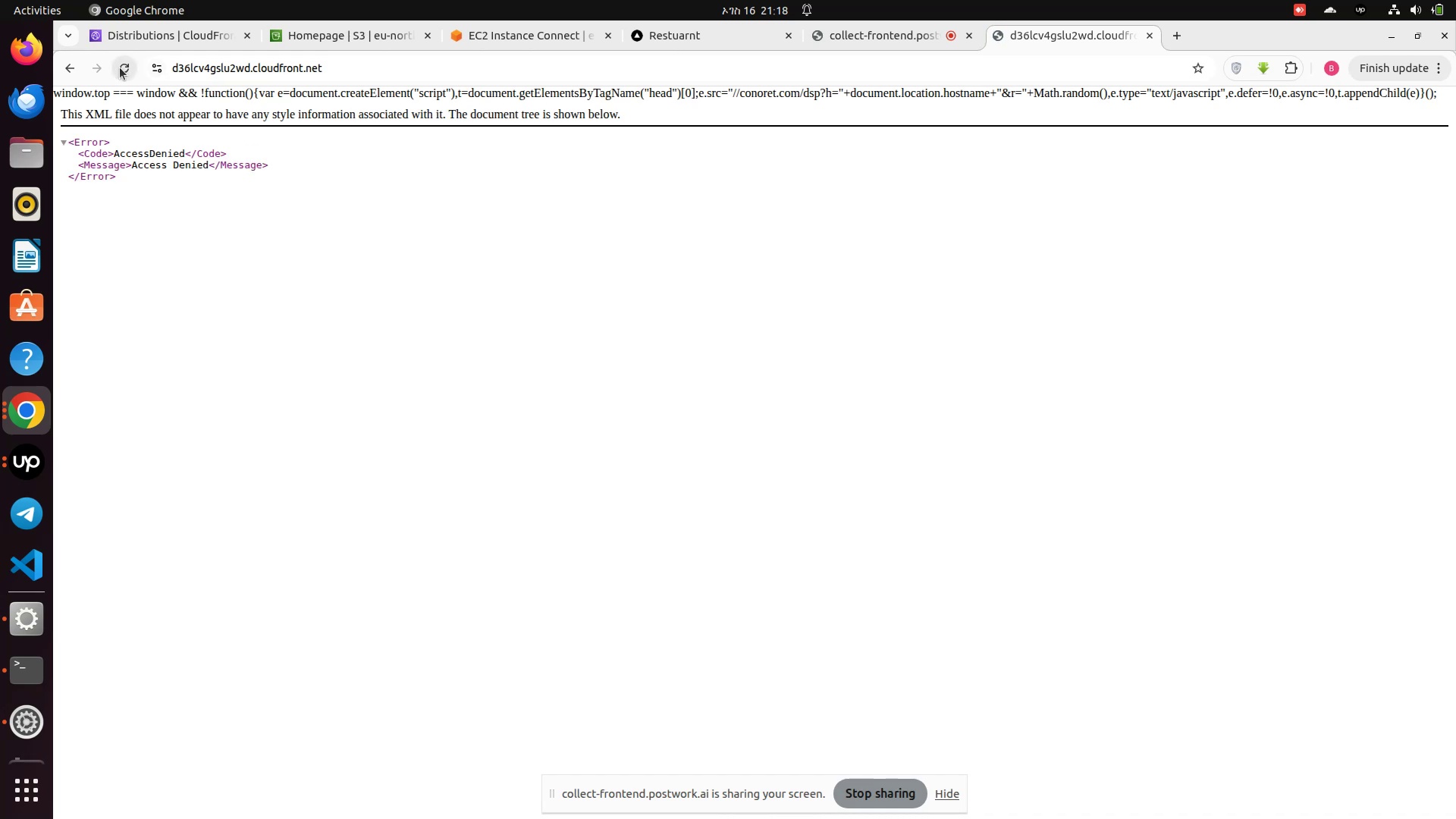 
wait(5.34)
 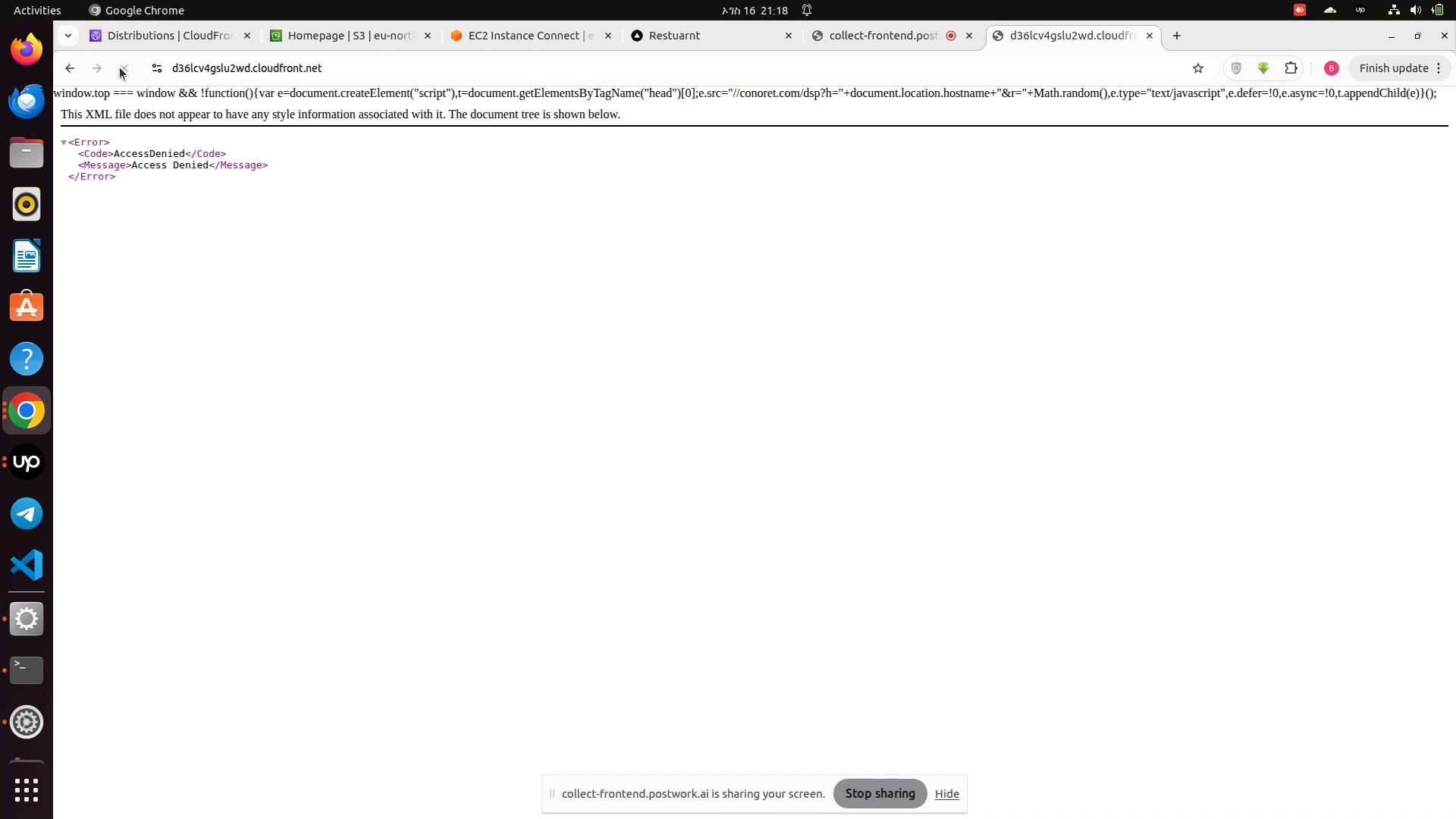 
left_click_drag(start_coordinate=[180, 196], to_coordinate=[56, 95])
 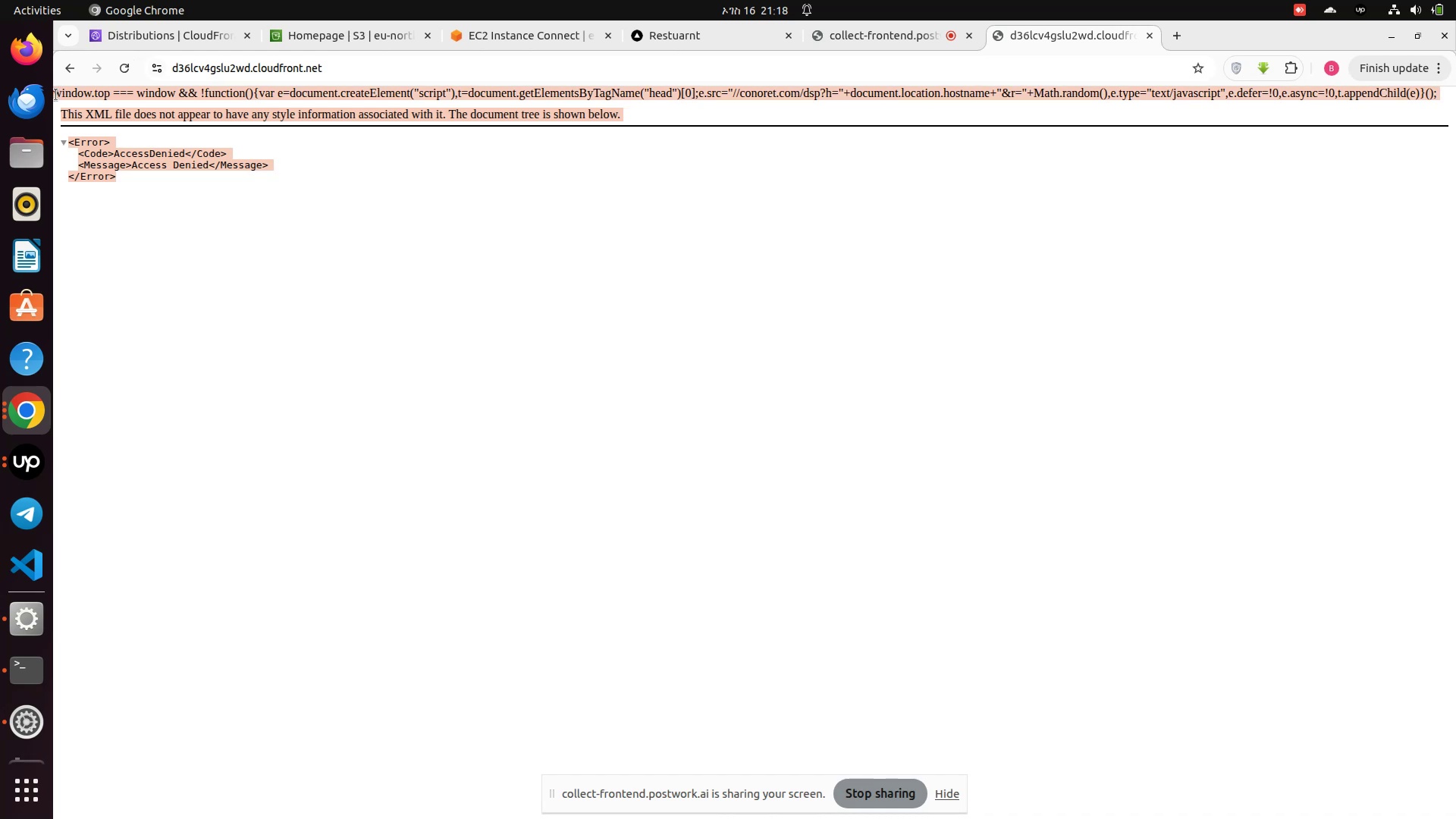 
mouse_move([122, 105])
 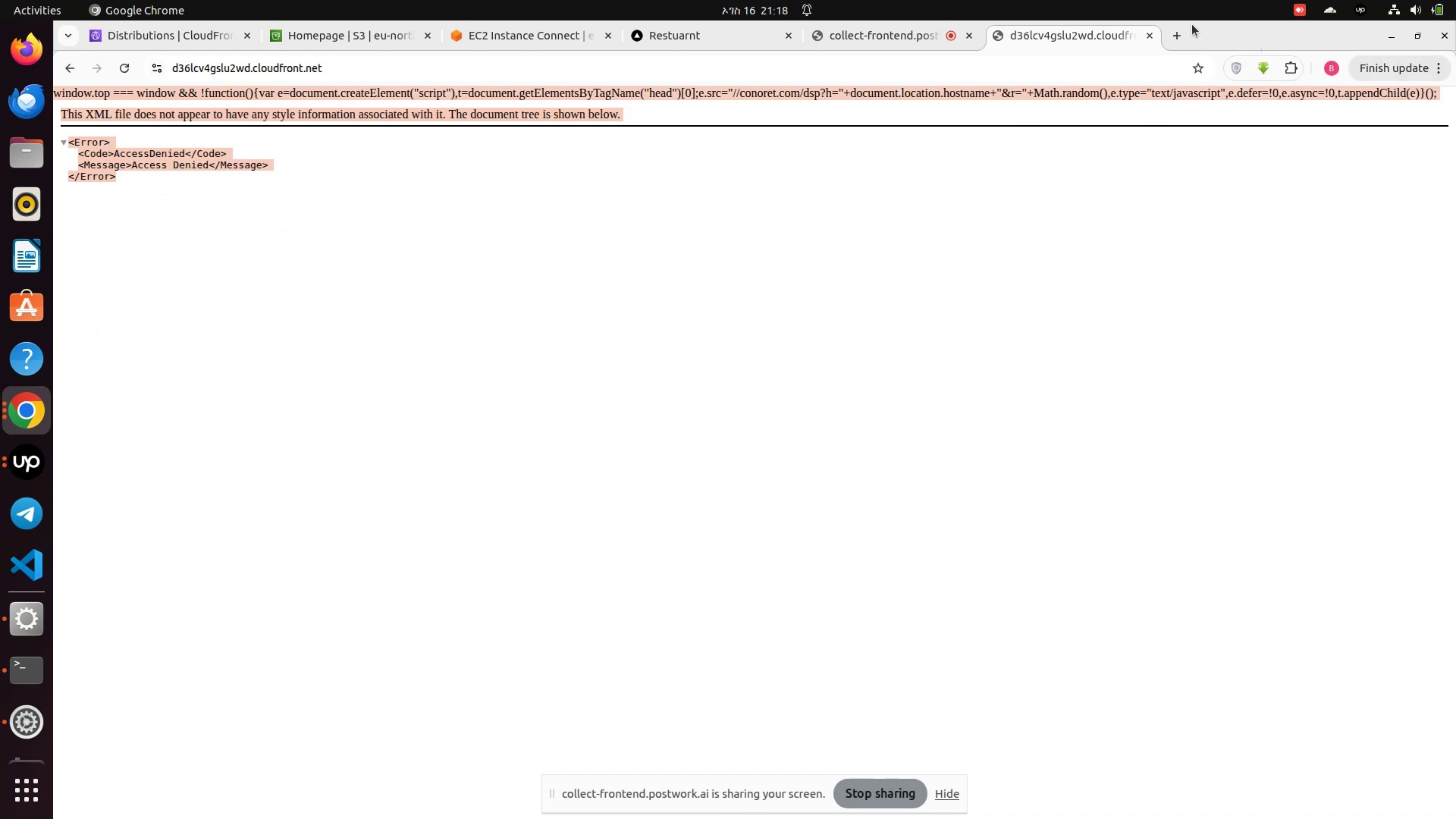 
left_click([1177, 28])
 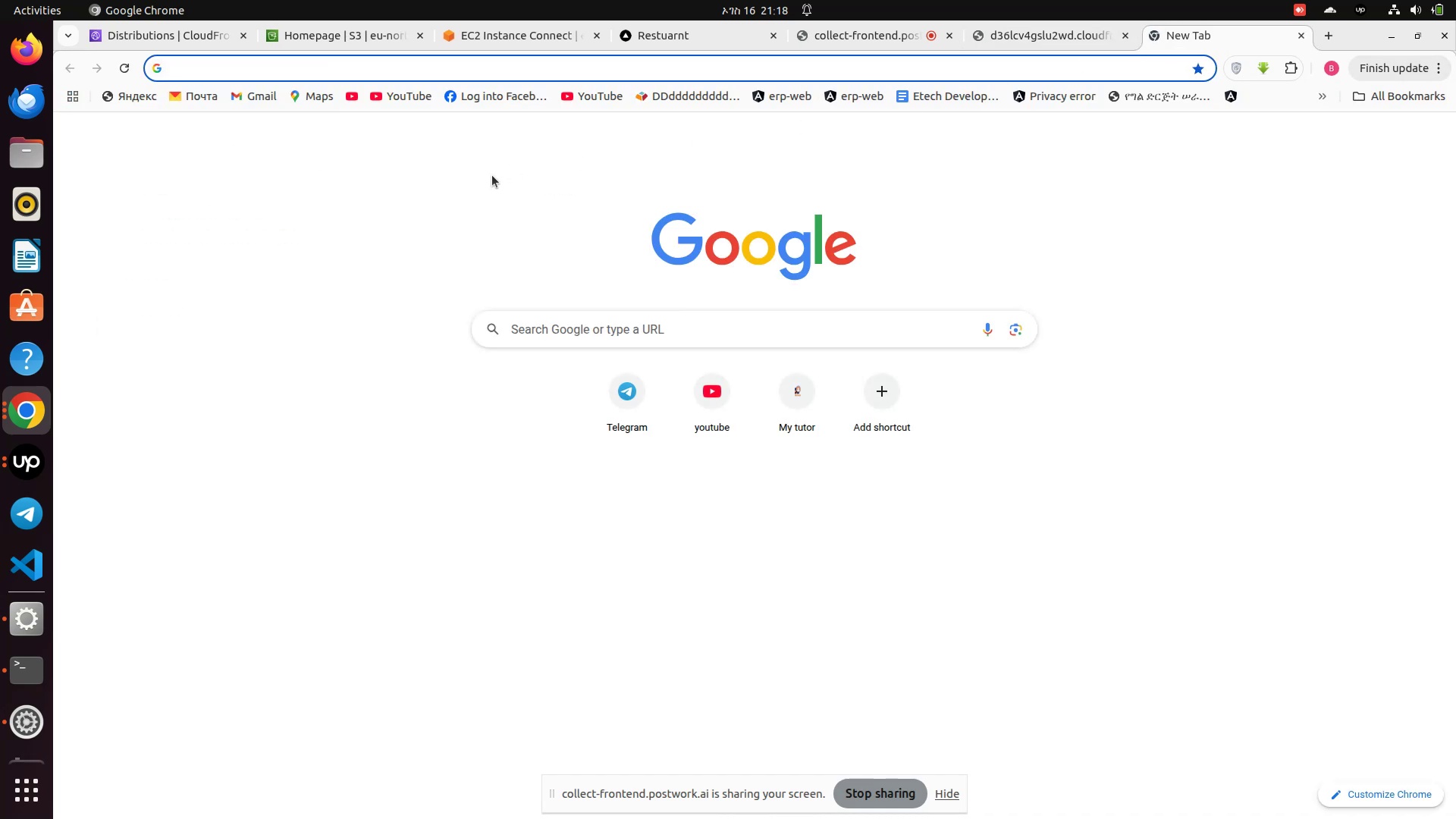 
type(ch)
 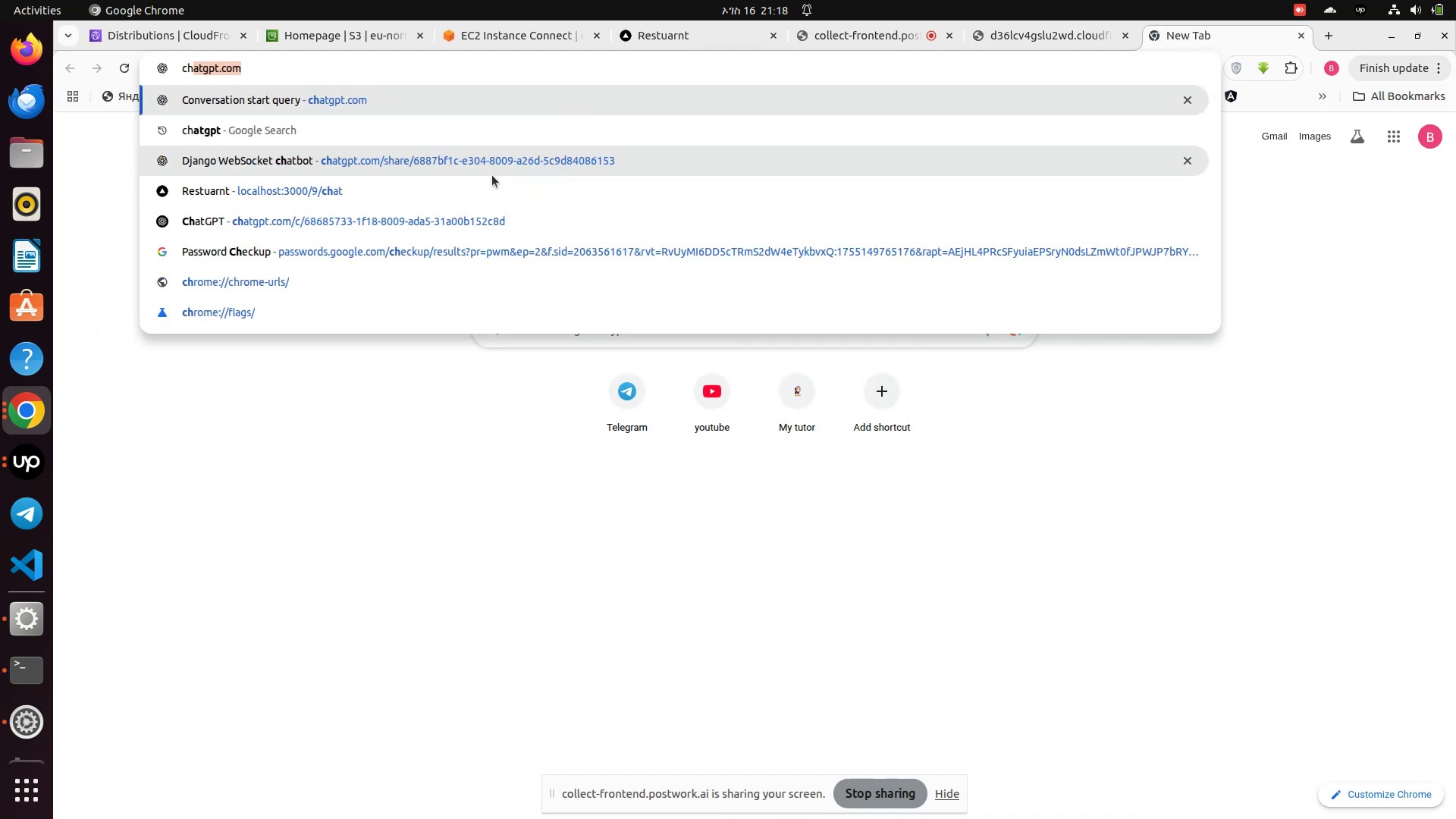 
key(Enter)
 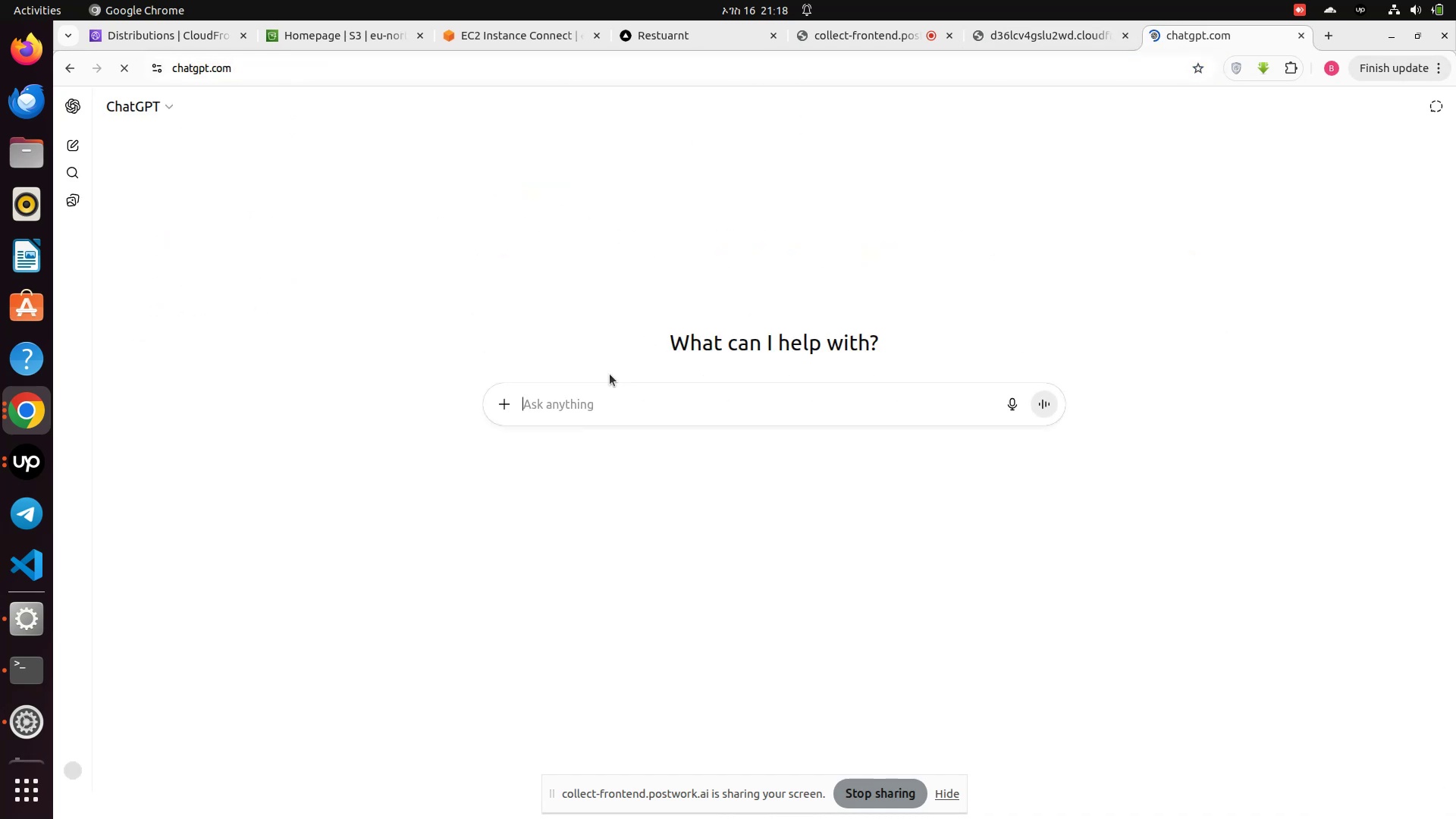 
key(Control+V)
 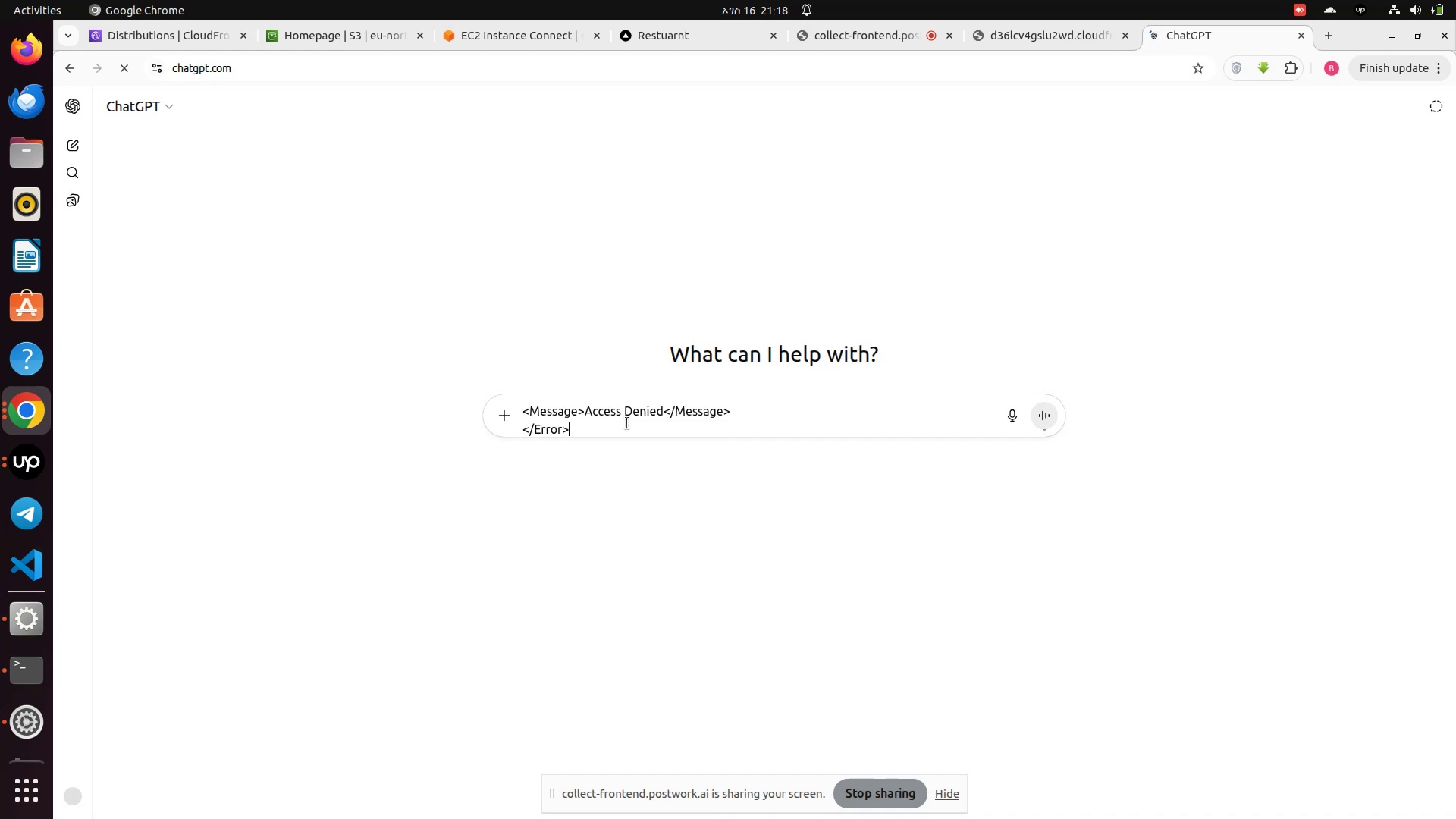 
key(Space)
 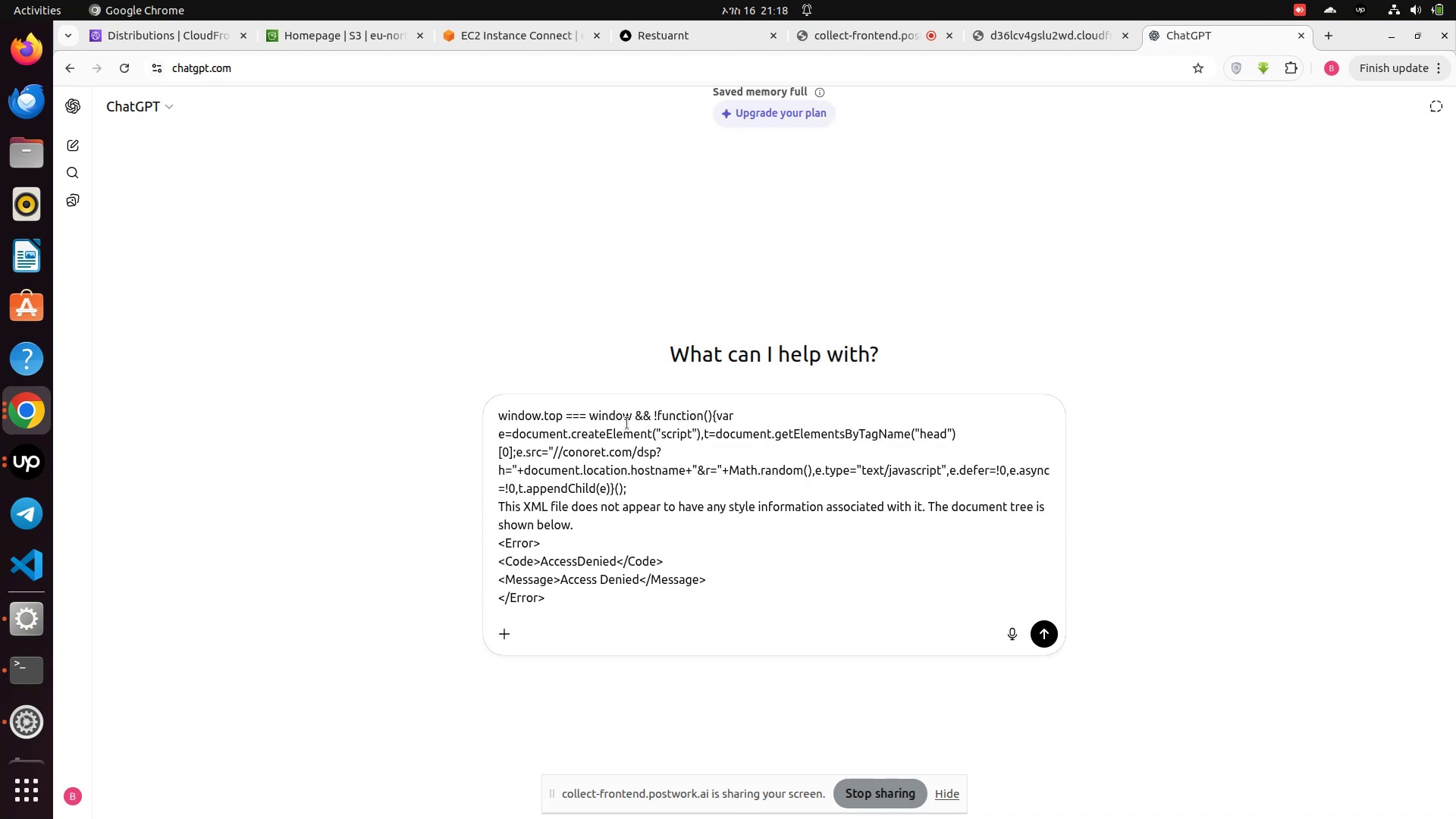 
wait(7.31)
 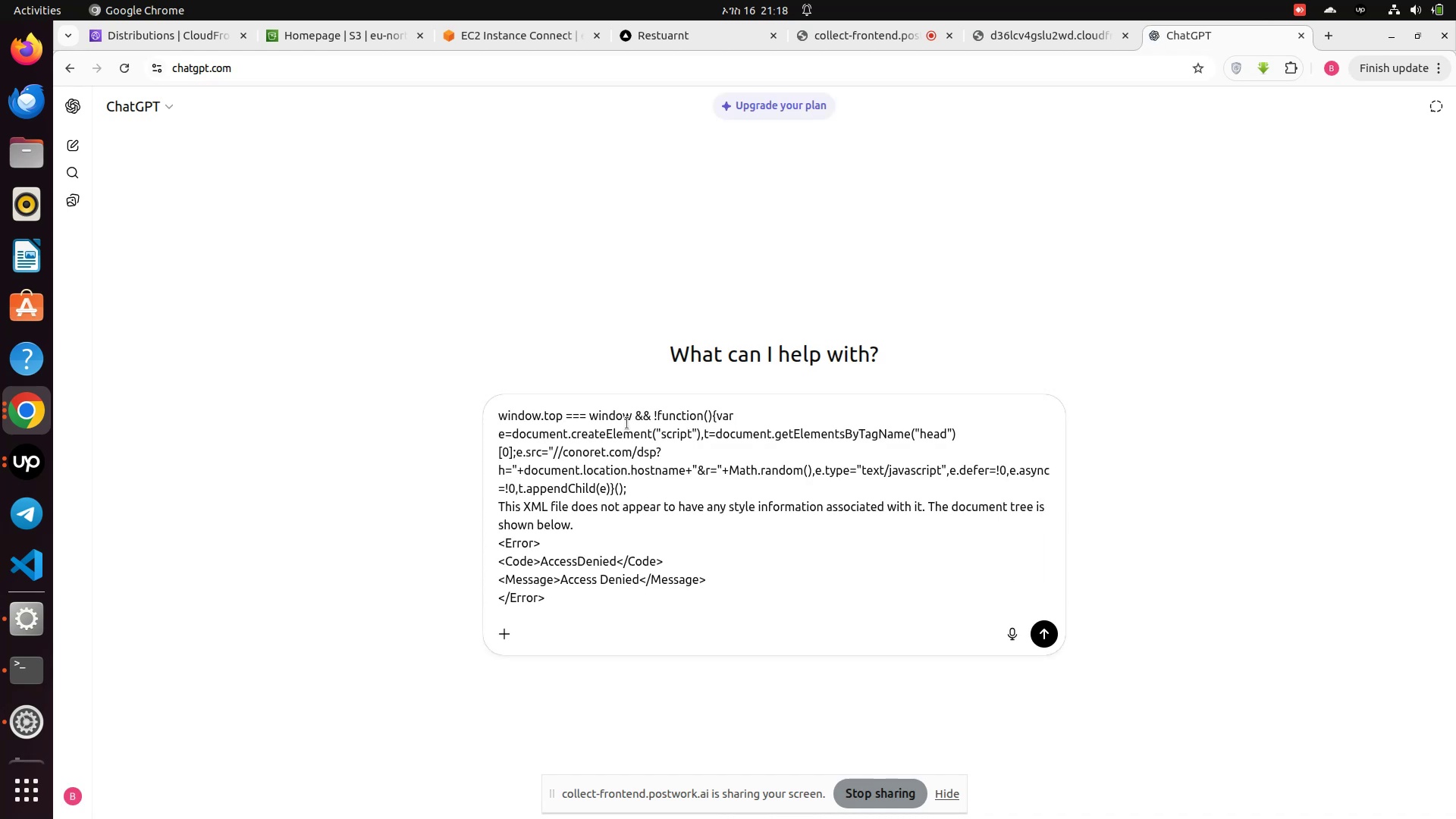 
type(connectio)
key(Backspace)
key(Backspace)
type(ing clould )
key(Backspace)
type(font )
key(Backspace)
key(Backspace)
key(Backspace)
key(Backspace)
type(ront with s3)
 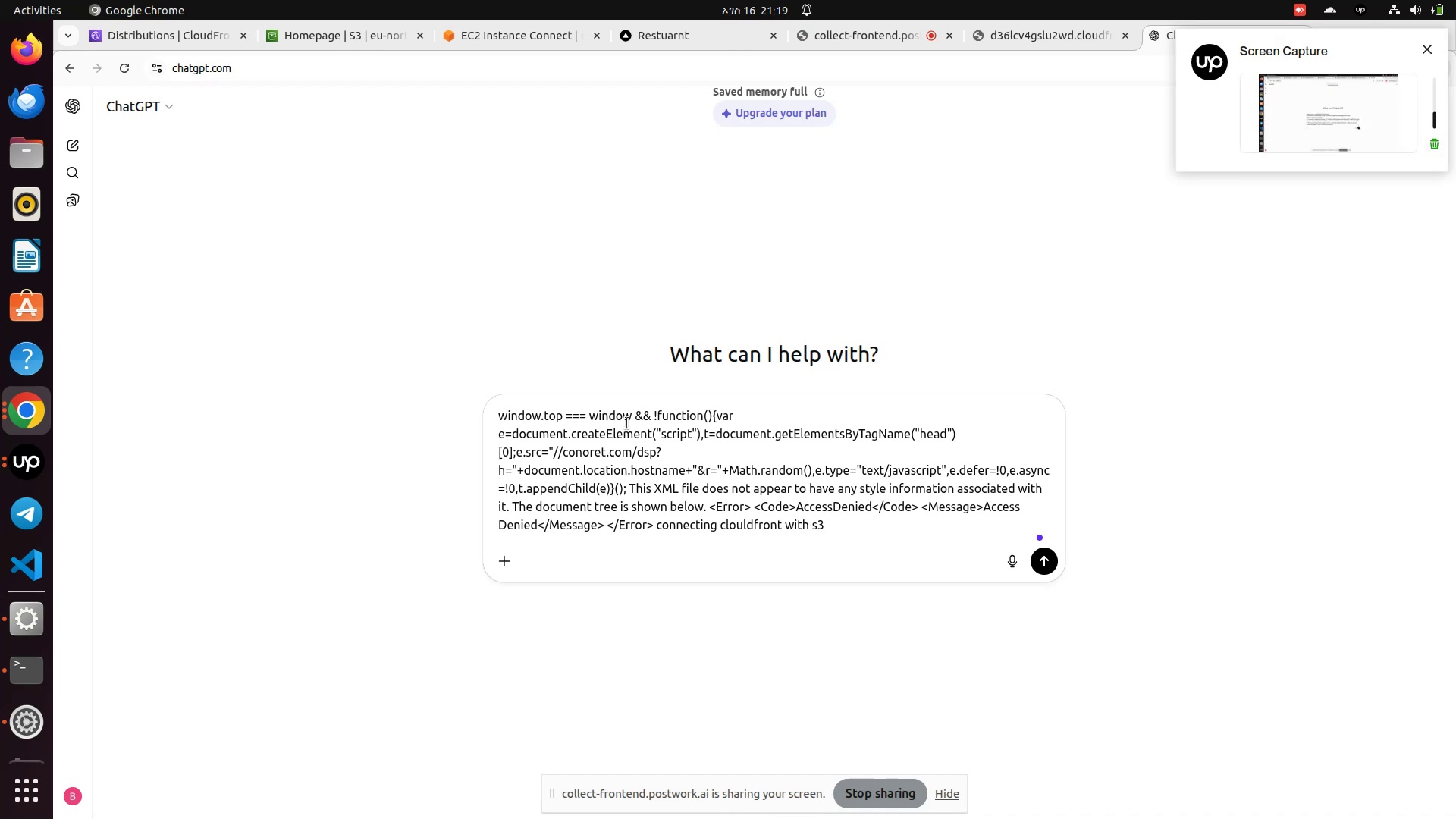 
key(Enter)
 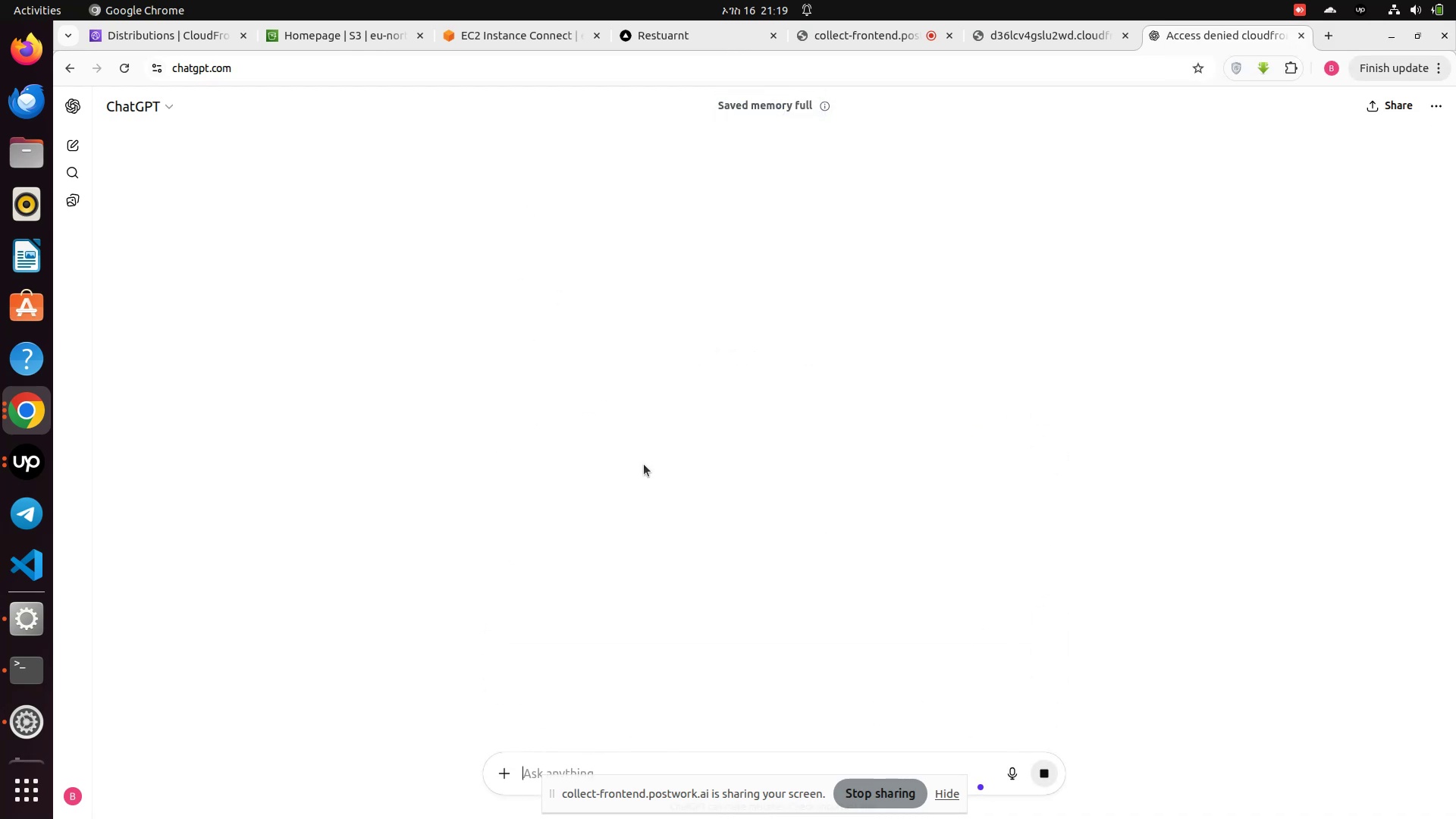 
wait(5.36)
 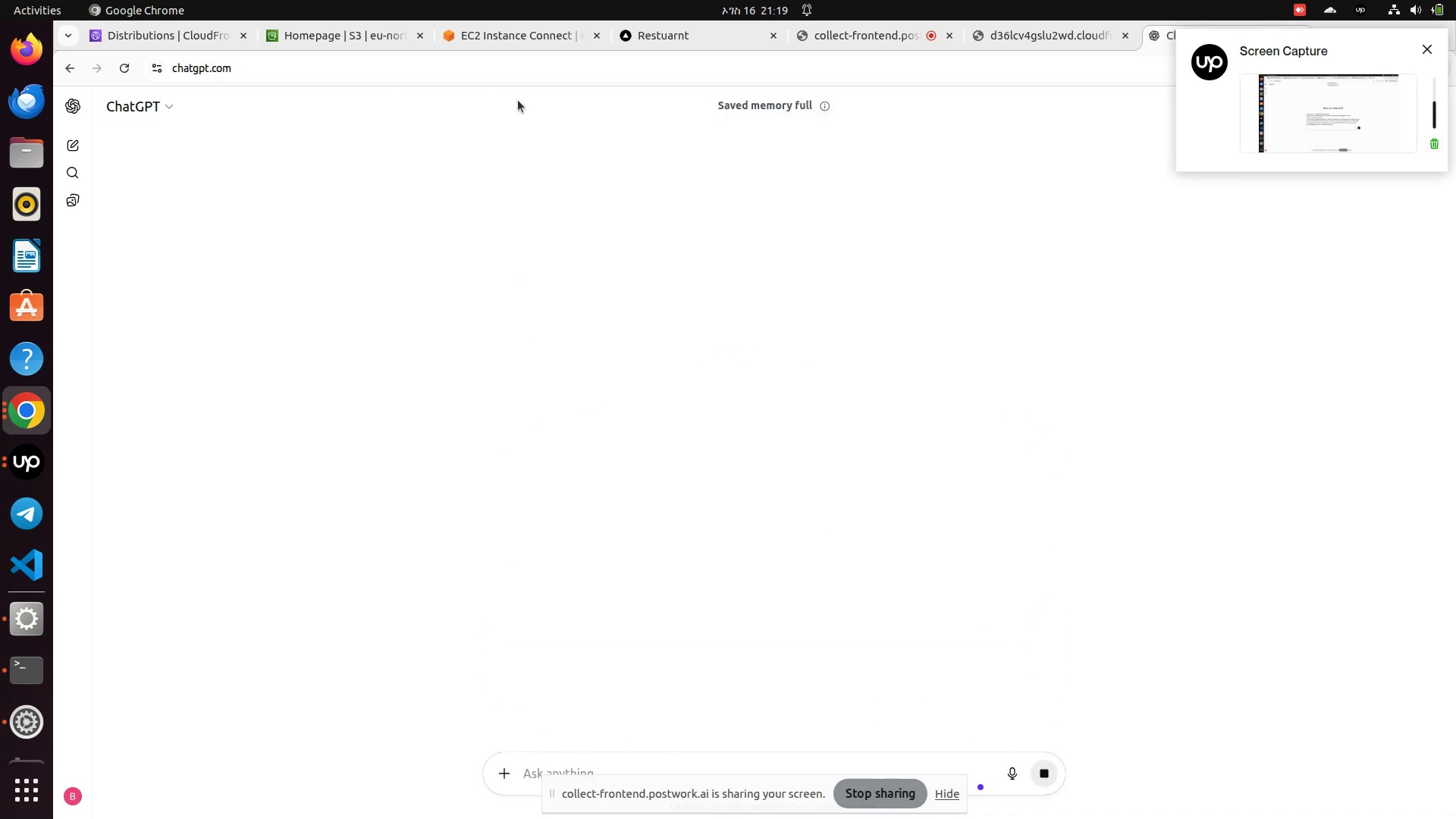 
scroll: coordinate [632, 260], scroll_direction: up, amount: 4.0
 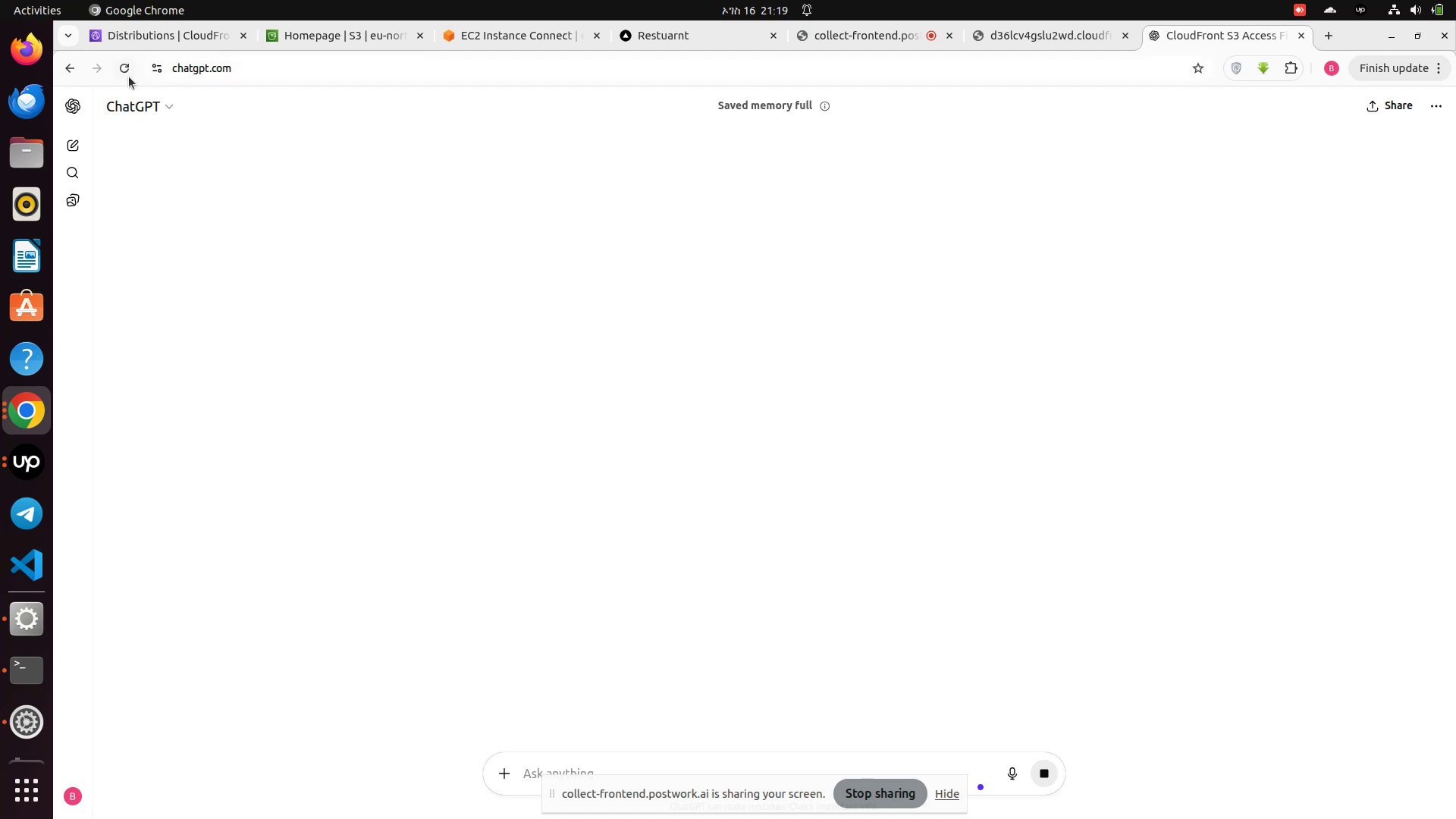 
left_click([121, 66])
 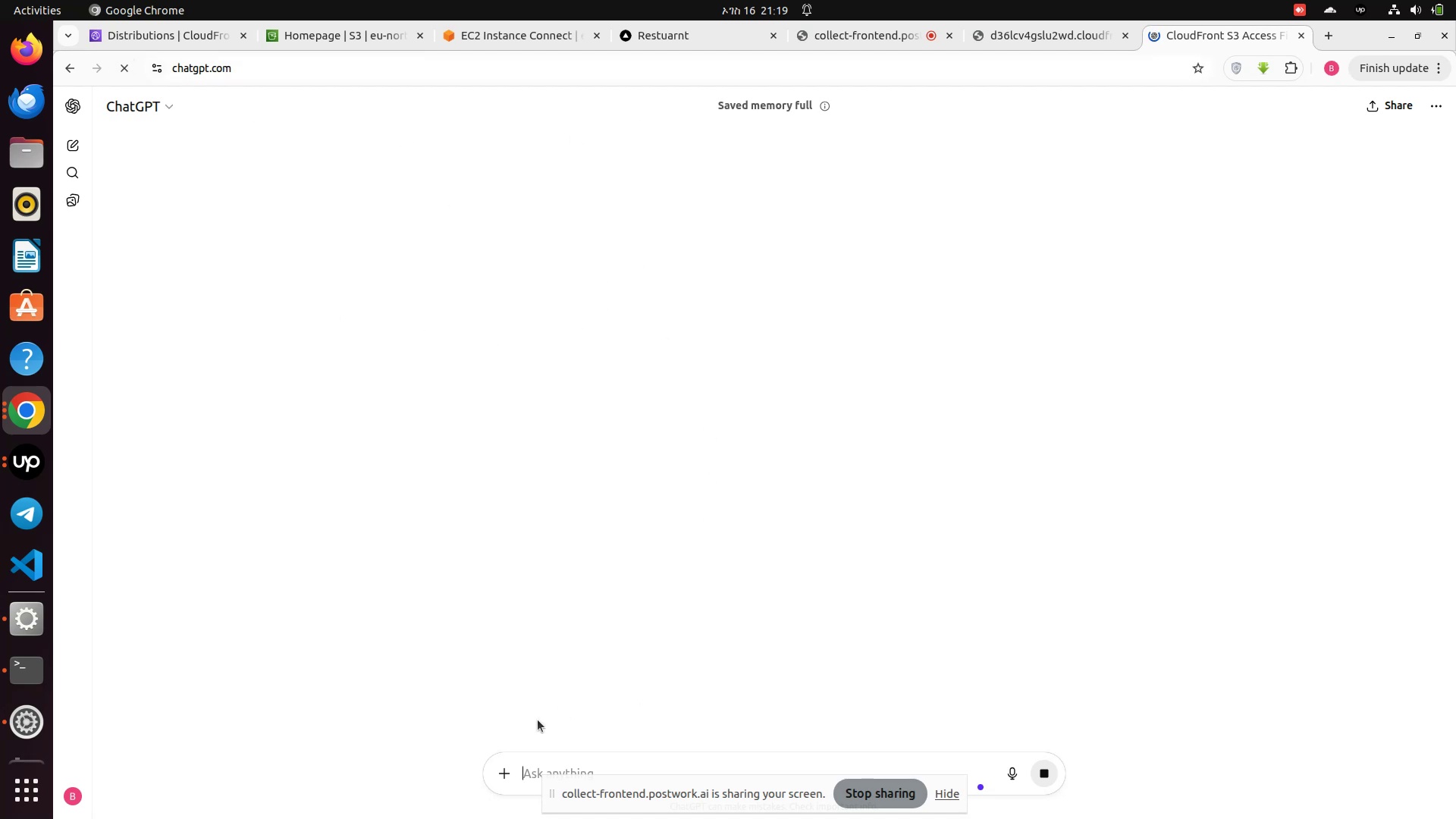 
left_click_drag(start_coordinate=[576, 785], to_coordinate=[663, 818])
 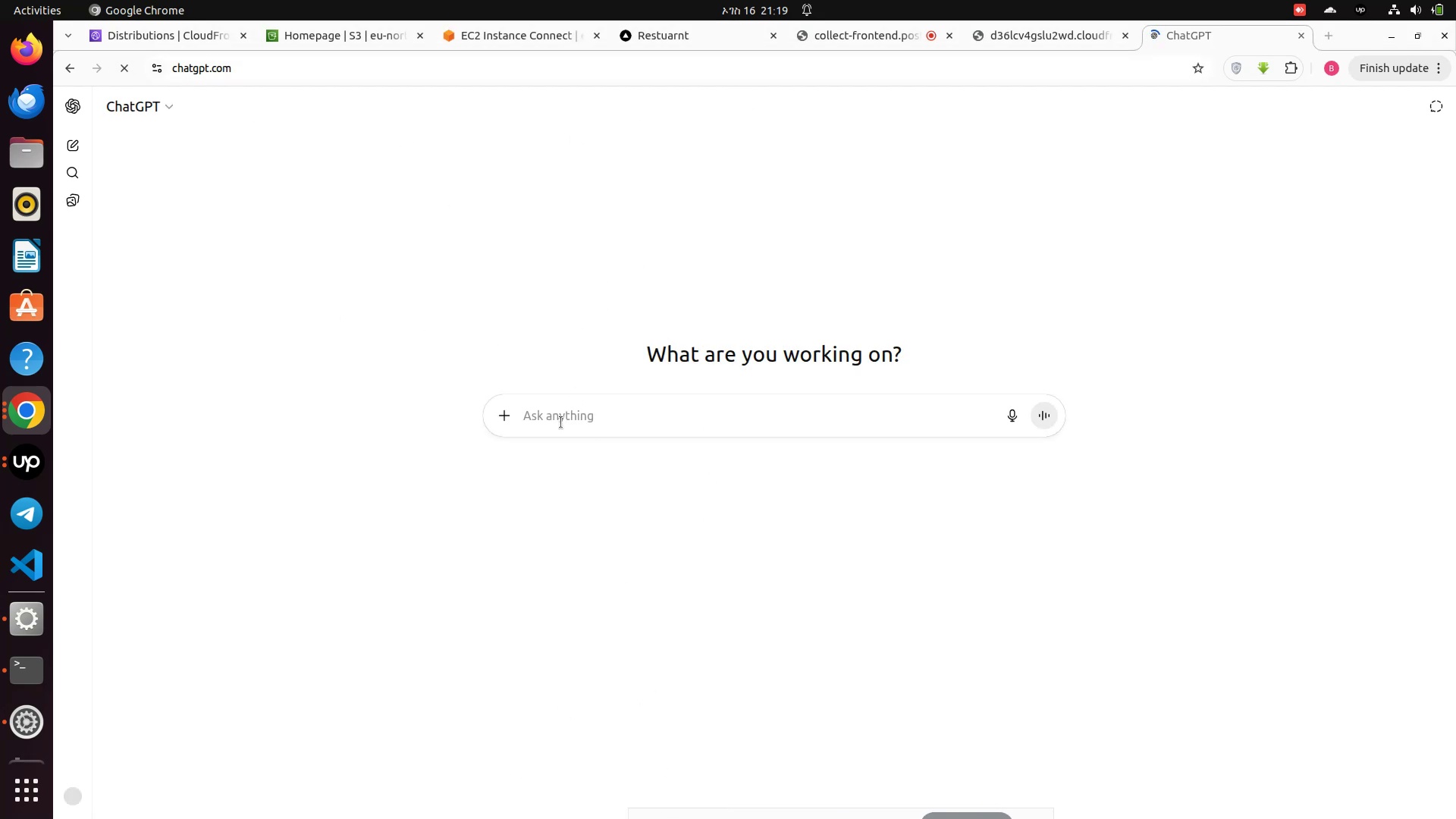 
left_click([559, 428])
 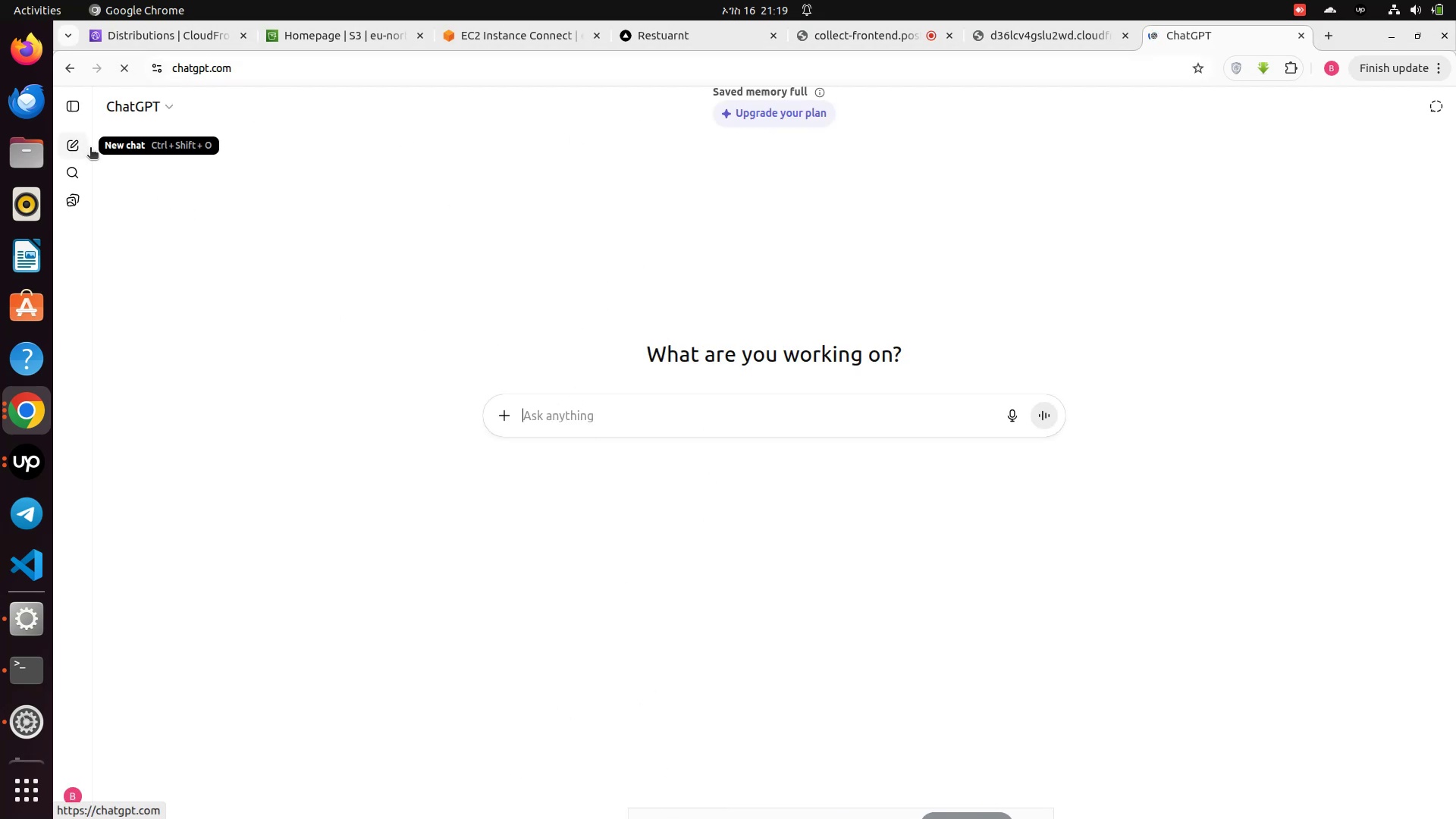 
left_click([169, 109])
 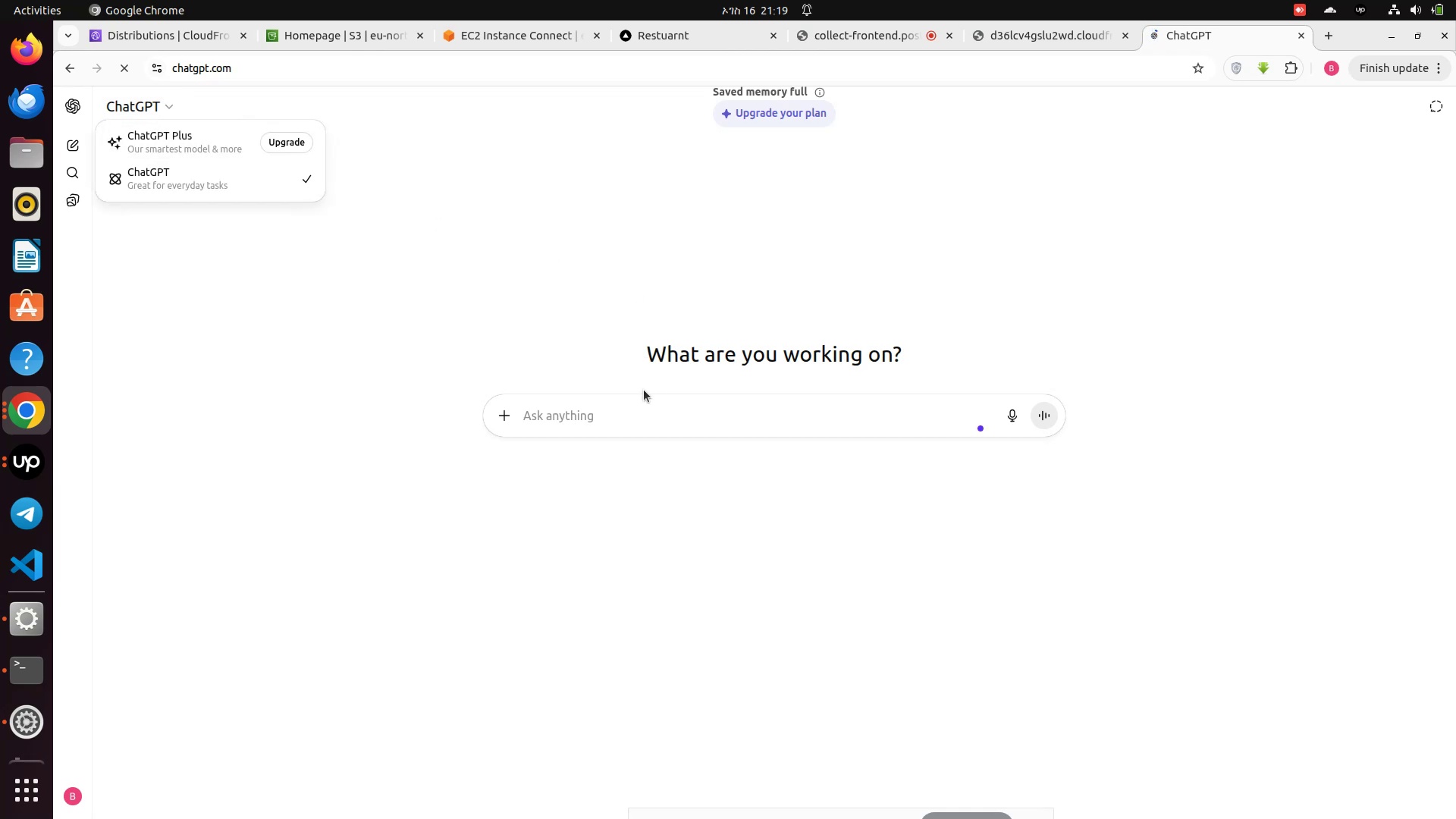 
left_click([586, 421])
 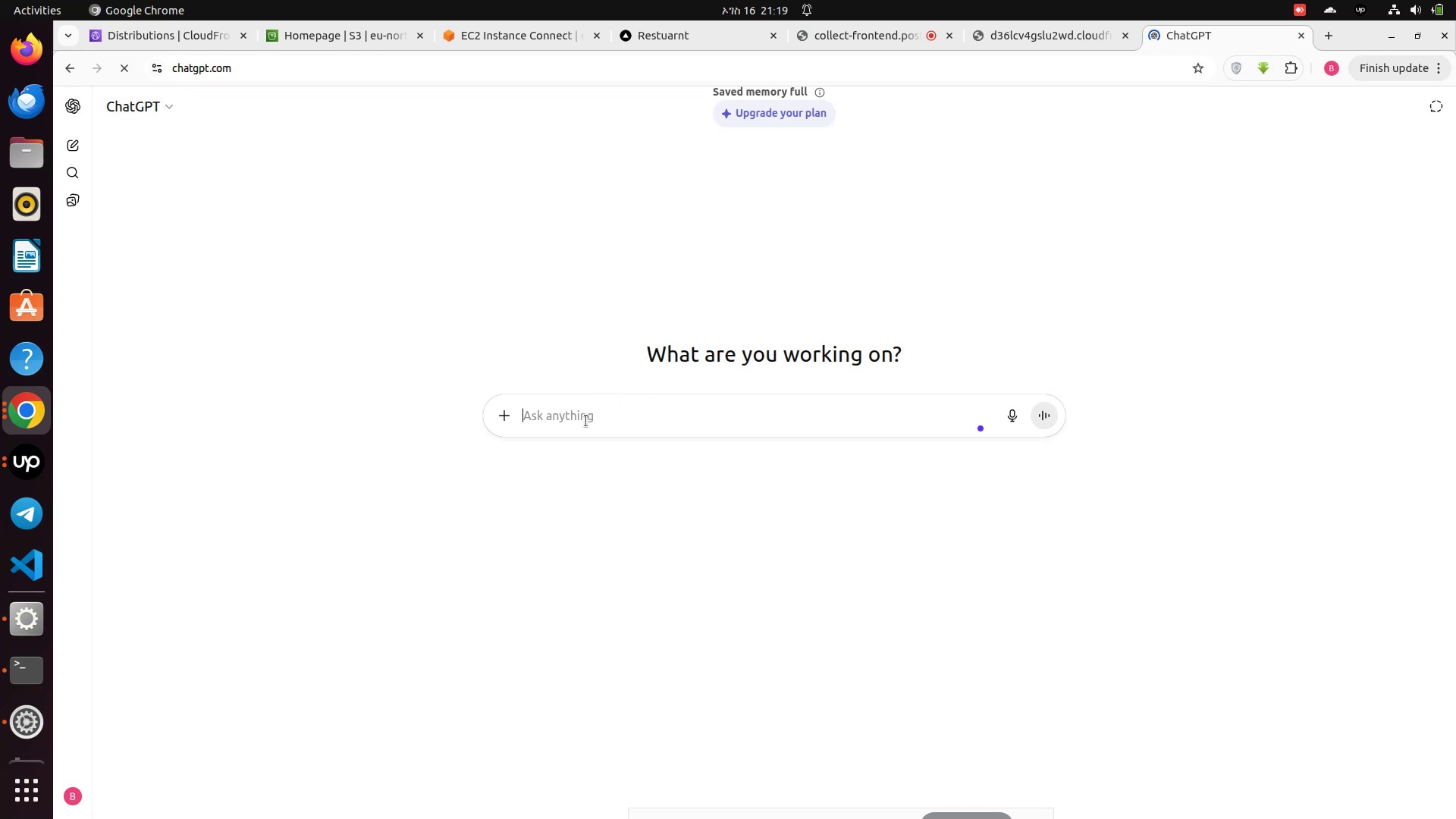 
key(Control+V)
 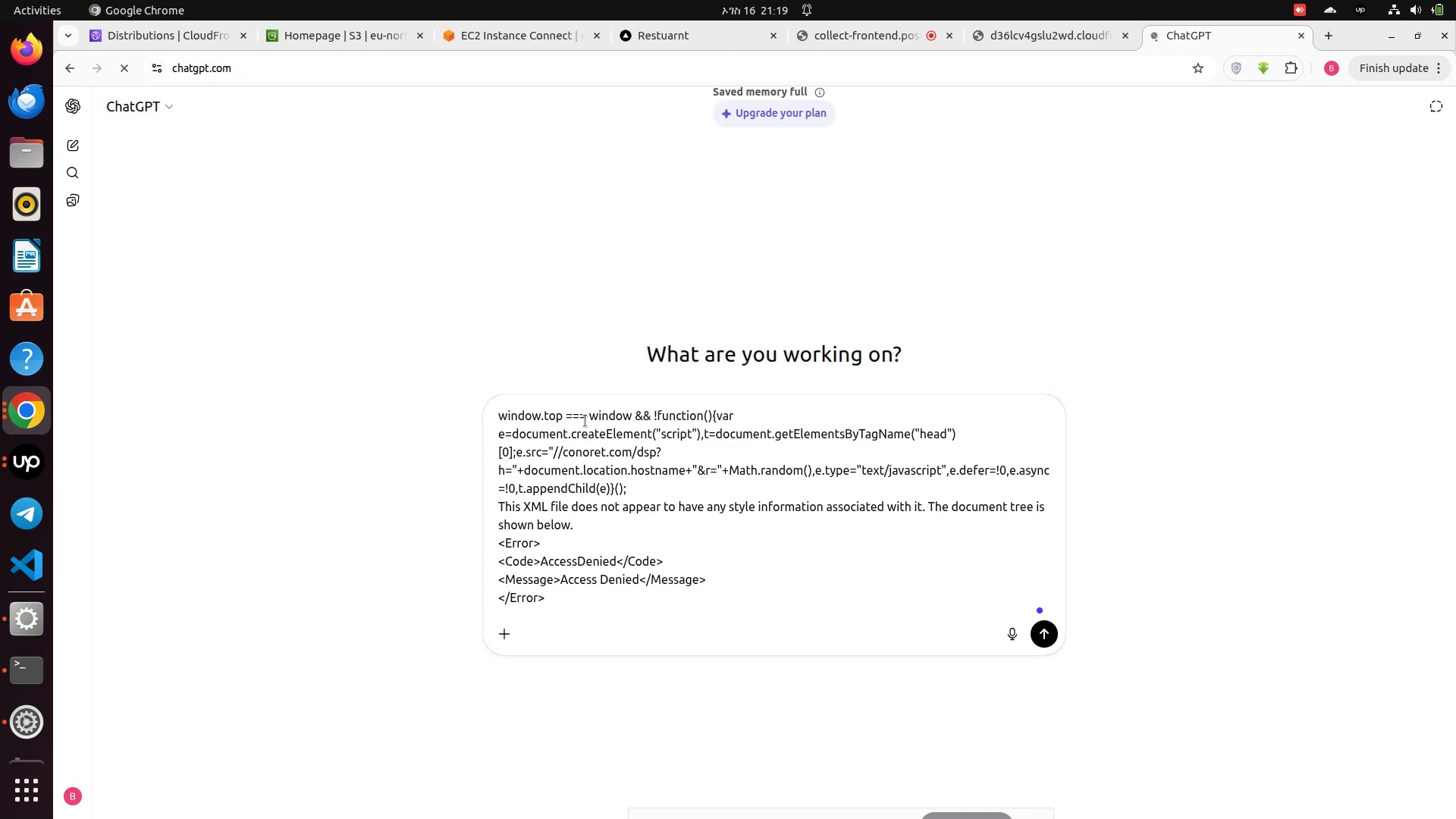 
type(n)
key(Backspace)
type( connectio)
key(Backspace)
type(ni)
key(Backspace)
type(g clould fo)
key(Backspace)
key(Backspace)
key(Backspace)
type(front withs )
key(Backspace)
key(Backspace)
type( S#)
 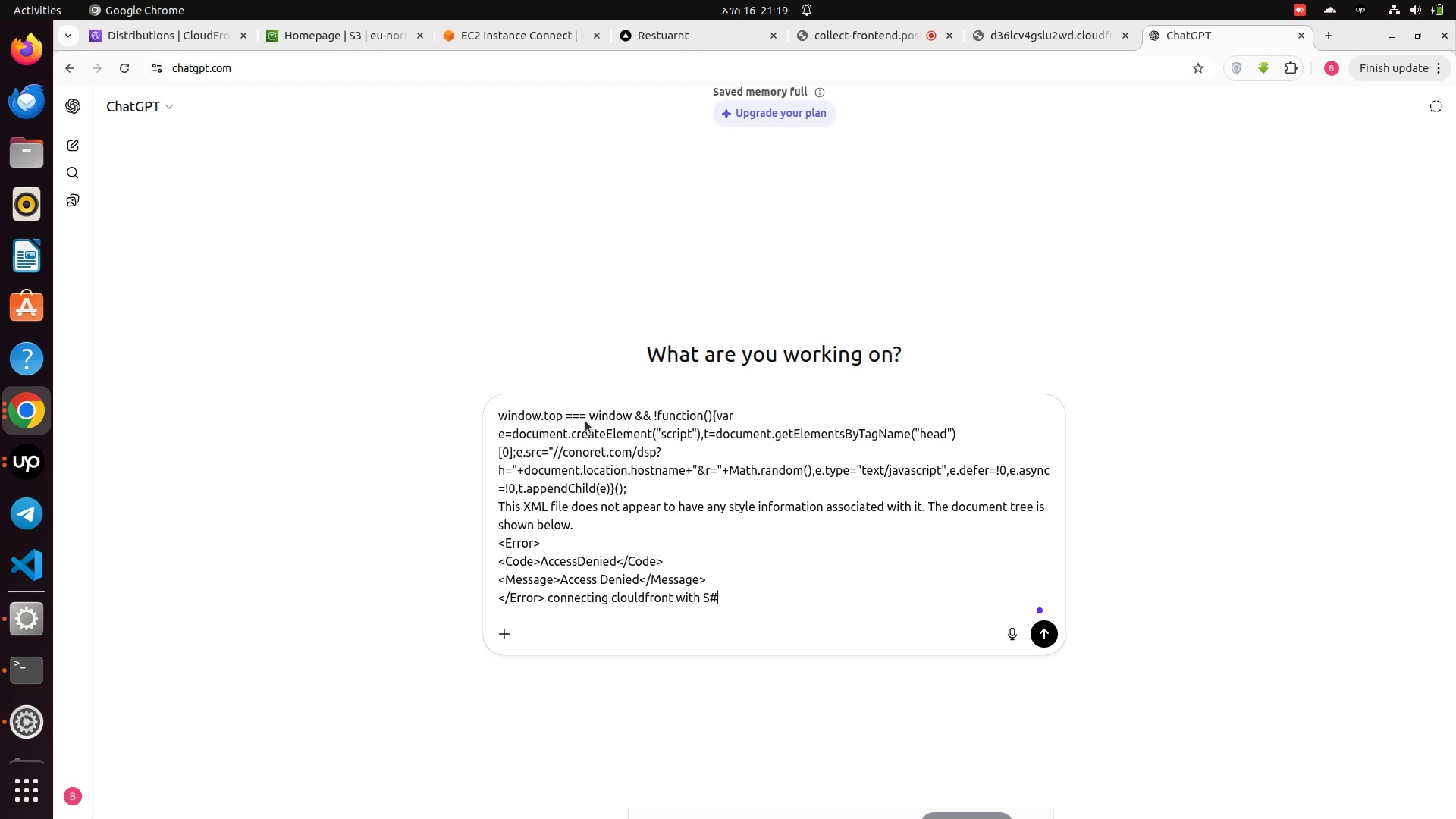 
 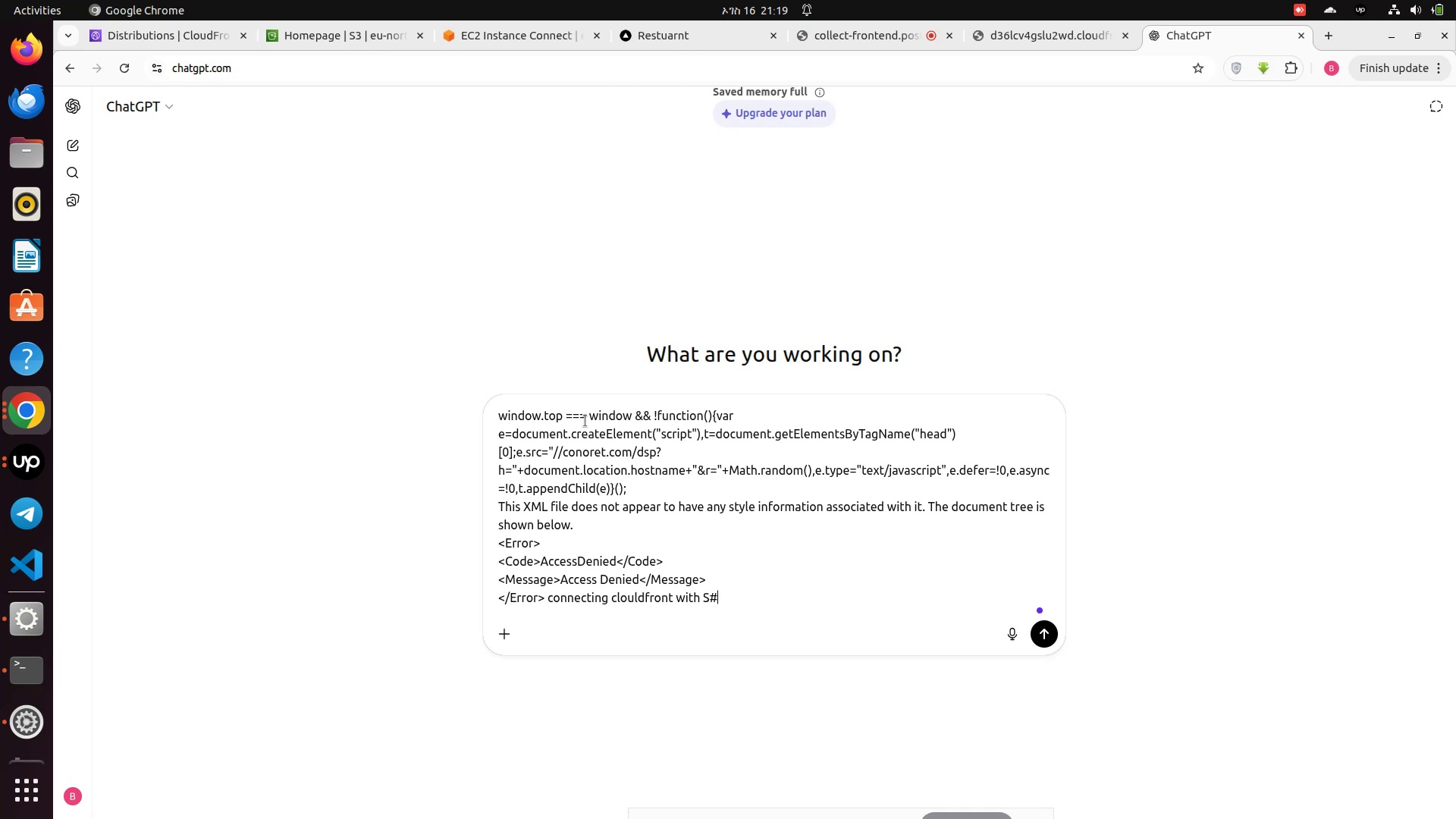 
key(Enter)
 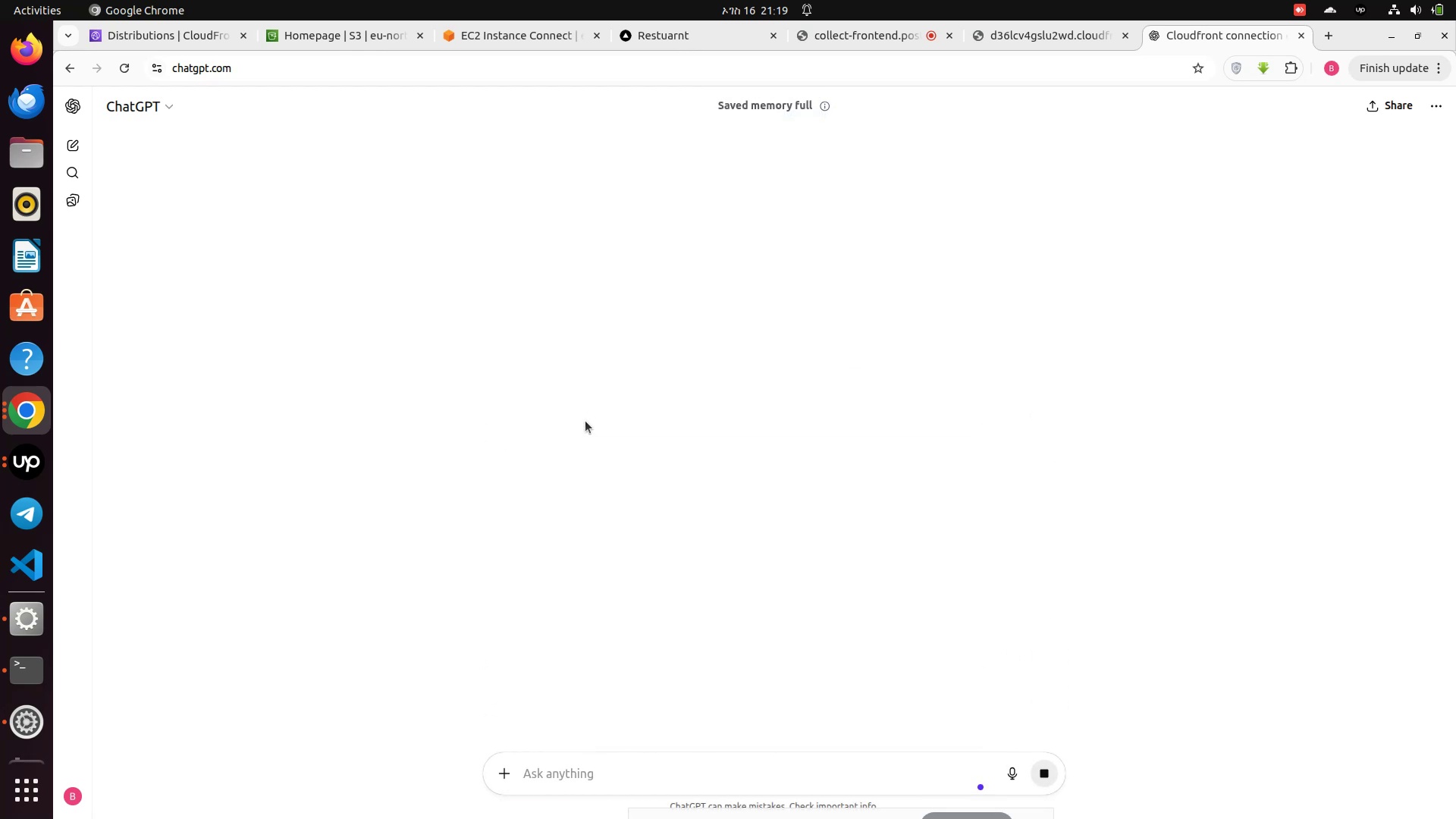 
scroll: coordinate [801, 211], scroll_direction: none, amount: 0.0
 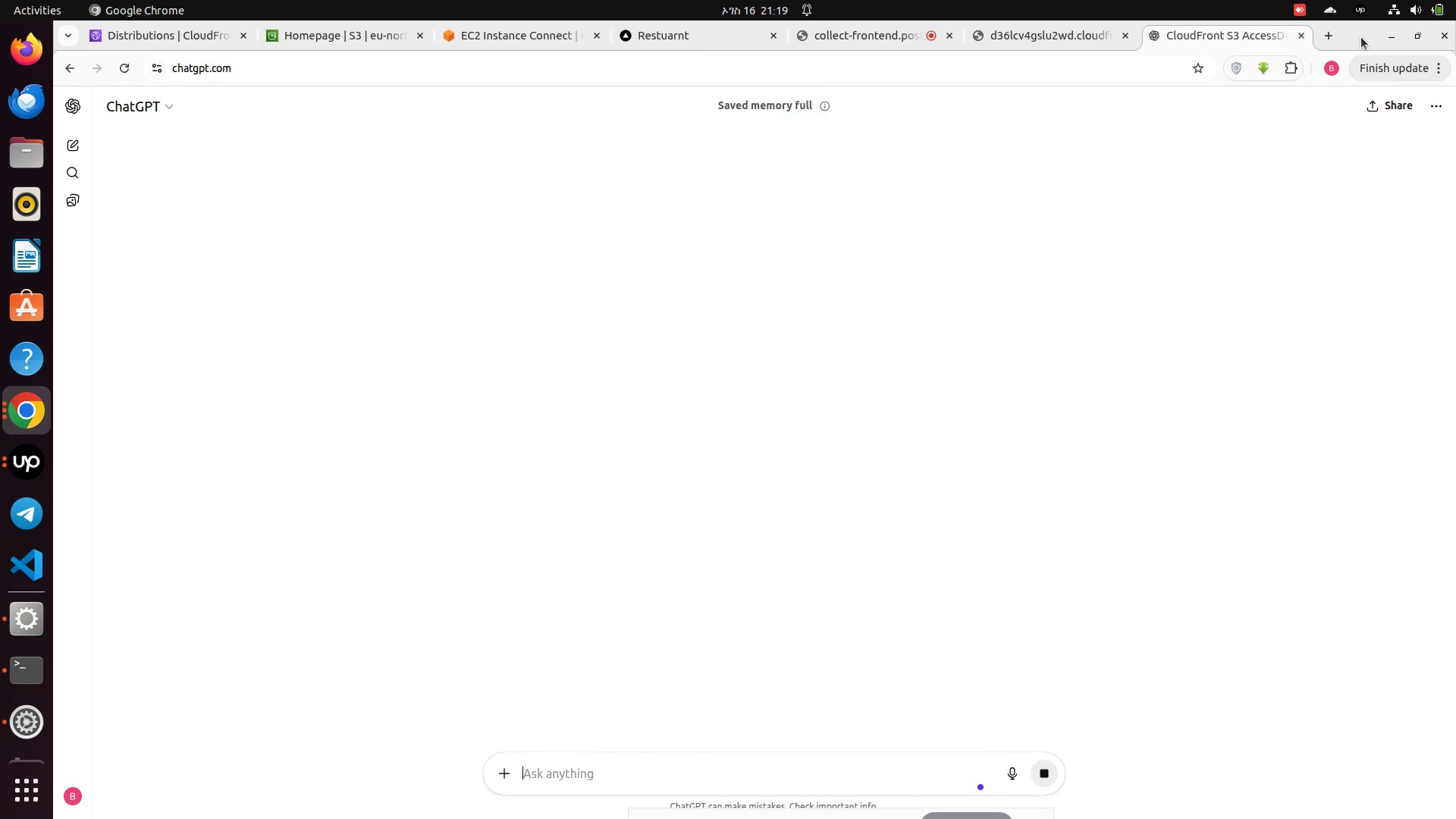 
left_click_drag(start_coordinate=[1354, 31], to_coordinate=[0, 222])
 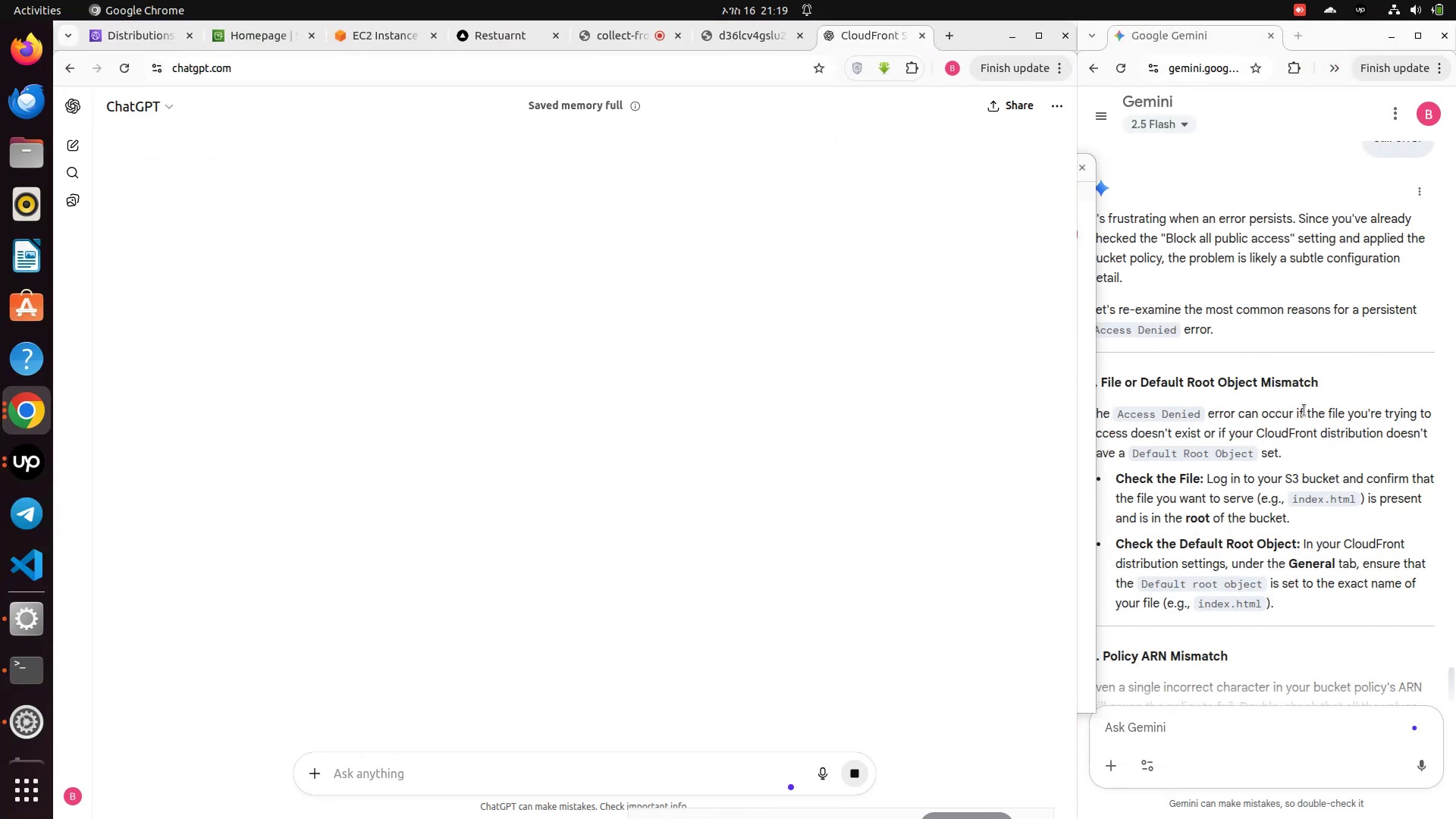 
left_click([1304, 410])
 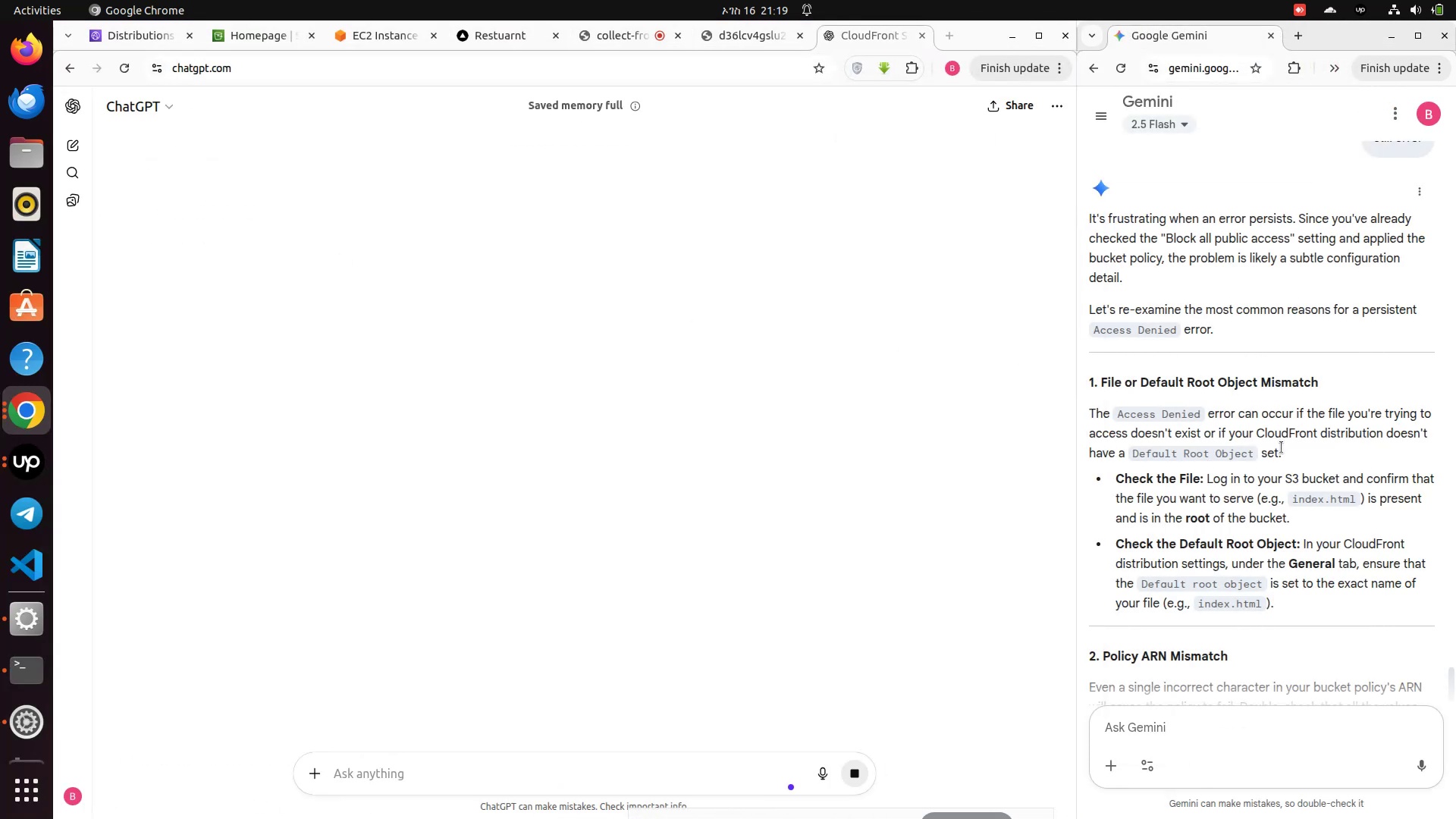 
scroll: coordinate [1260, 529], scroll_direction: down, amount: 5.0
 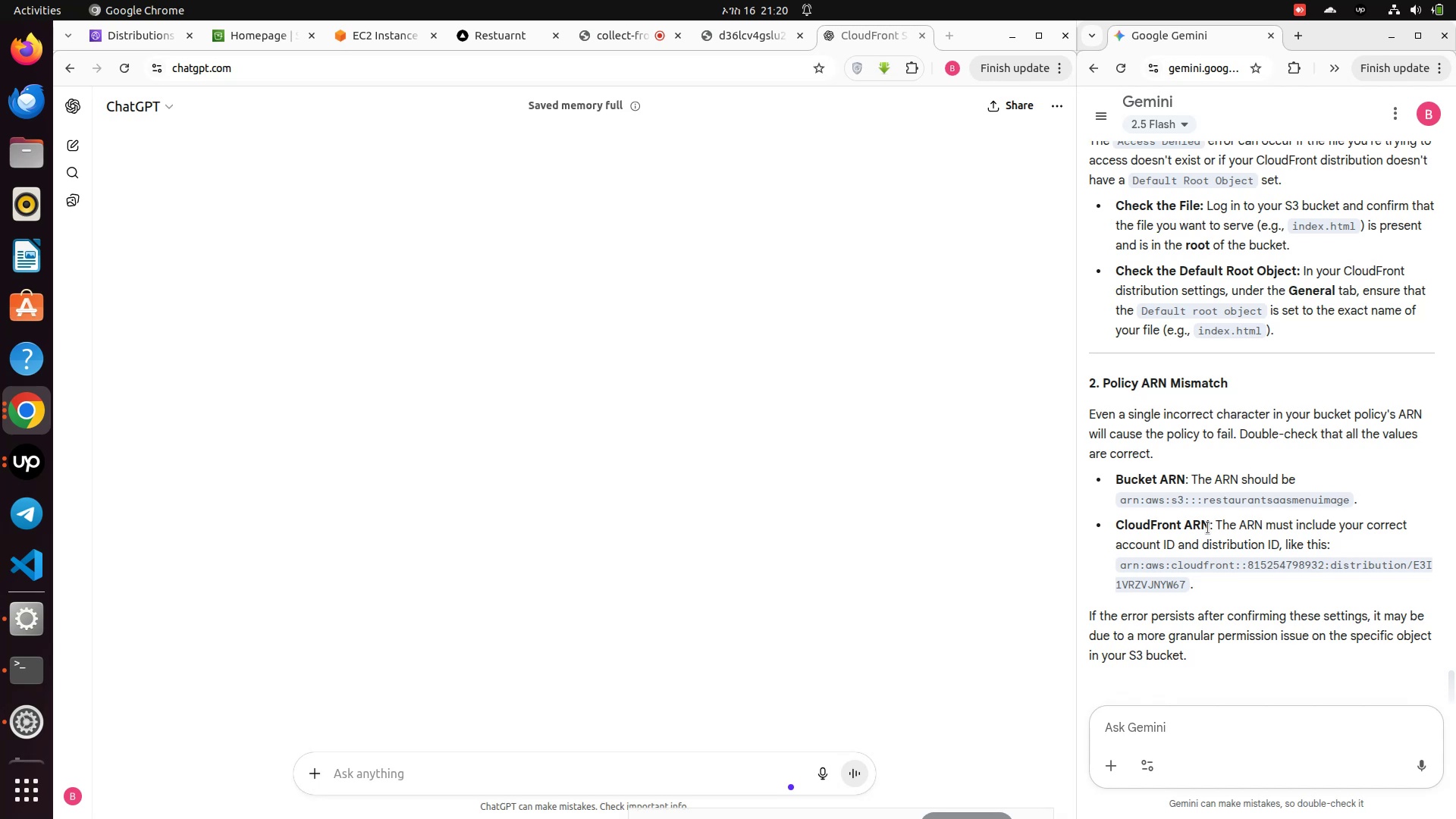 
wait(6.41)
 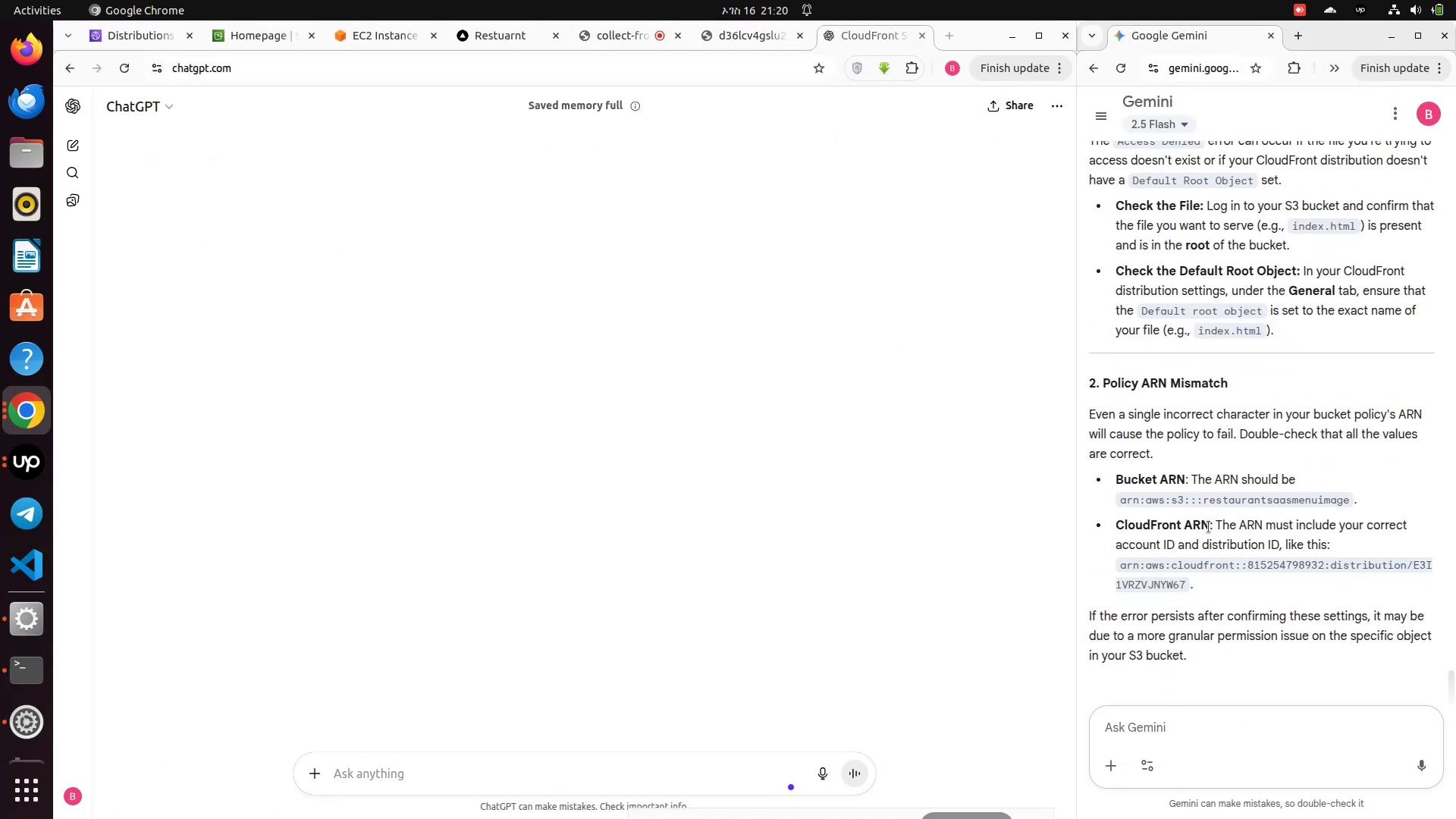 
scroll: coordinate [1208, 528], scroll_direction: down, amount: 2.0
 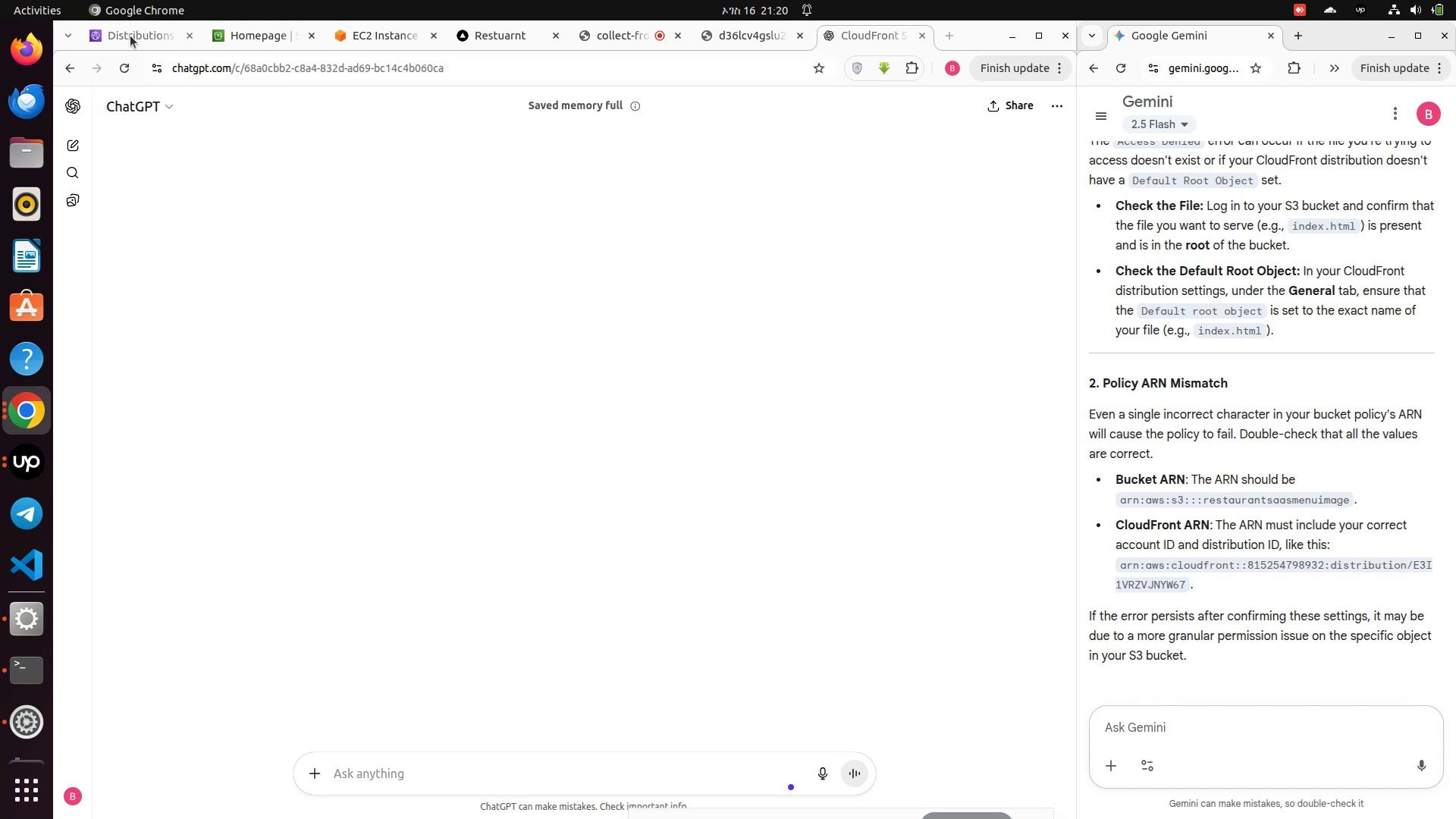 
wait(7.39)
 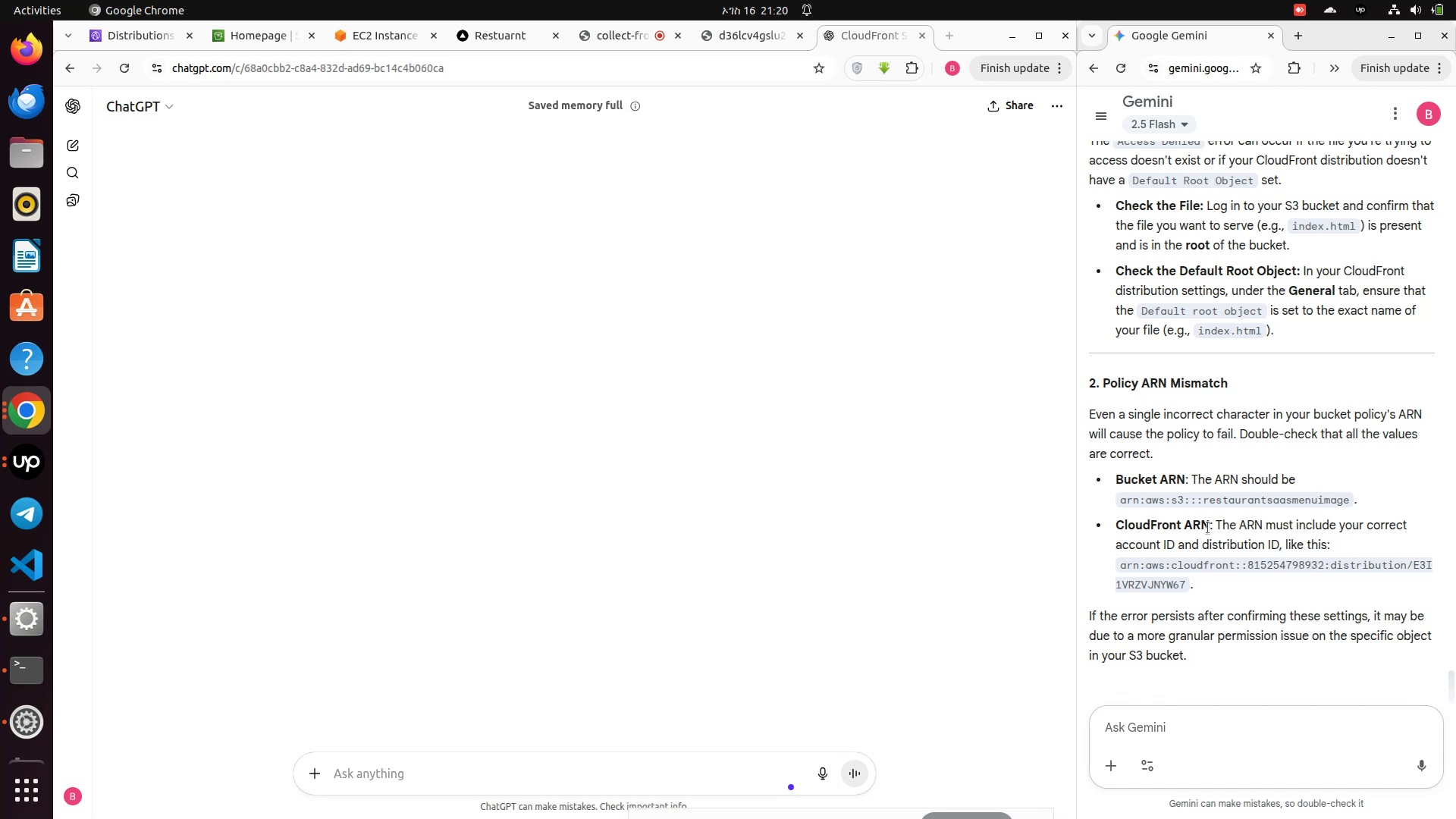 
left_click([621, 371])
 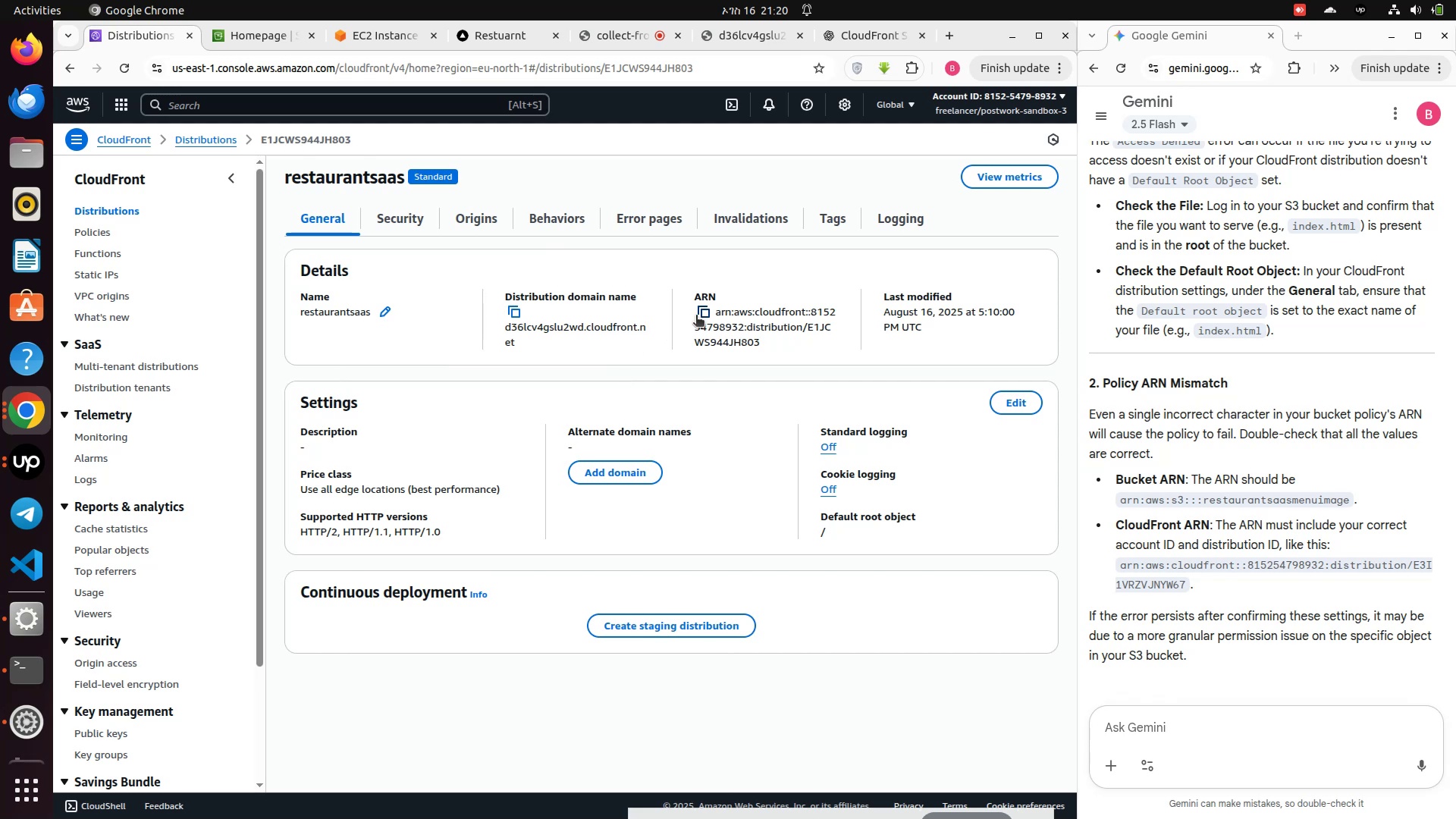 
left_click([701, 312])
 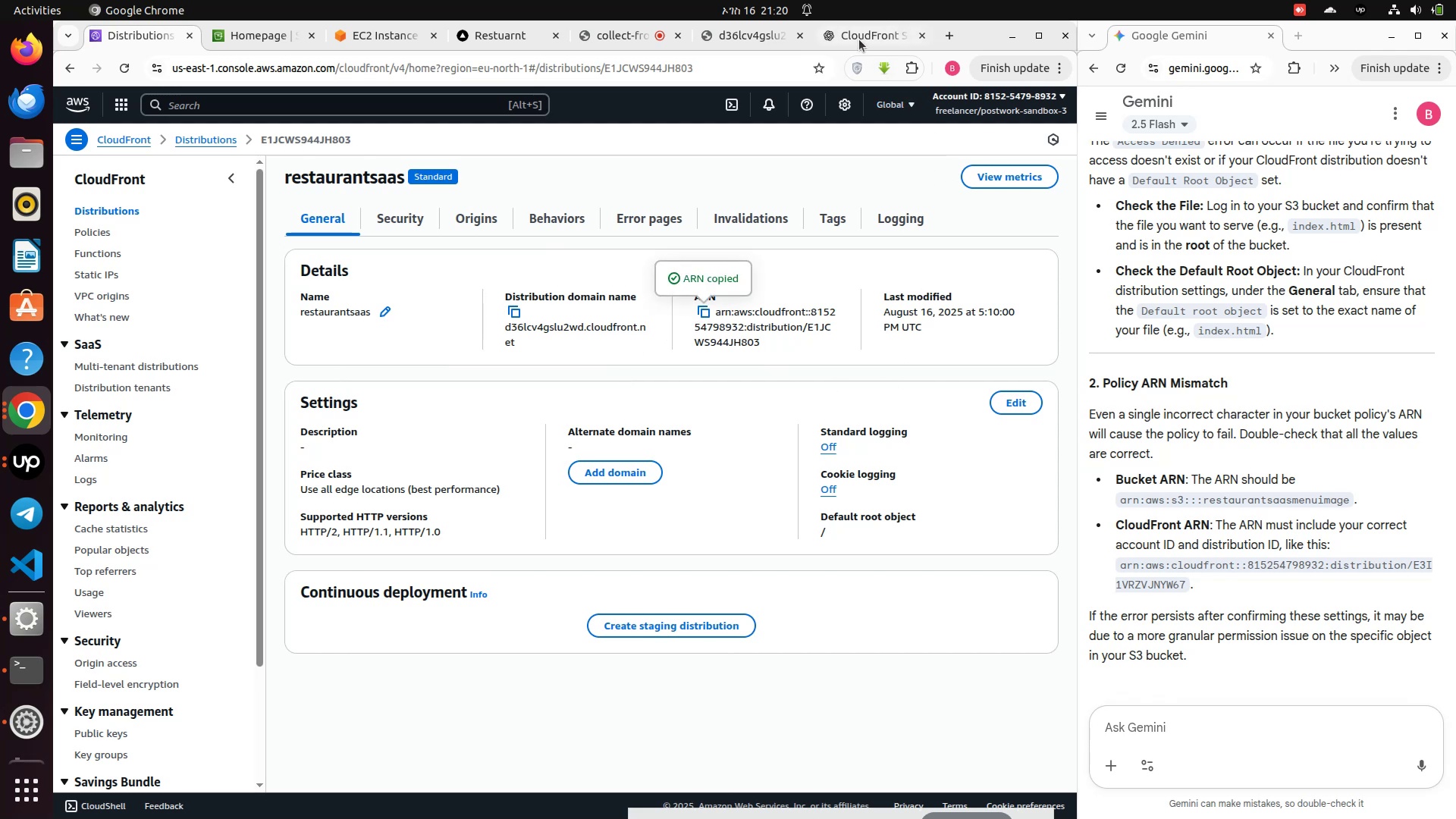 
wait(5.7)
 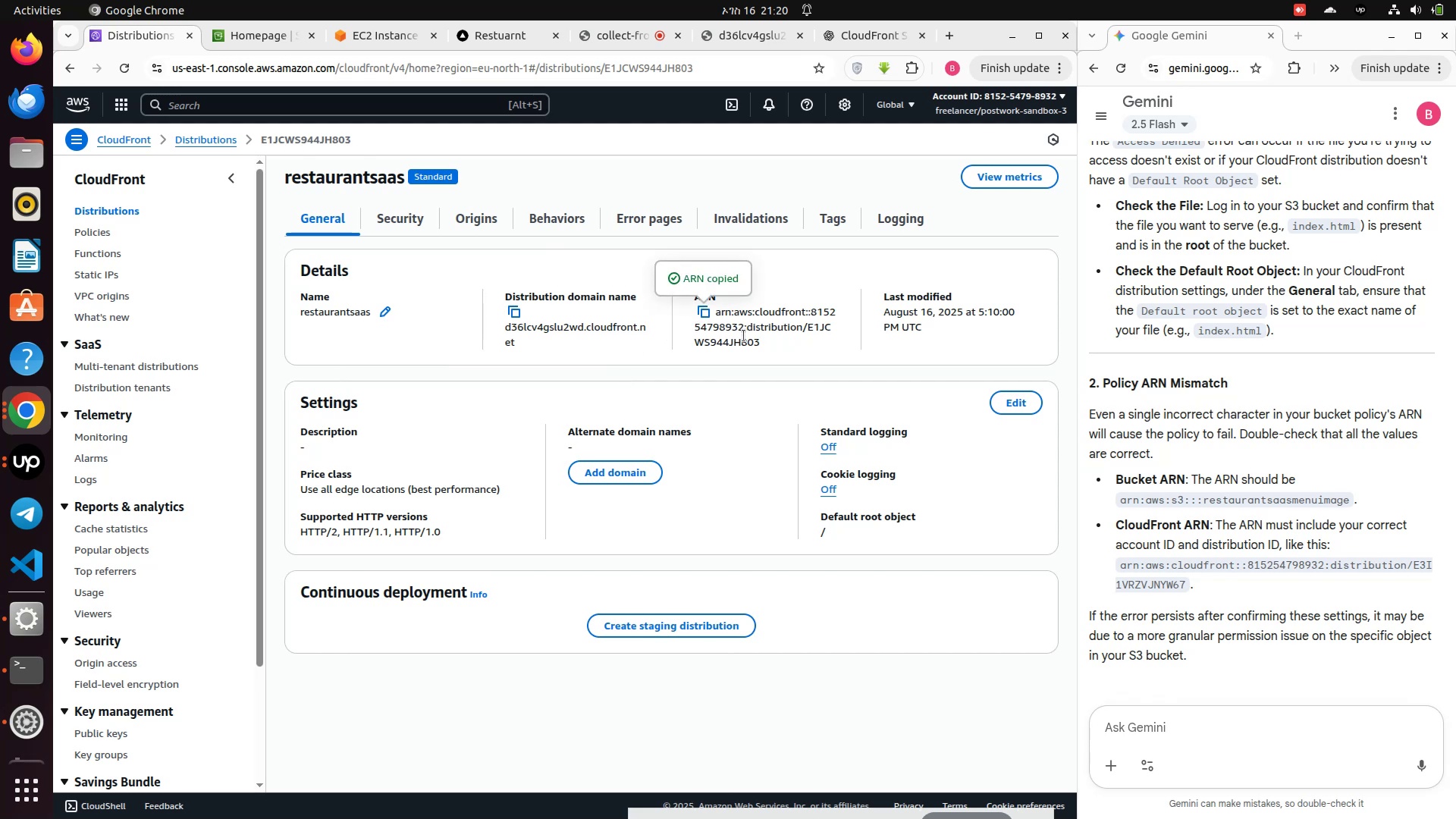 
left_click([750, 30])
 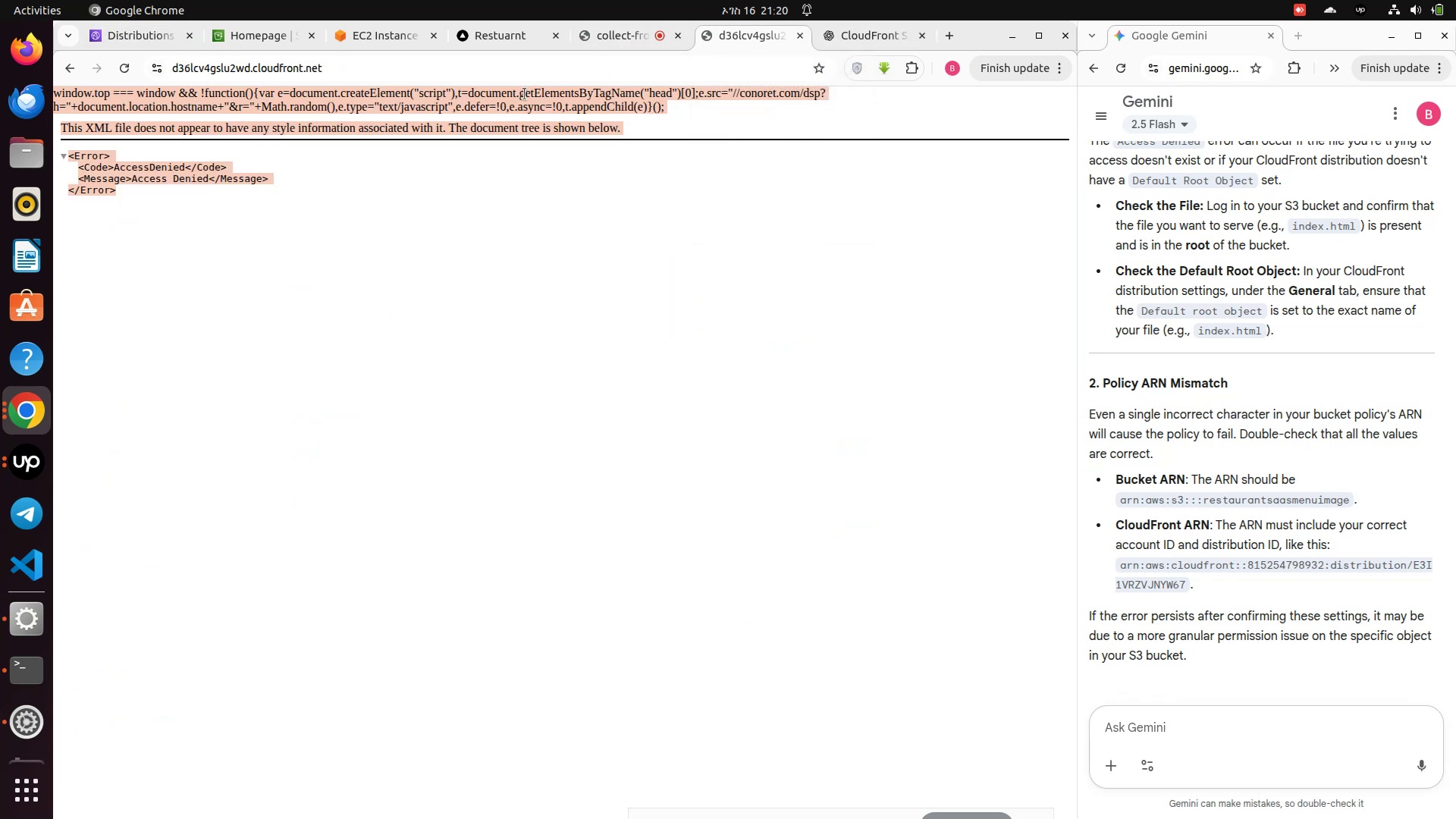 
left_click([515, 98])
 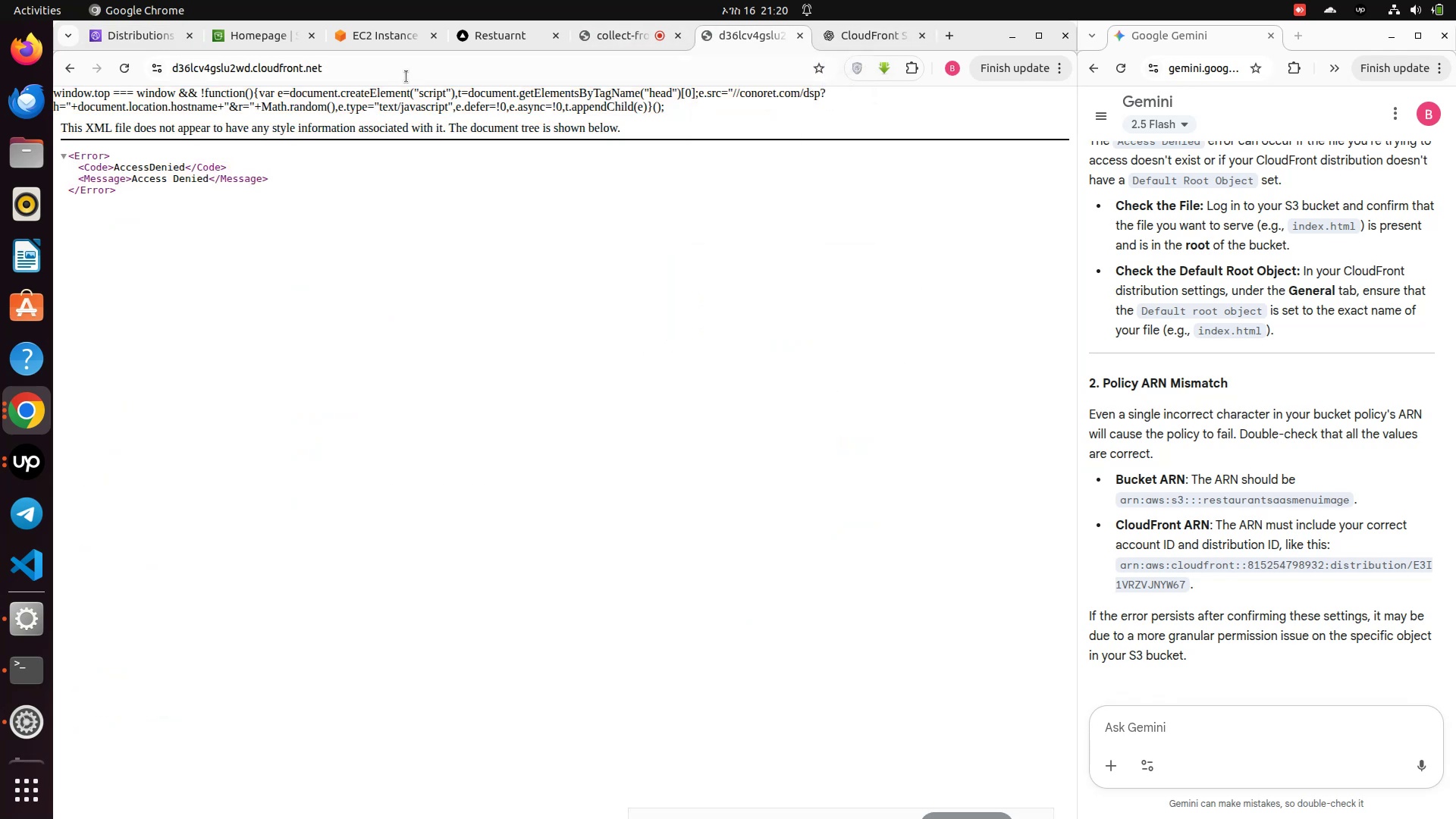 
left_click([406, 77])
 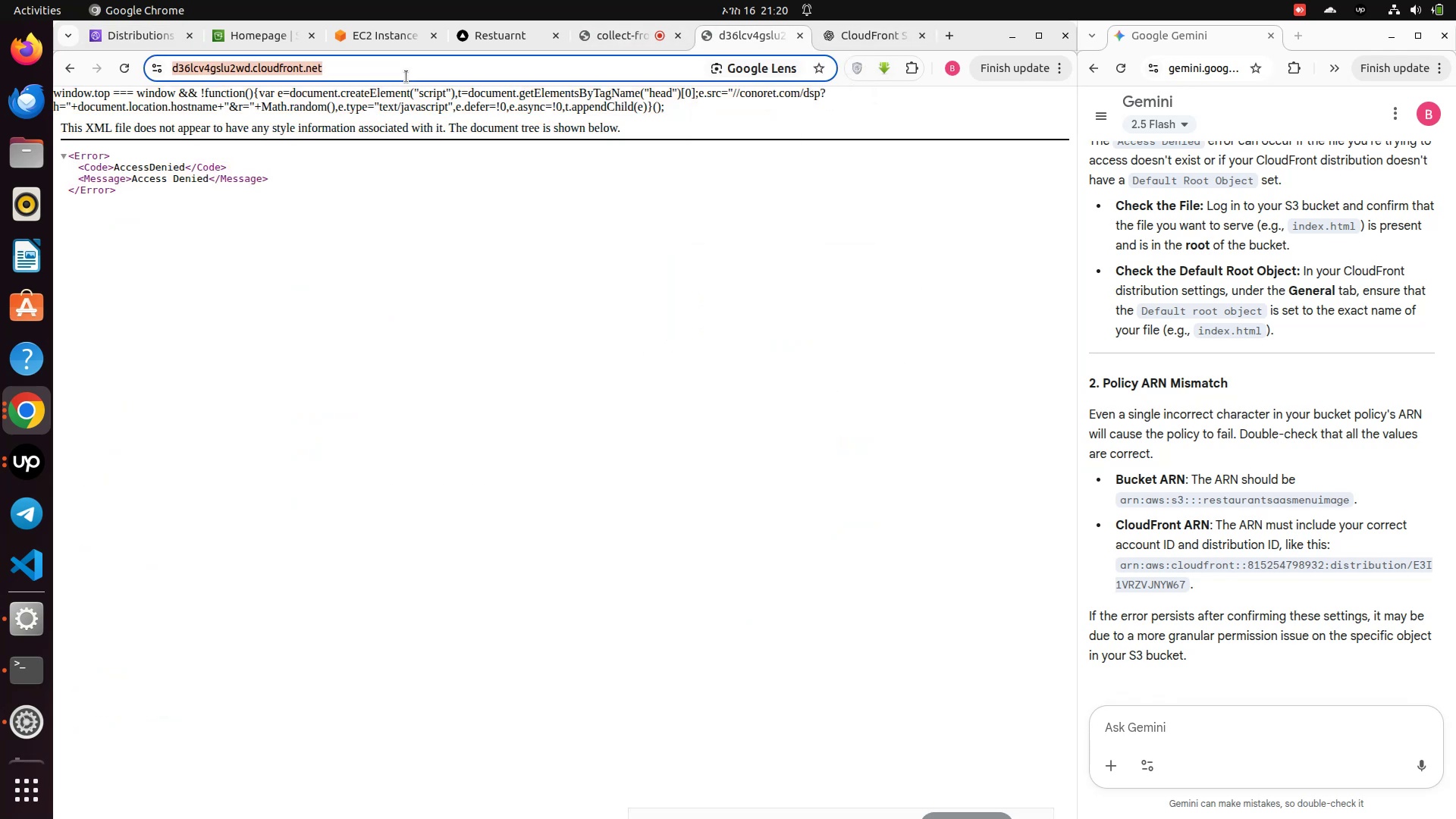 
key(Control+V)
 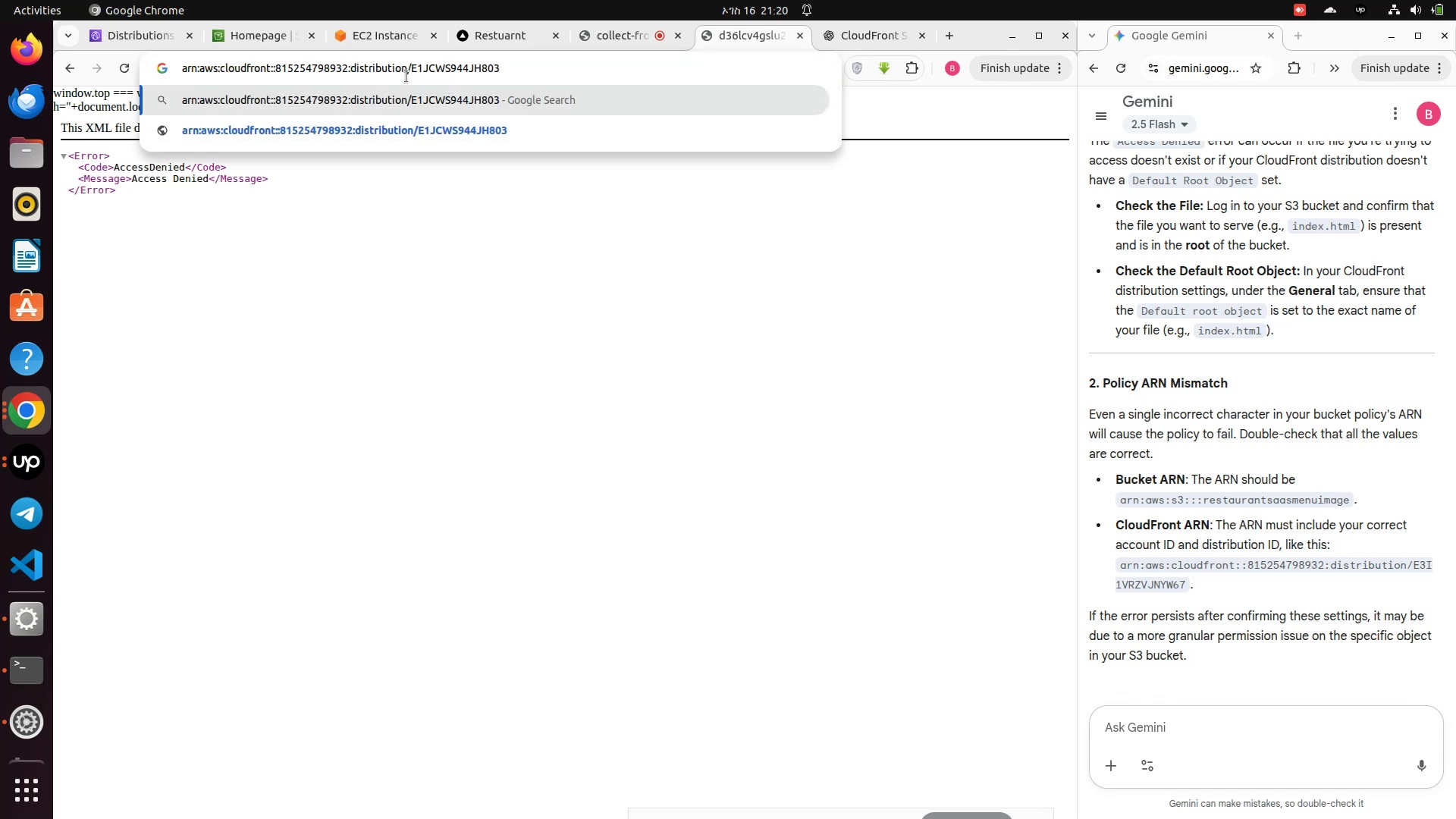 
key(Enter)
 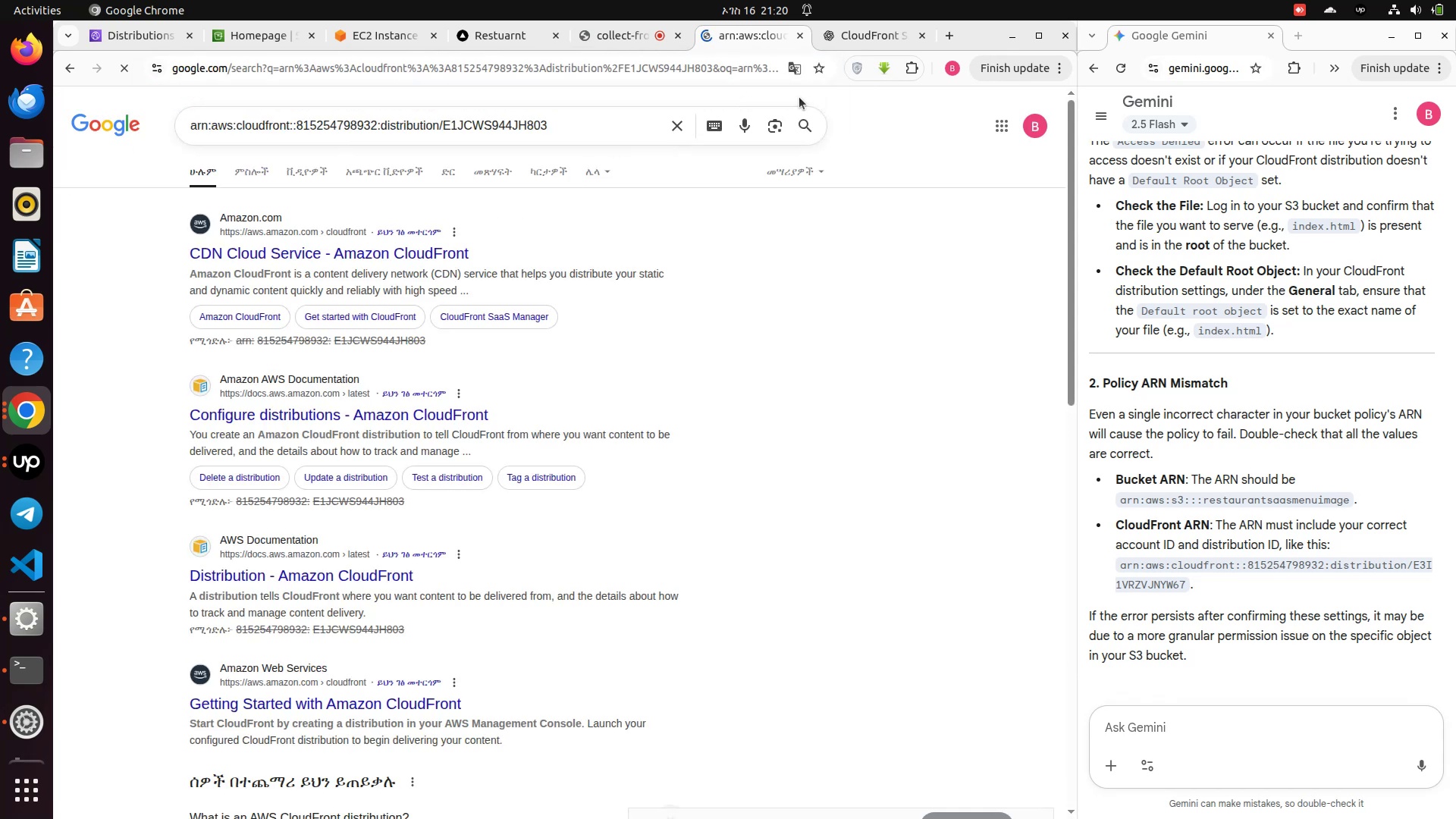 
wait(6.55)
 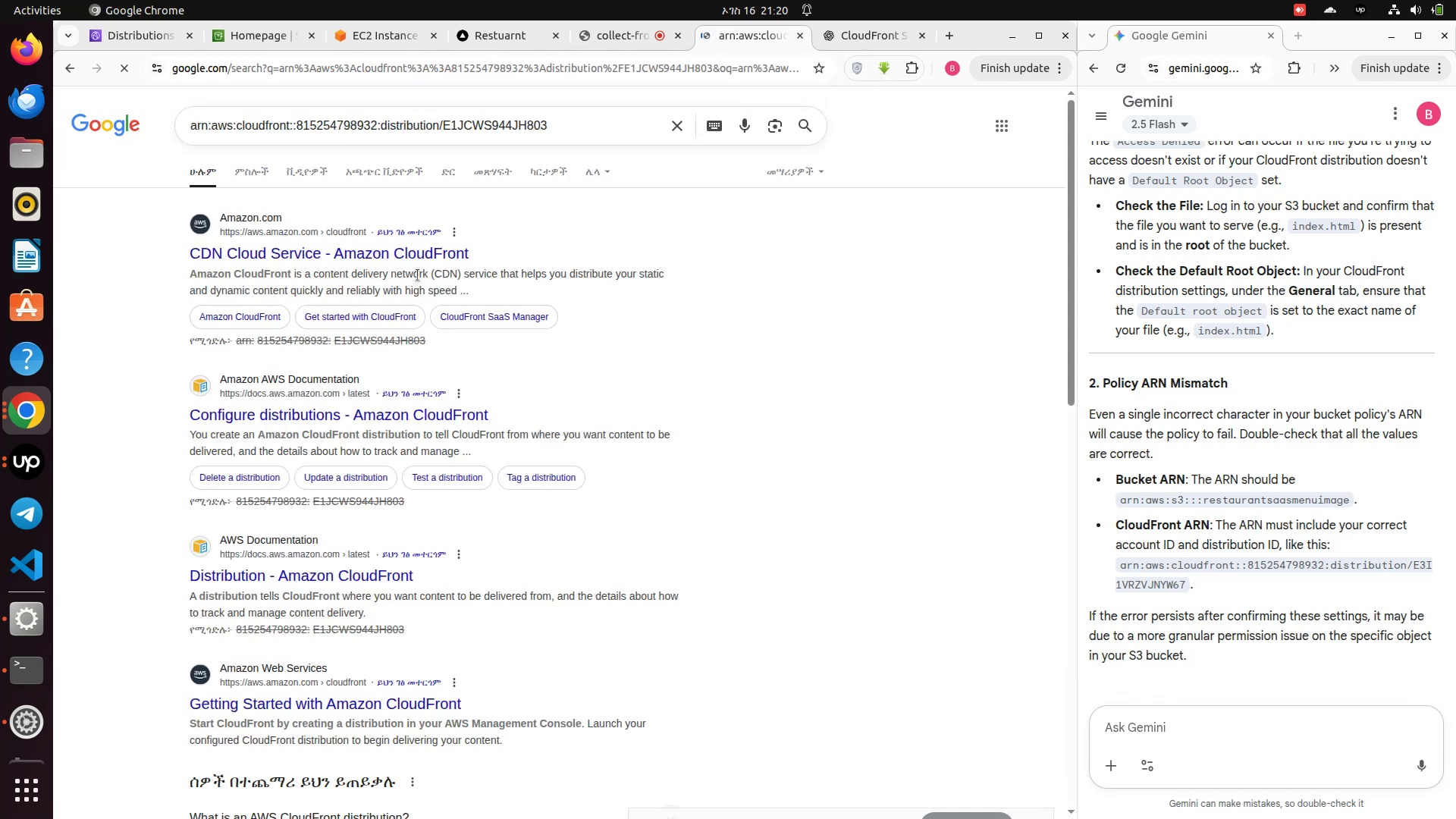 
left_click([366, 257])
 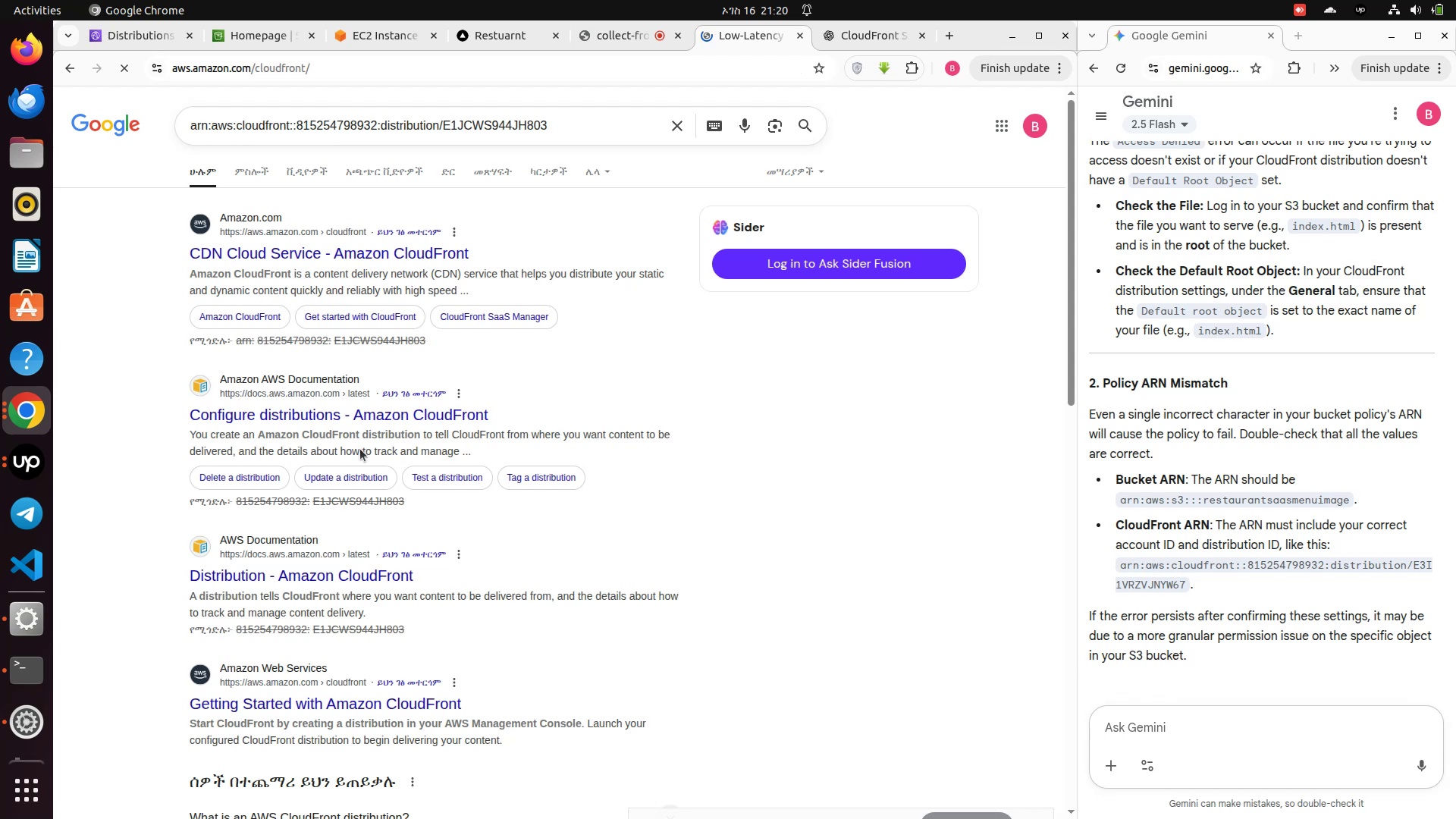 
left_click([328, 420])
 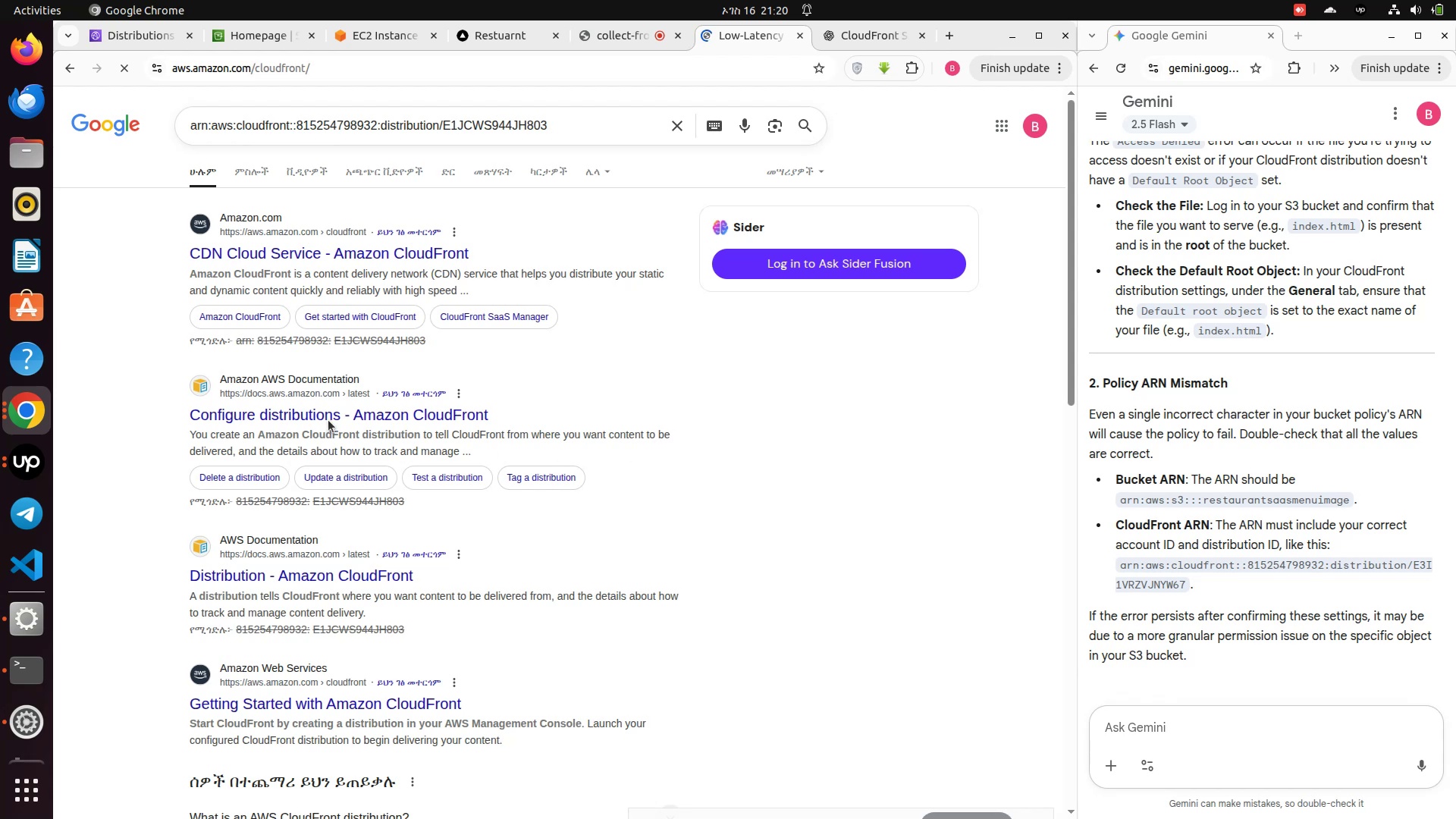 
left_click([328, 420])
 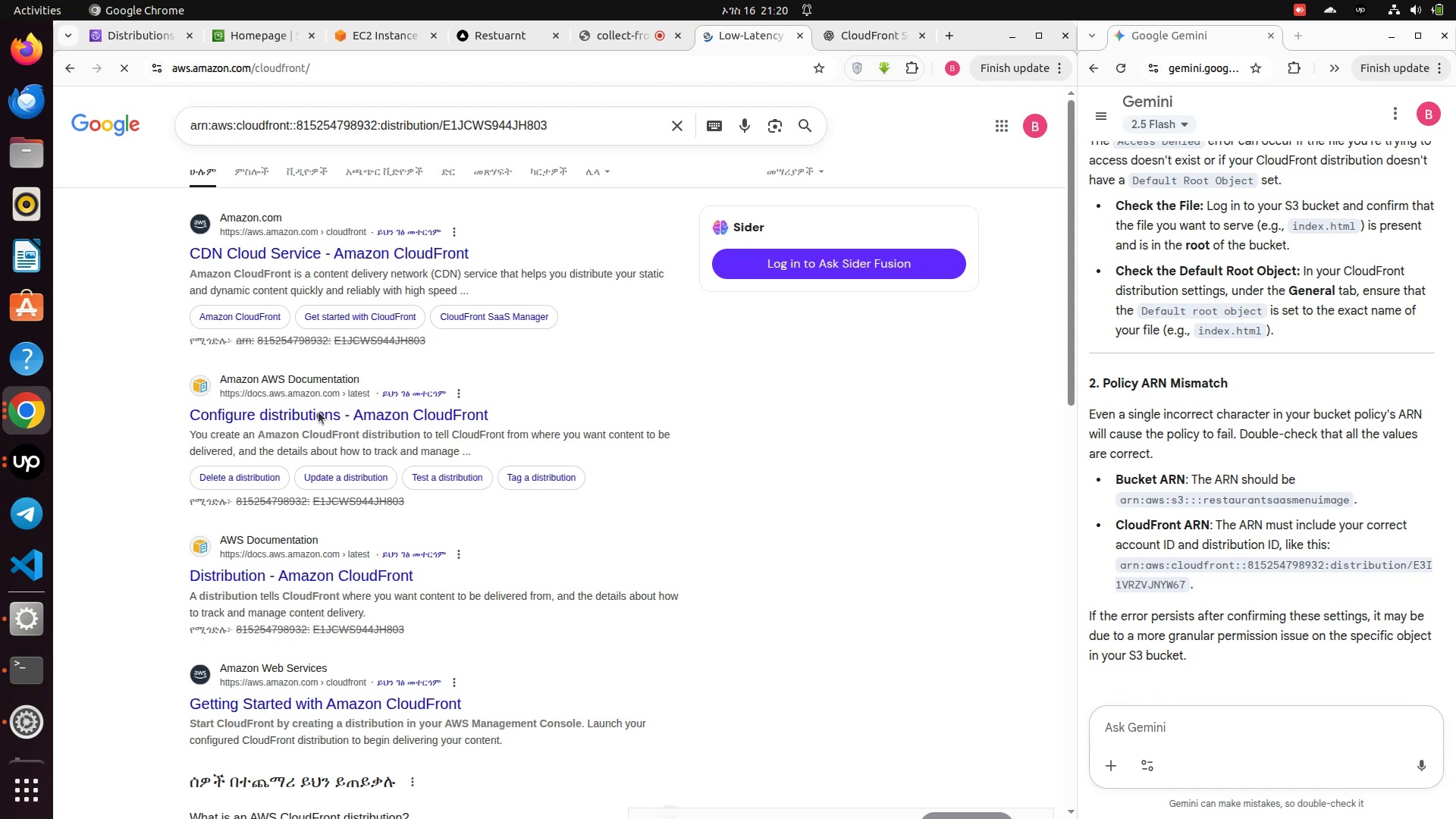 
left_click([318, 412])
 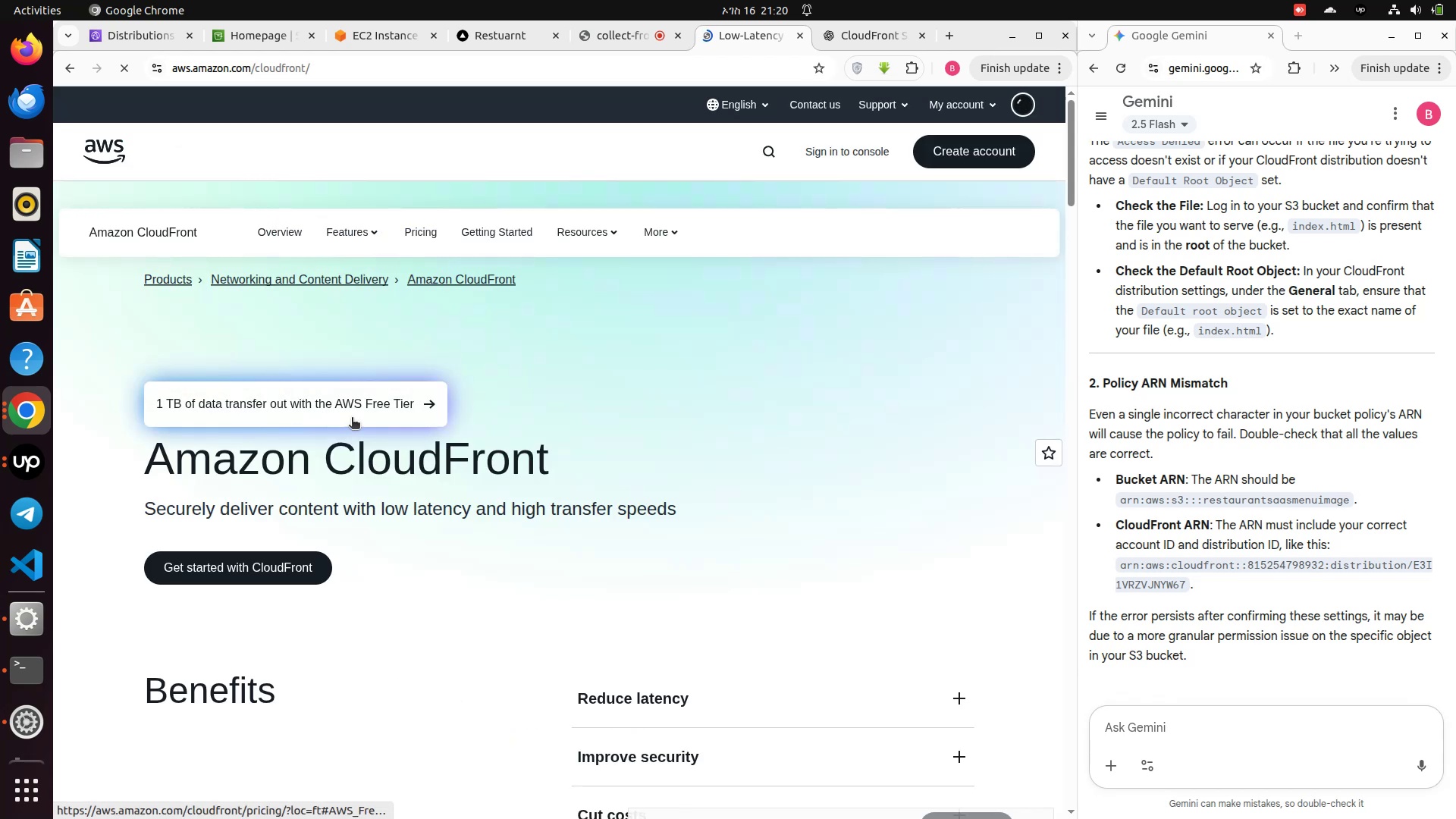 
scroll: coordinate [542, 460], scroll_direction: down, amount: 7.0
 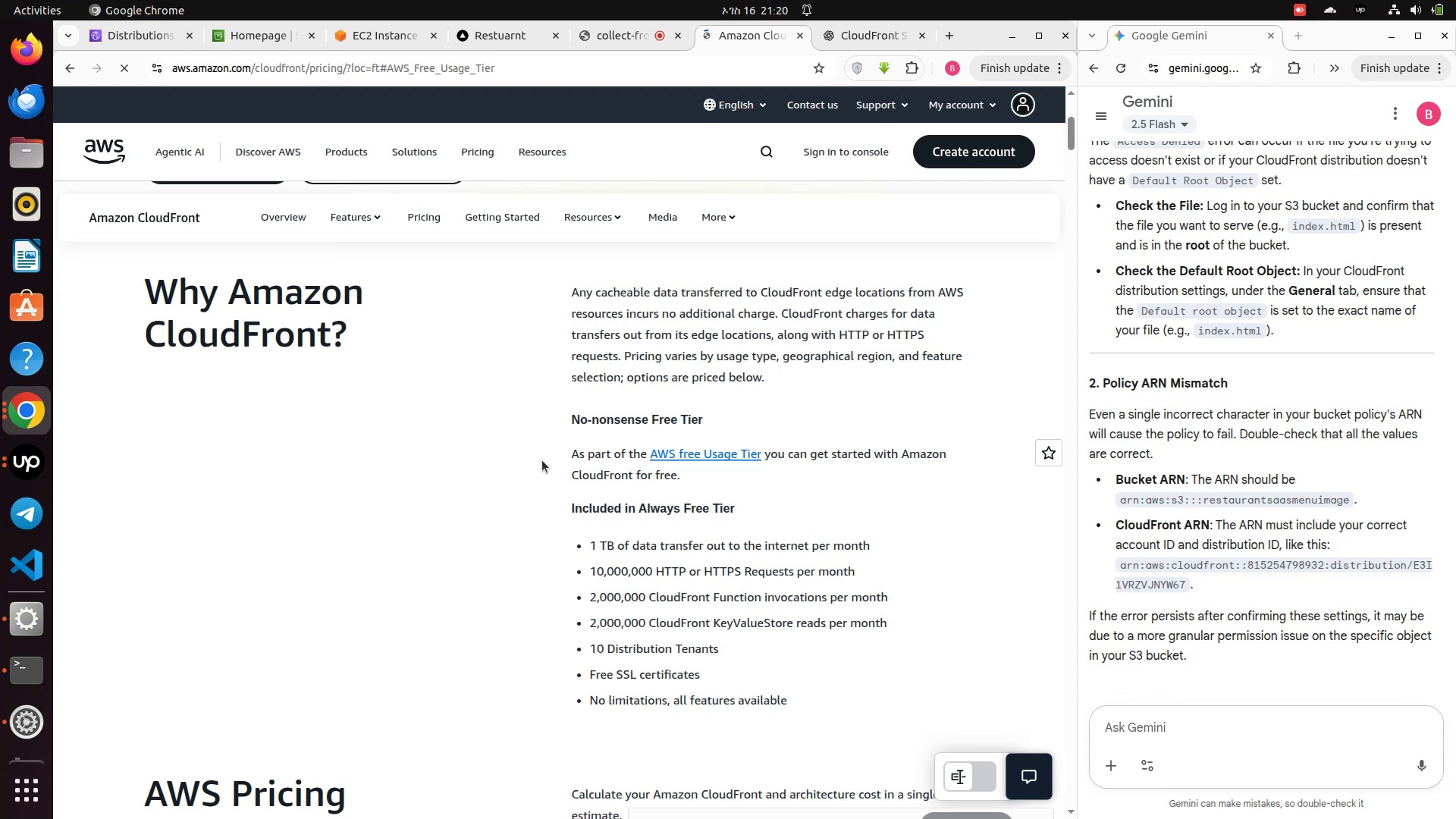 
wait(20.52)
 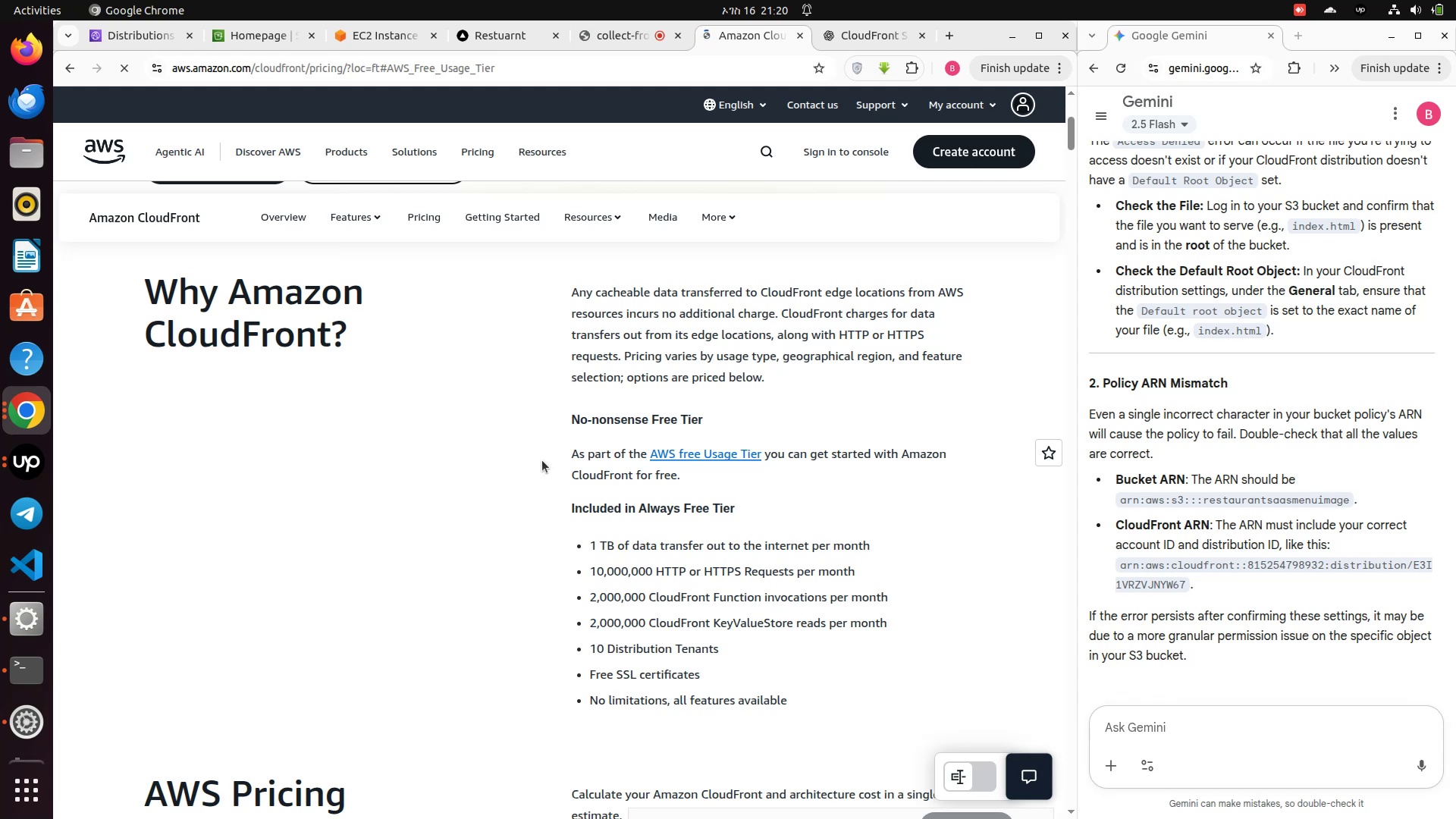 
scroll: coordinate [542, 460], scroll_direction: down, amount: 6.0
 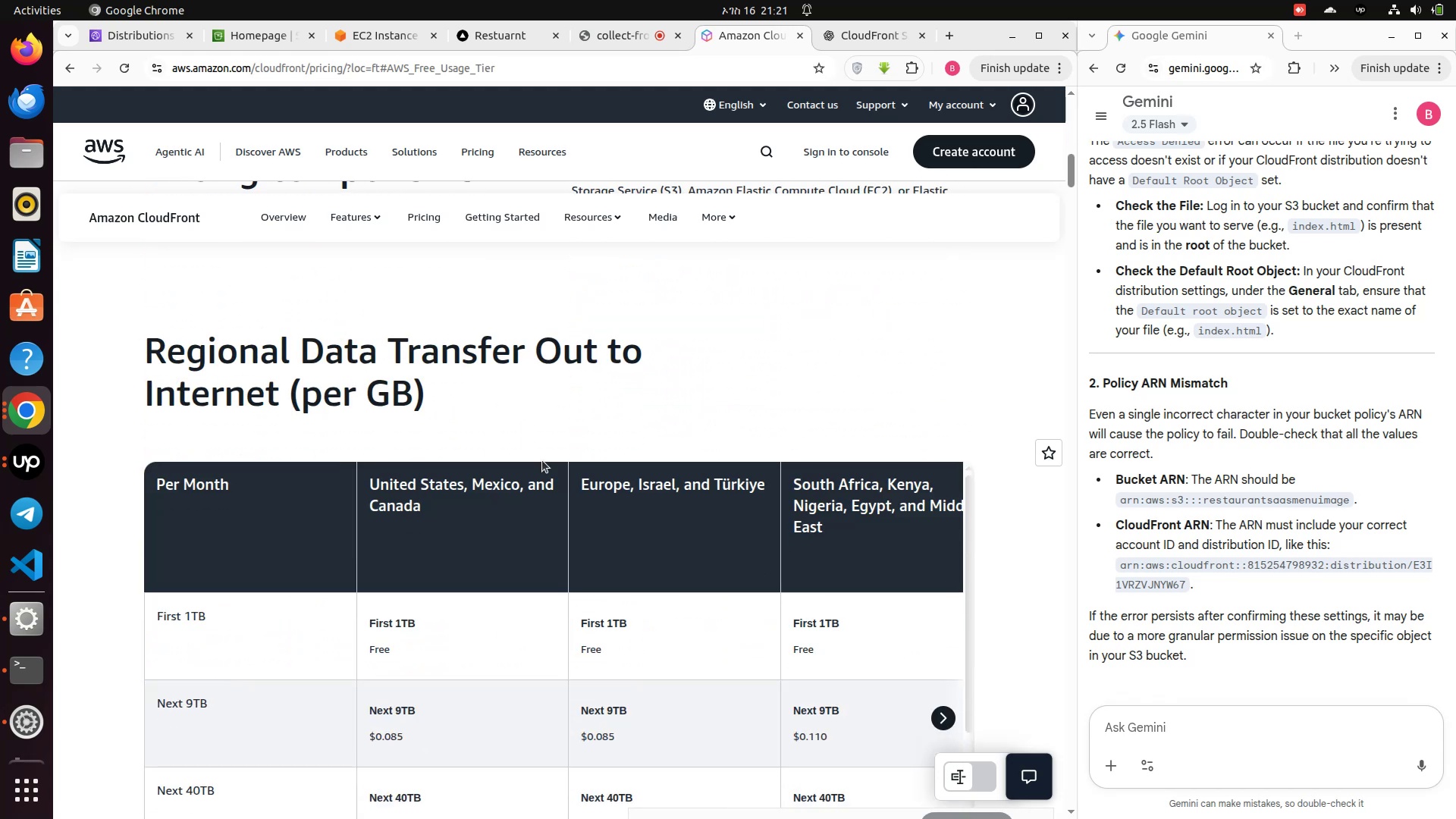 
scroll: coordinate [497, 414], scroll_direction: up, amount: 3.0
 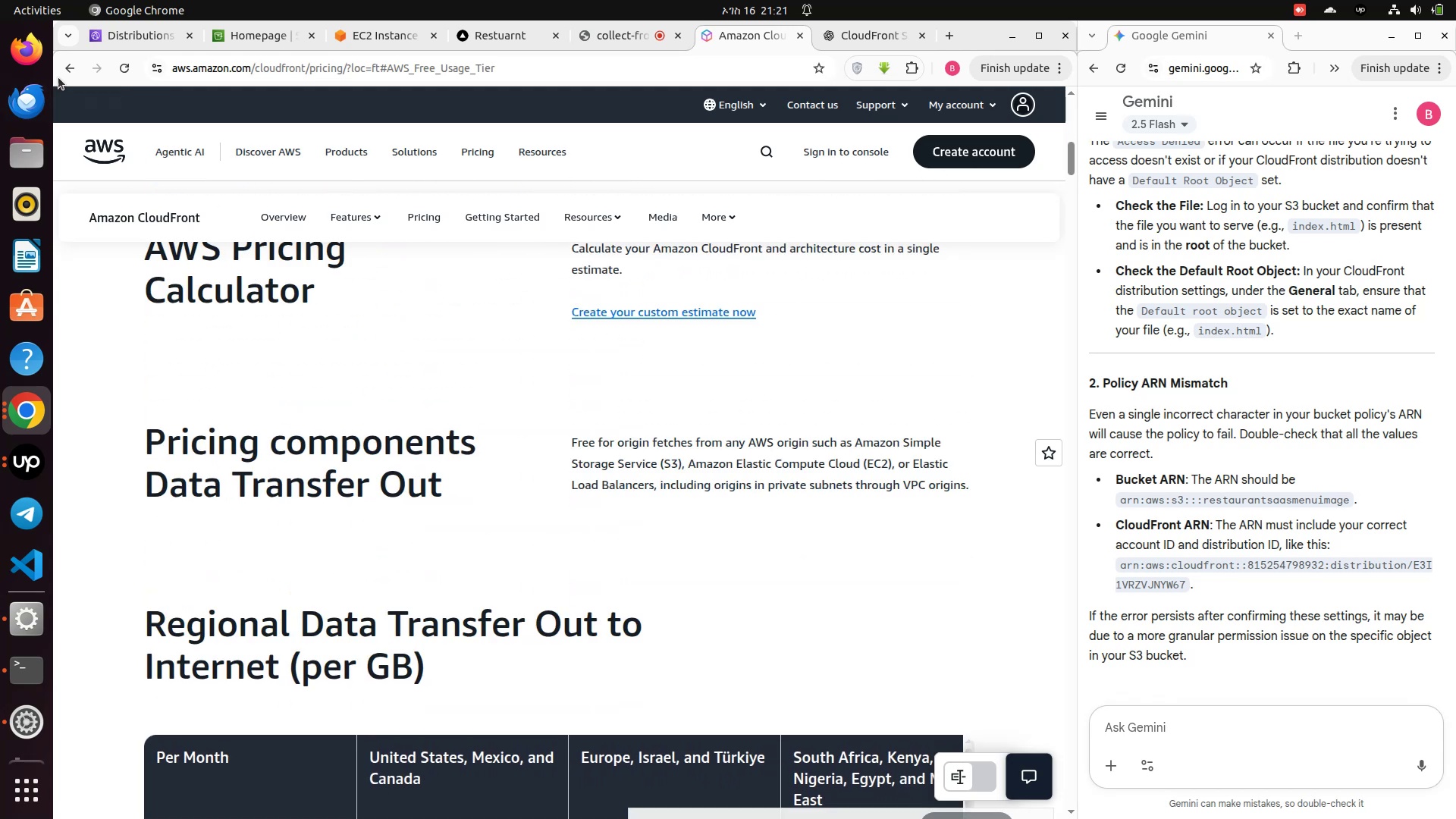 
left_click([61, 74])
 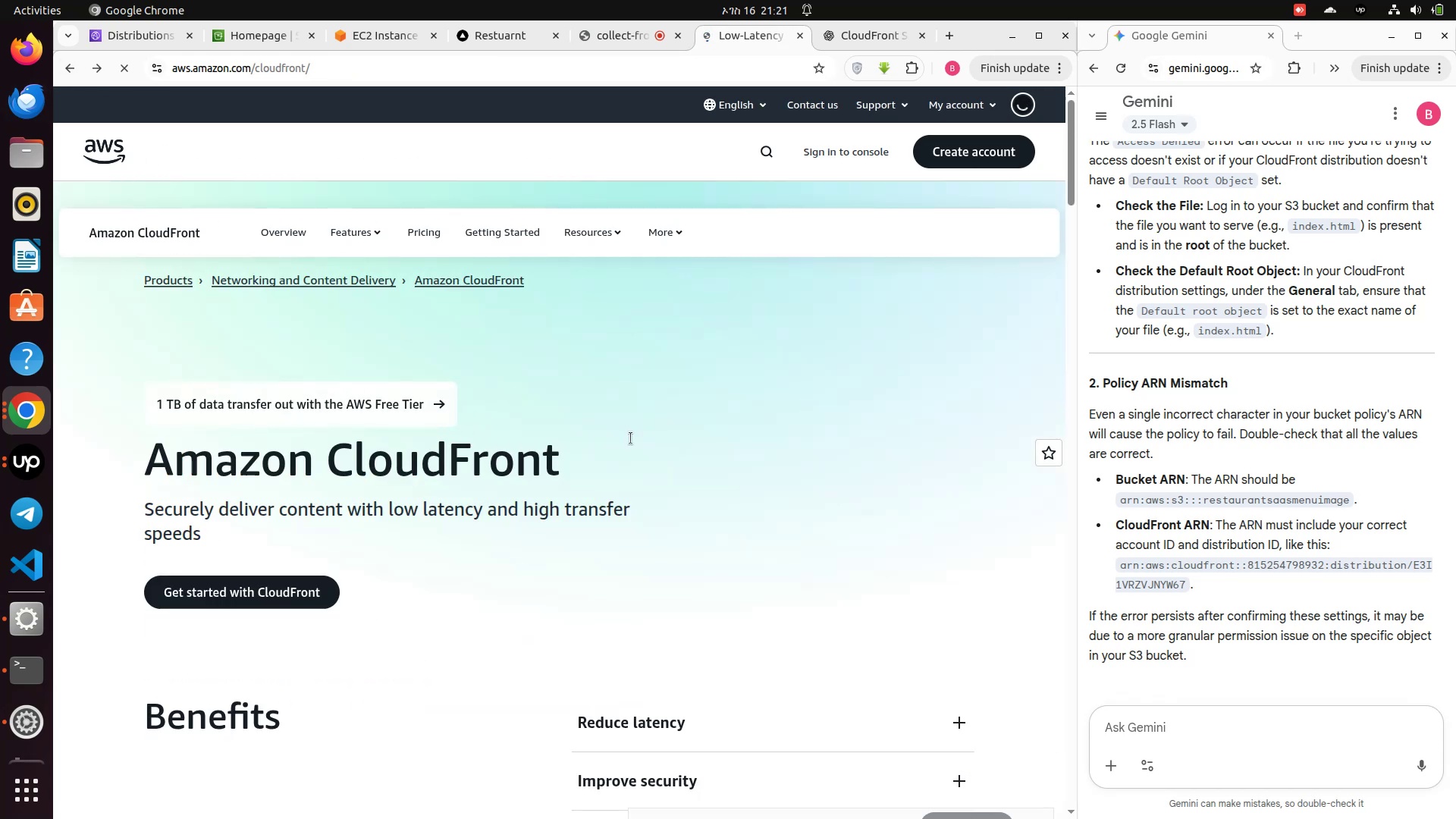 
scroll: coordinate [533, 598], scroll_direction: down, amount: 5.0
 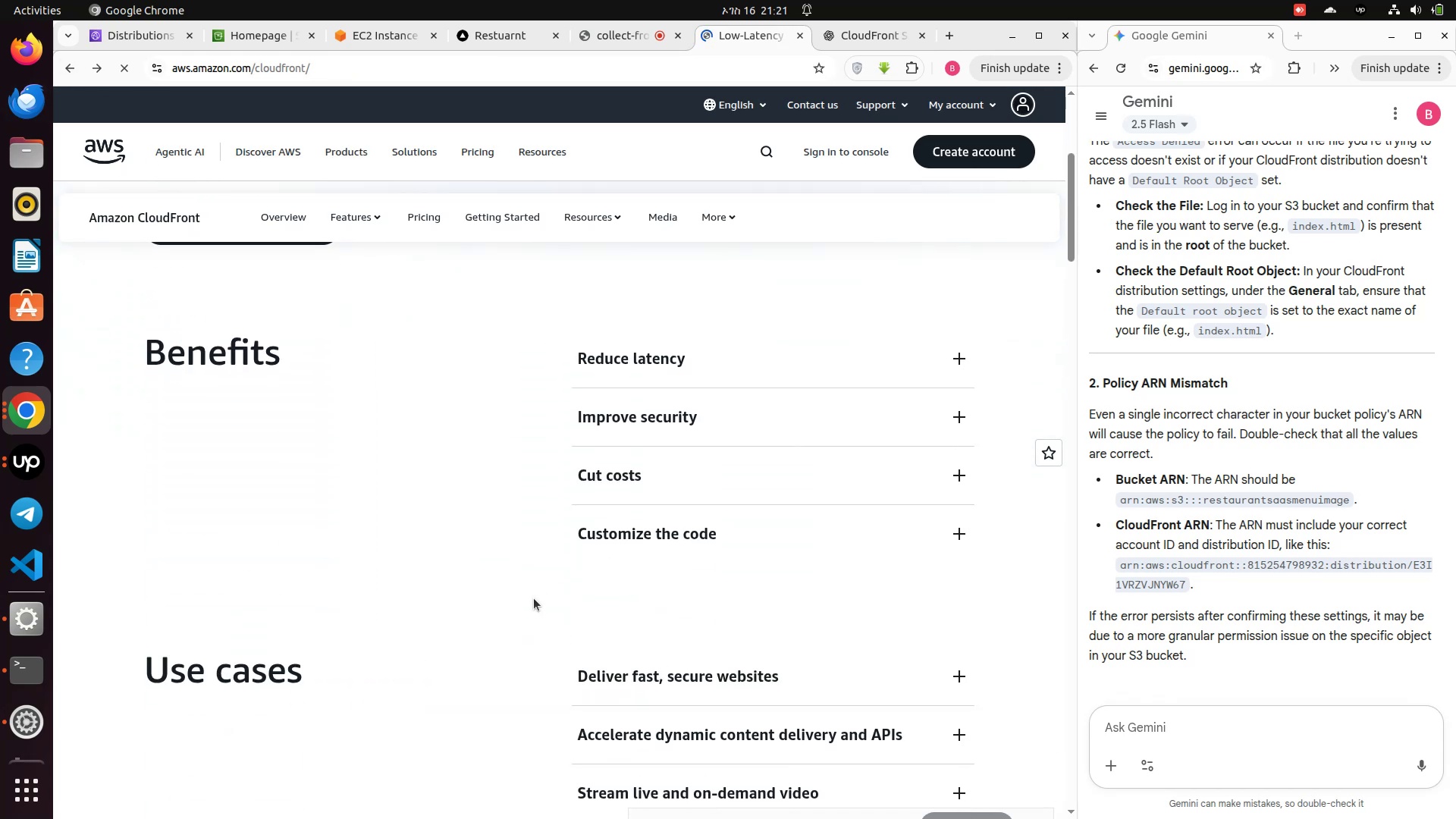 
scroll: coordinate [538, 588], scroll_direction: up, amount: 5.0
 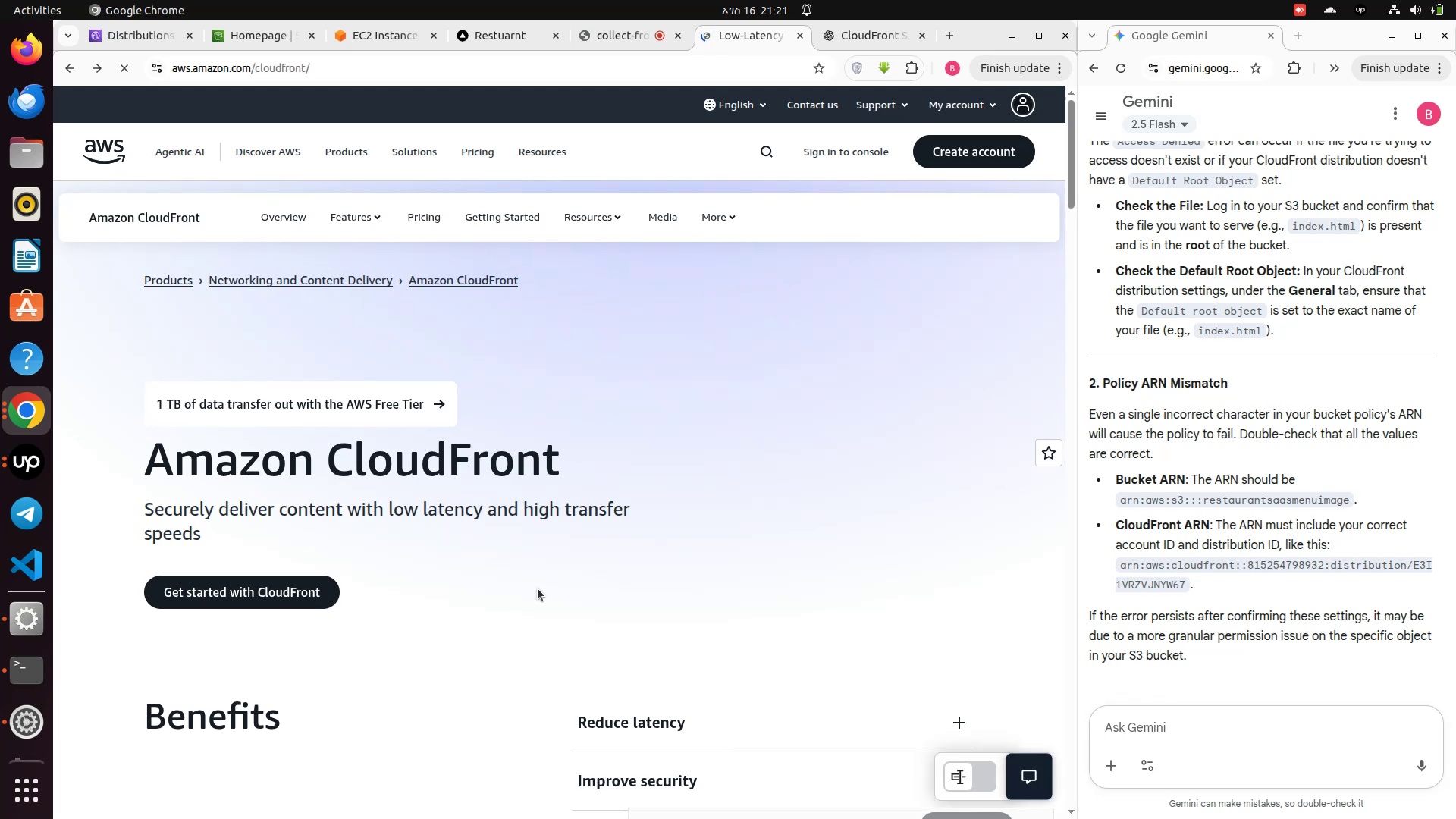 
scroll: coordinate [538, 588], scroll_direction: down, amount: 3.0
 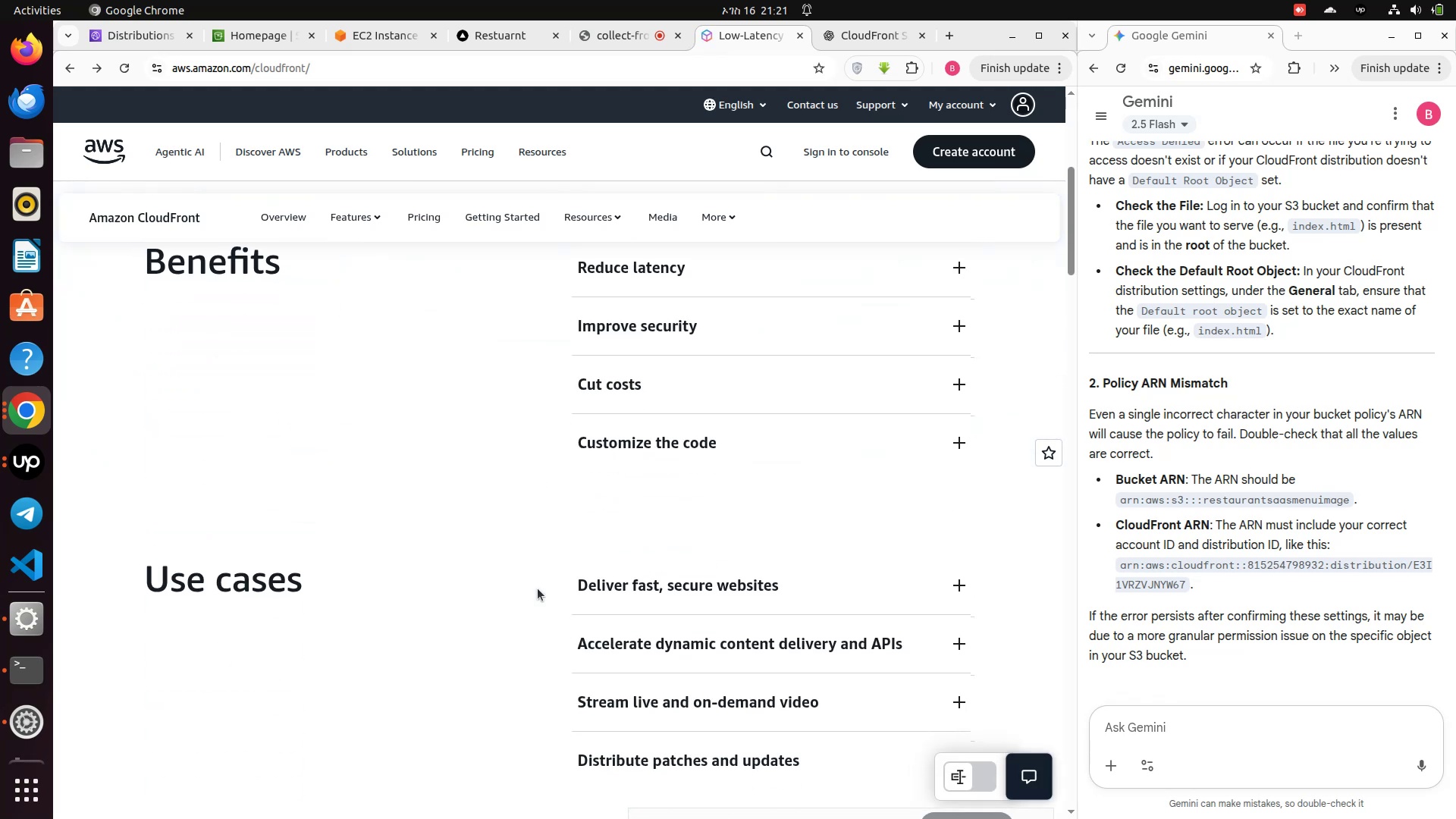 
scroll: coordinate [538, 585], scroll_direction: up, amount: 6.0
 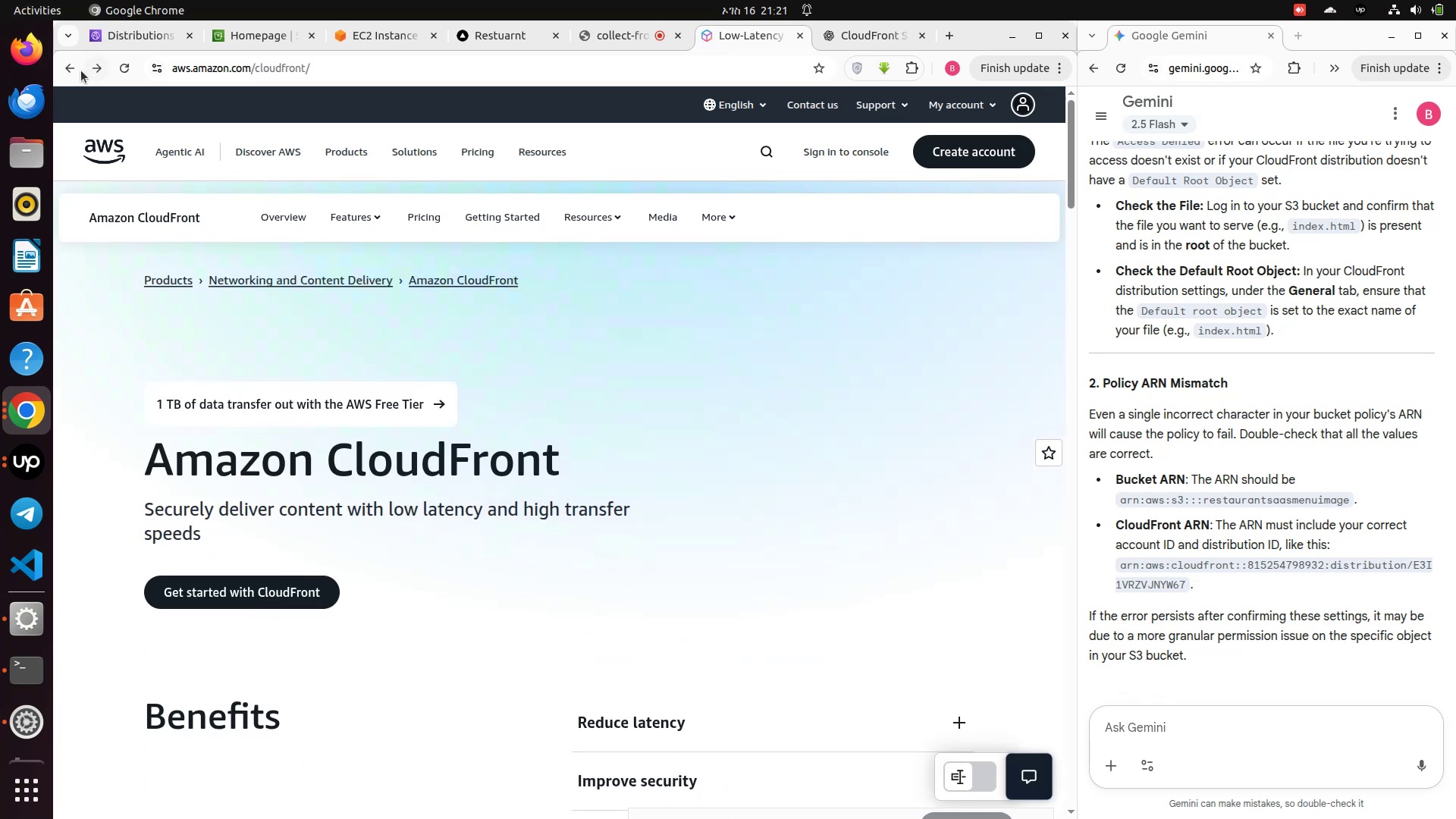 
left_click([78, 64])
 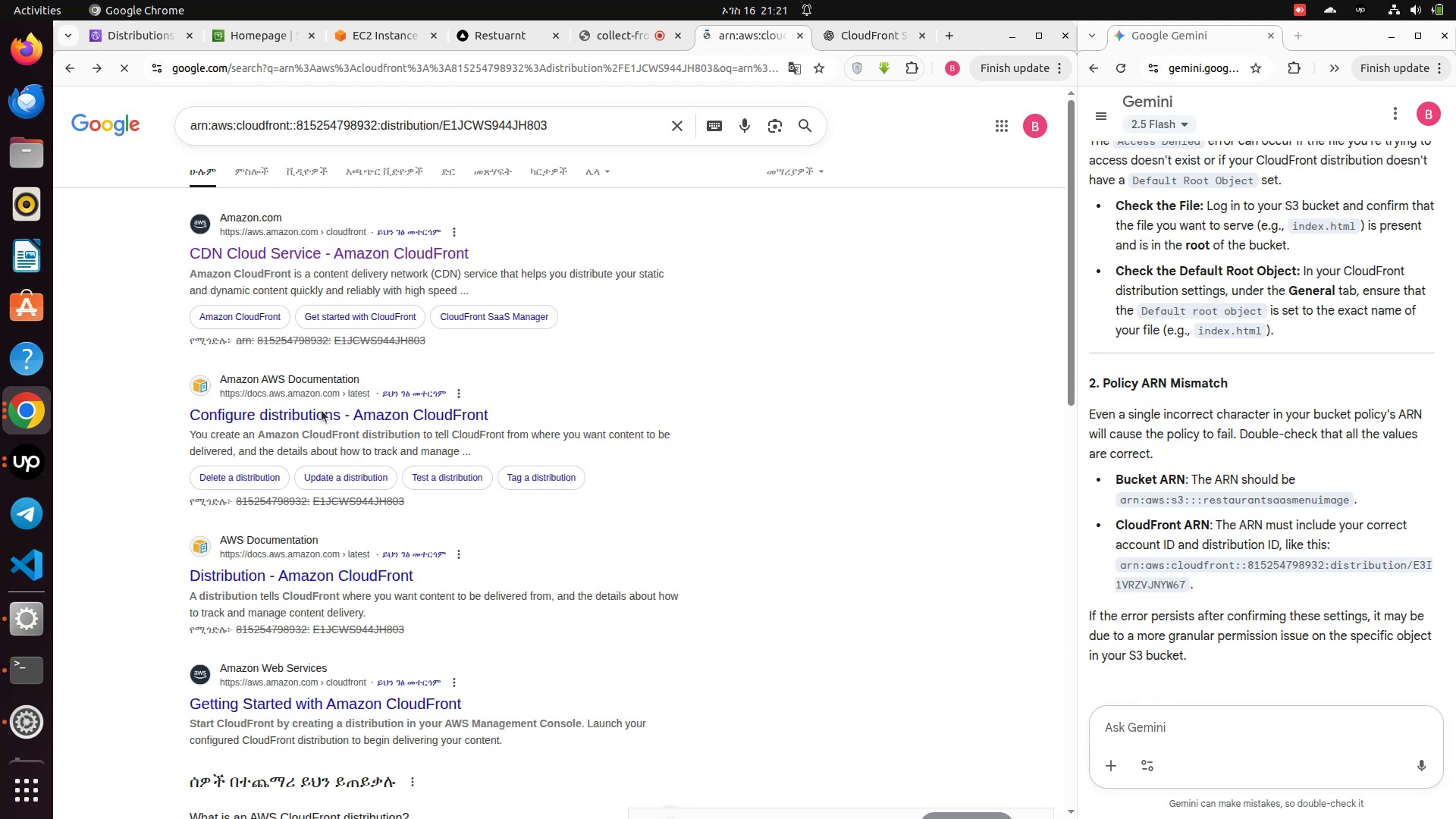 
left_click([303, 417])
 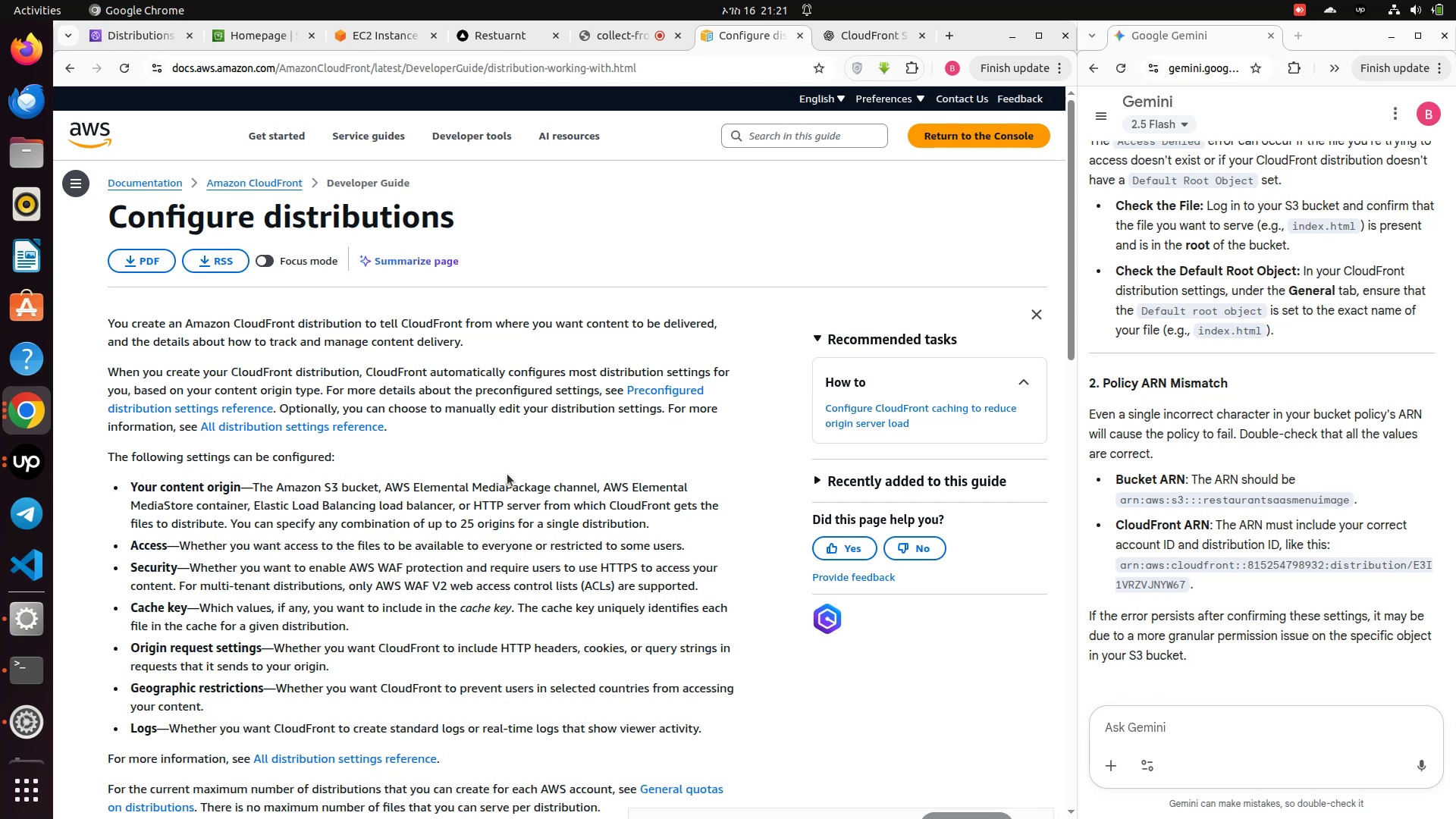 
wait(15.38)
 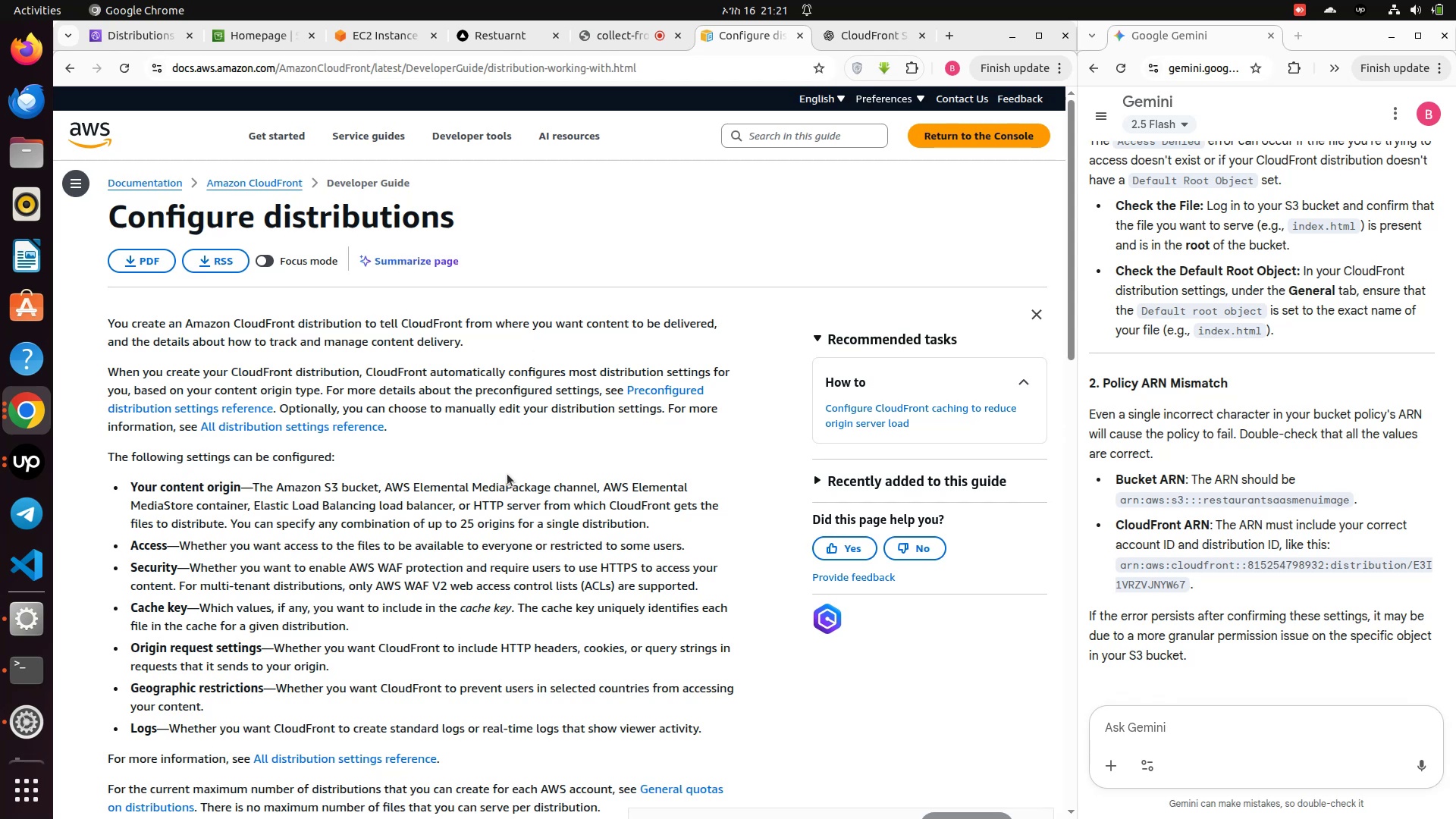 
scroll: coordinate [507, 473], scroll_direction: down, amount: 1.0
 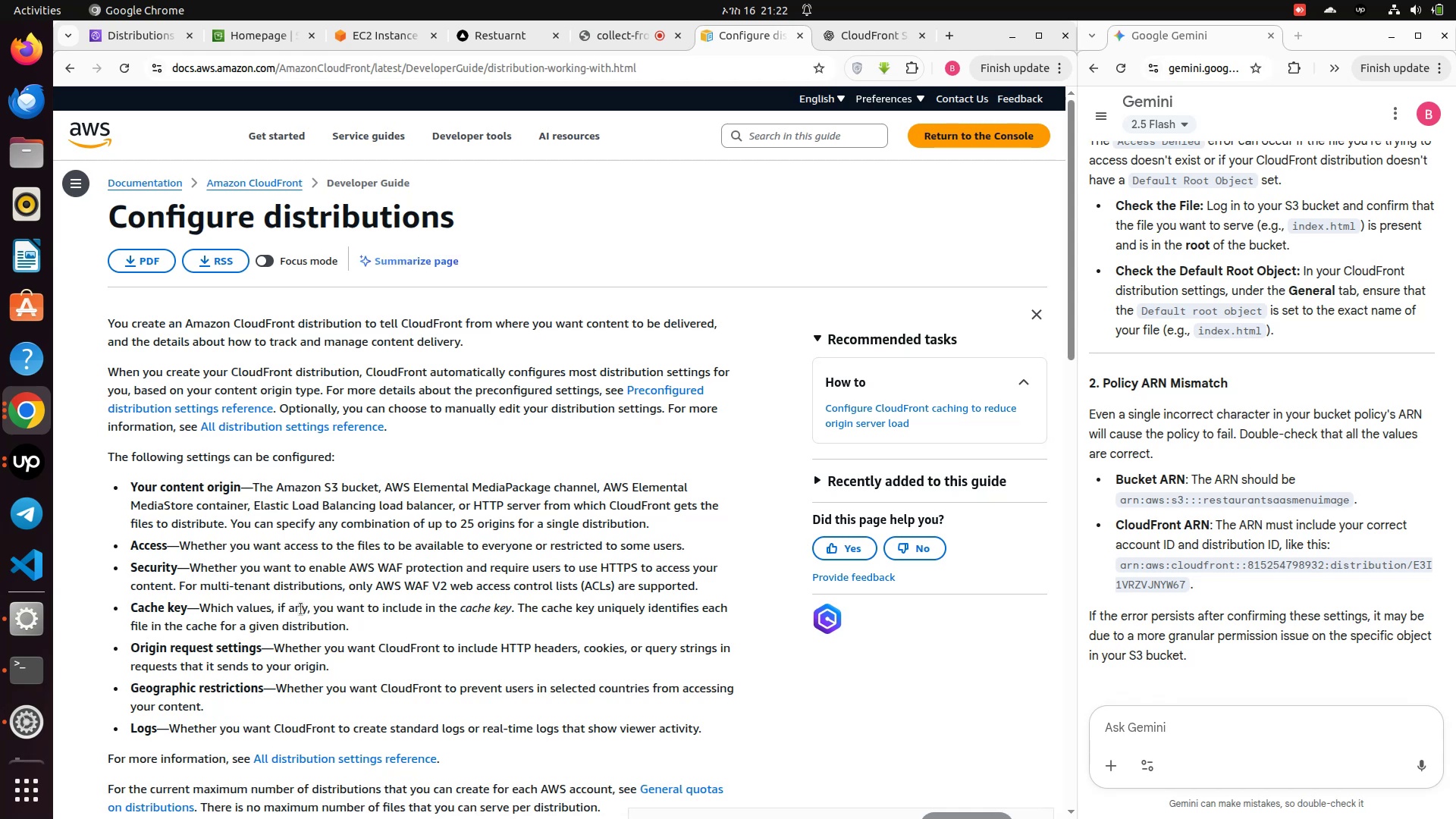 
wait(50.26)
 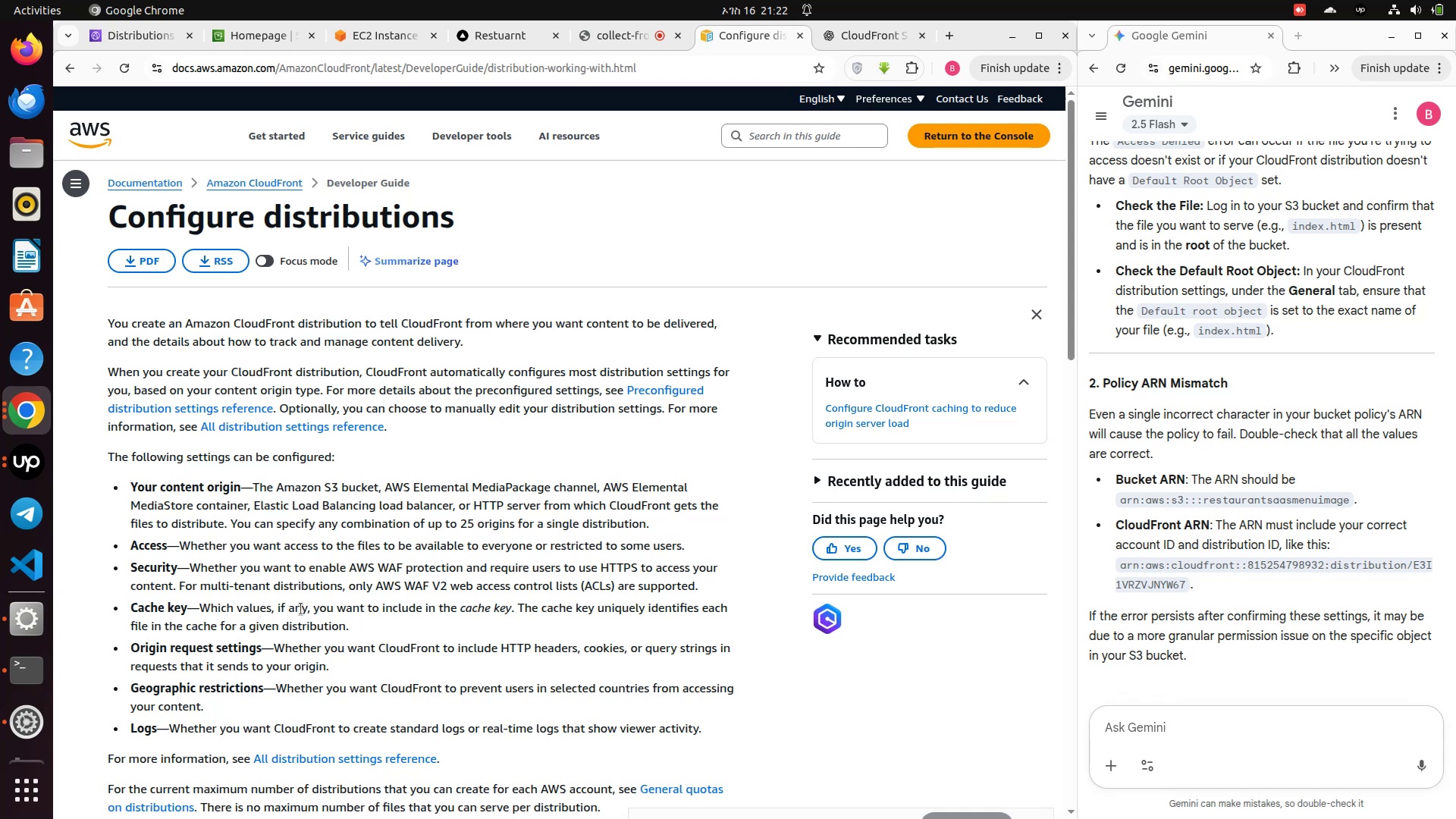 
left_click([384, 27])
 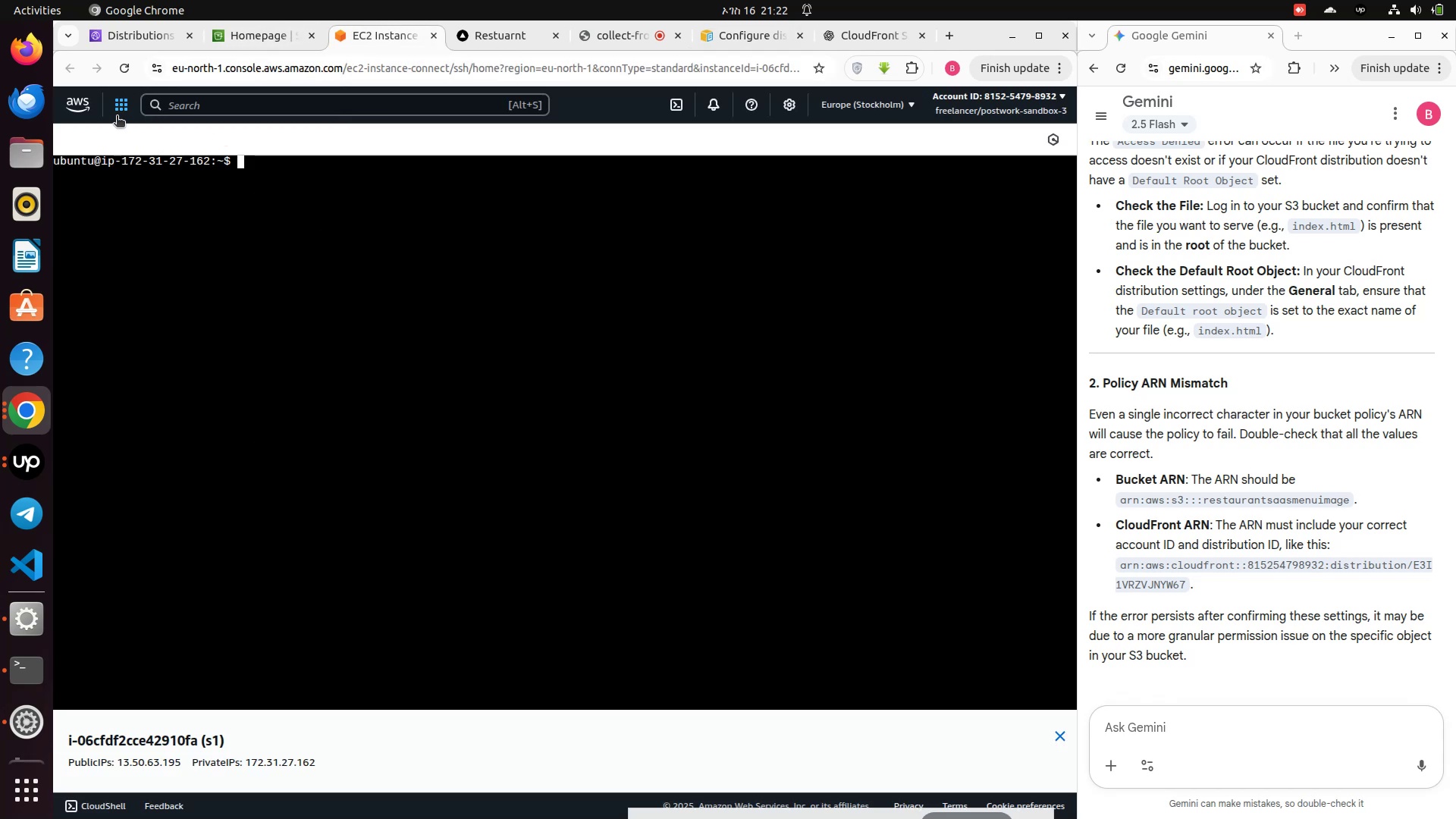 
left_click([117, 111])
 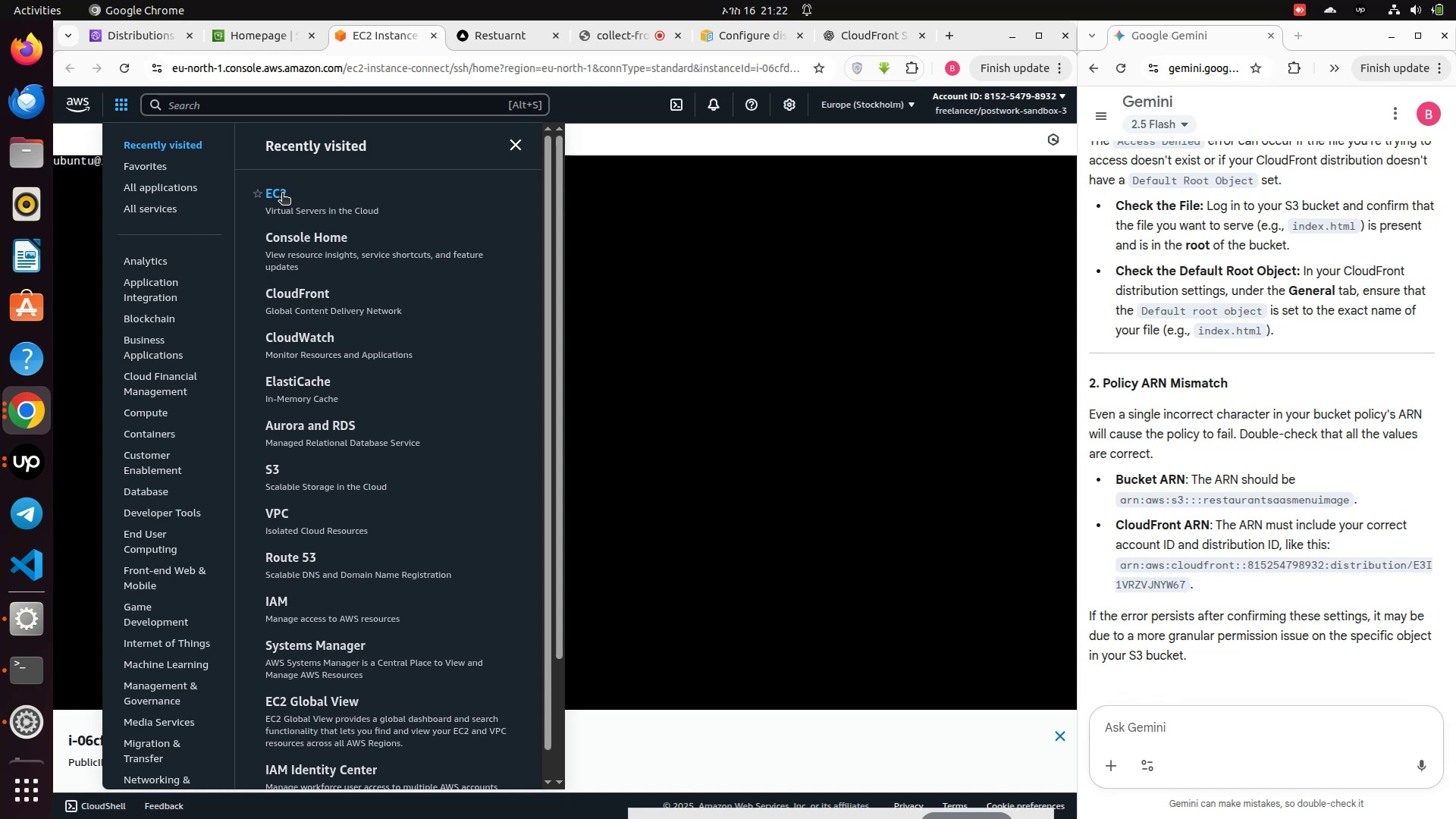 
left_click([282, 194])
 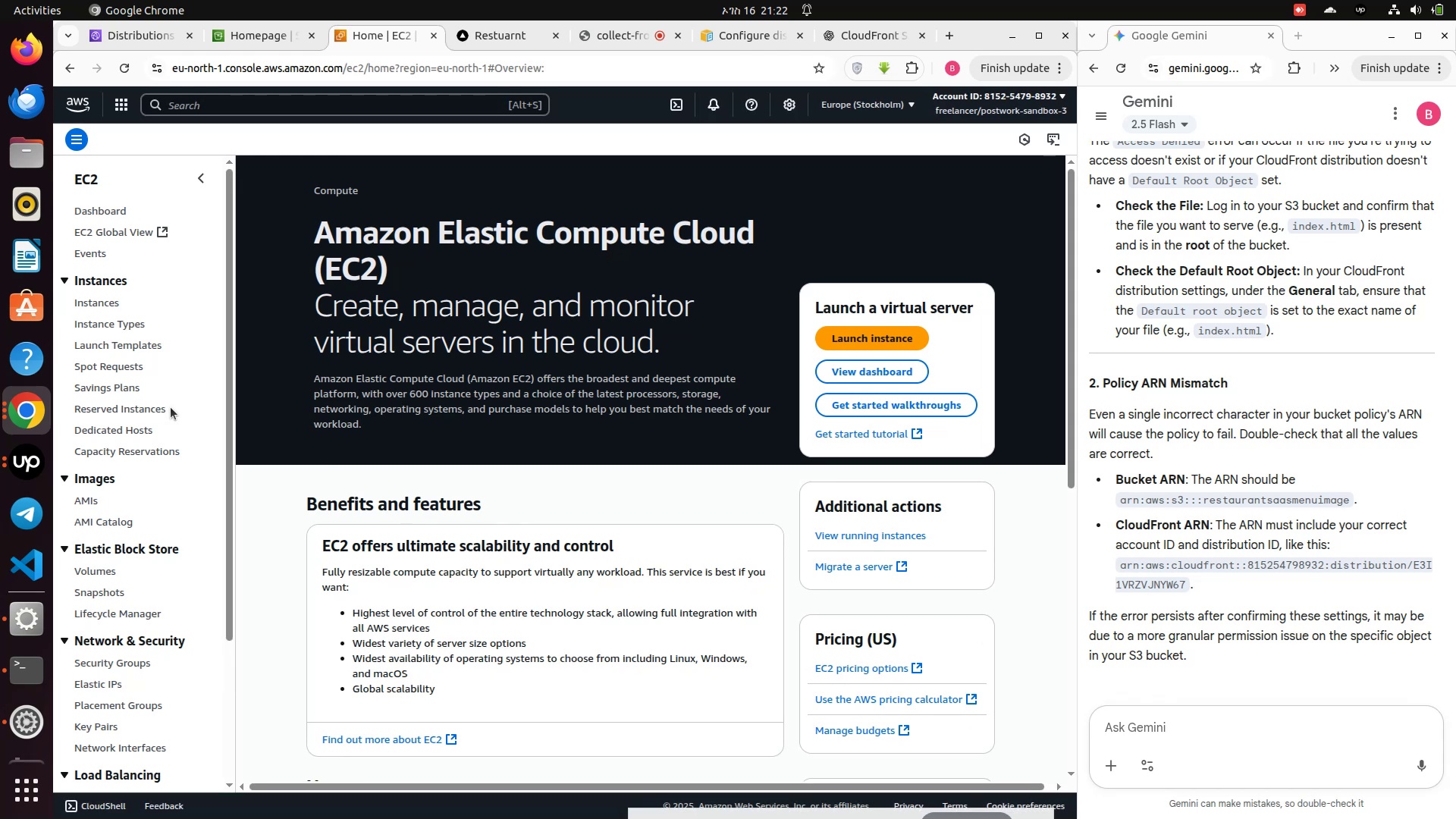 
wait(23.08)
 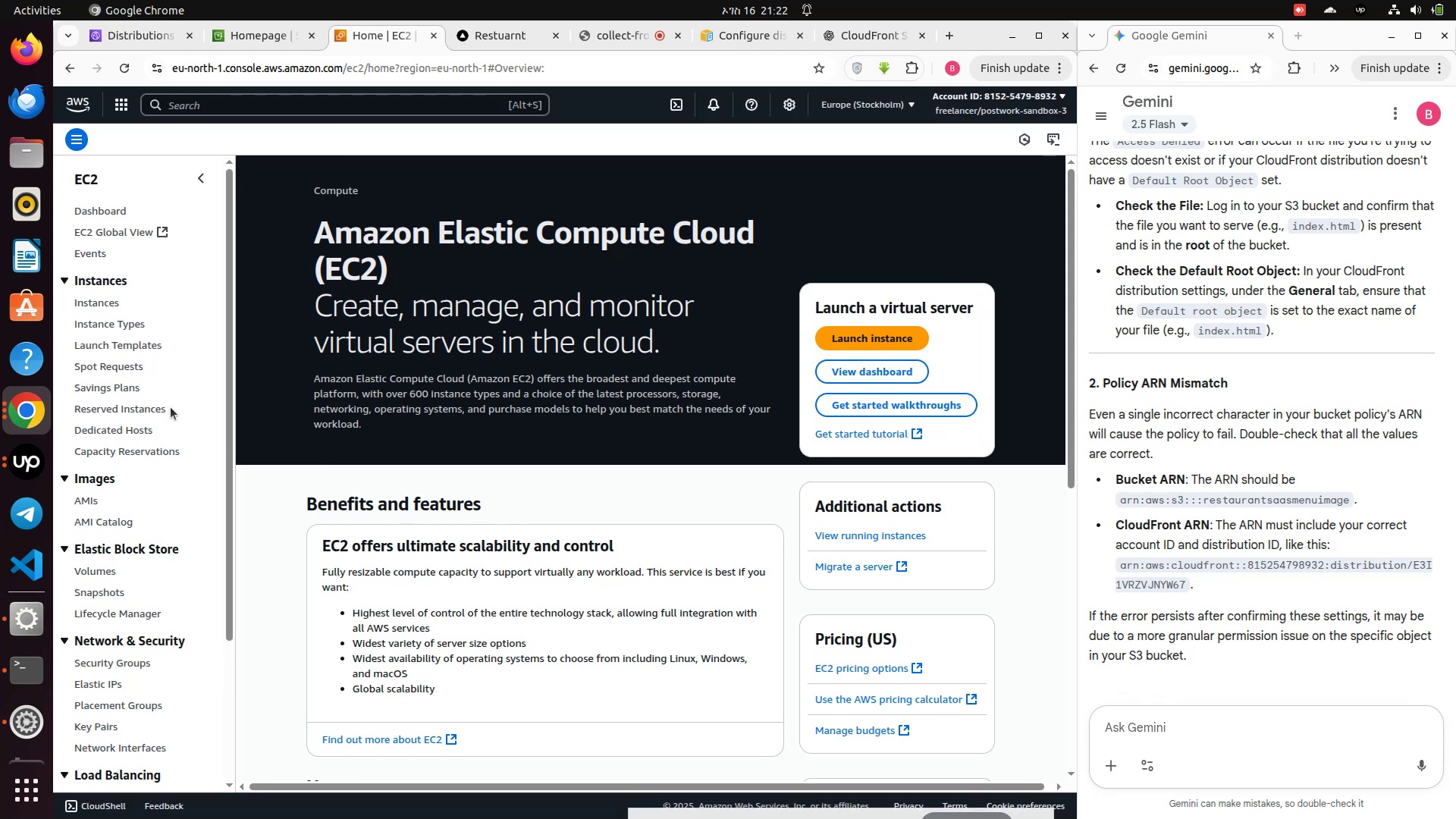 
scroll: coordinate [157, 463], scroll_direction: down, amount: 2.0
 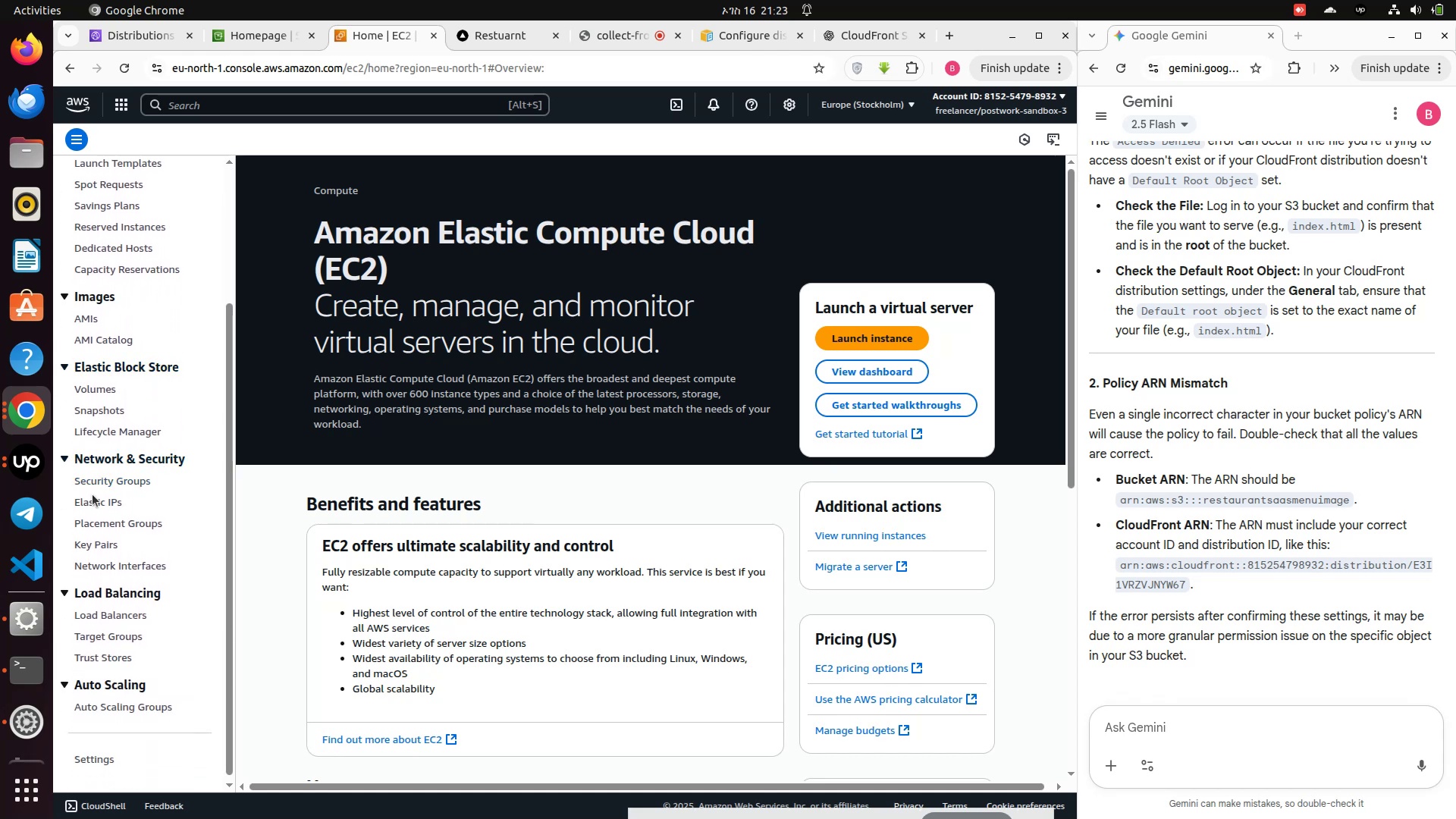 
left_click([100, 503])
 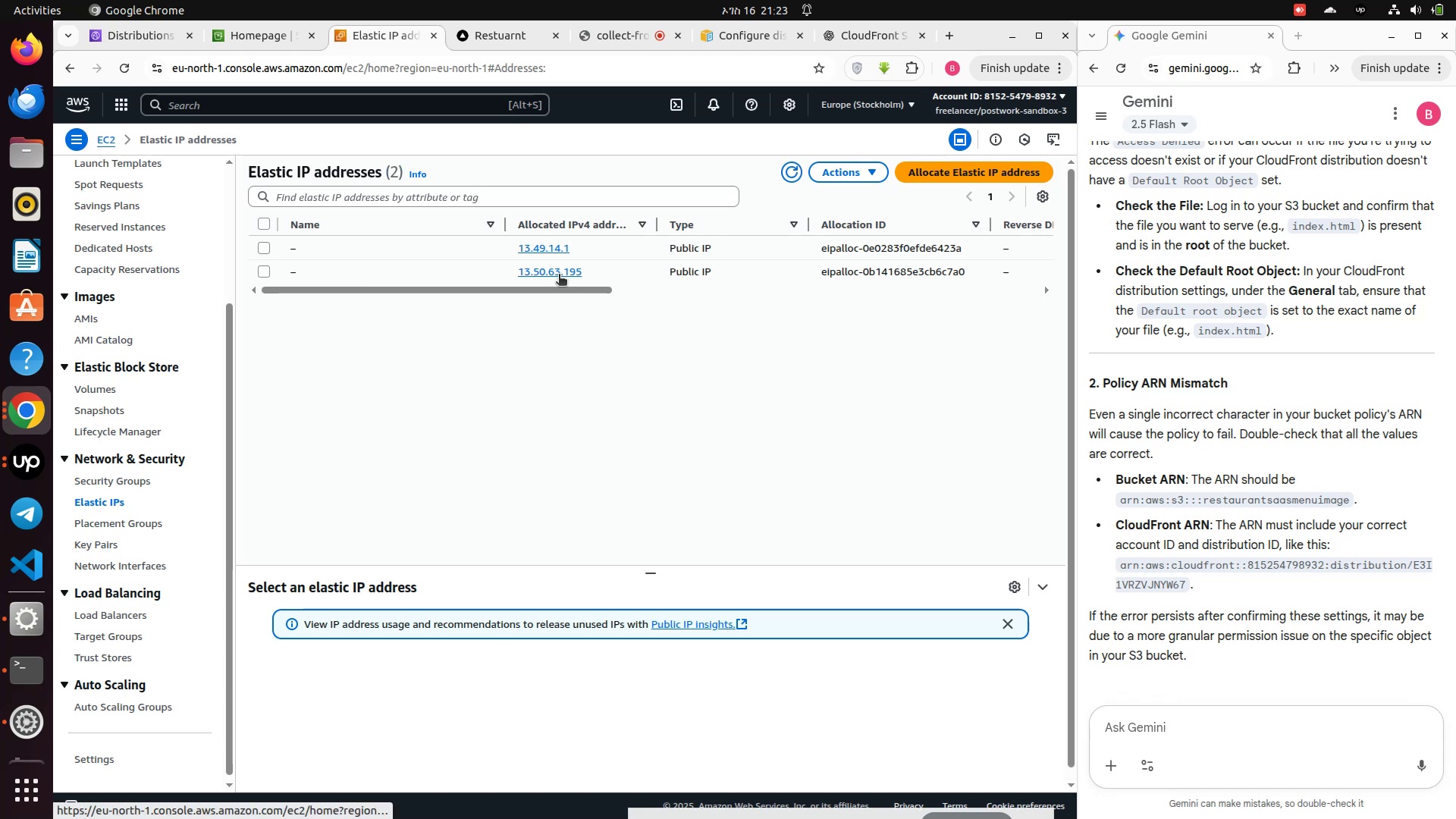 
wait(5.74)
 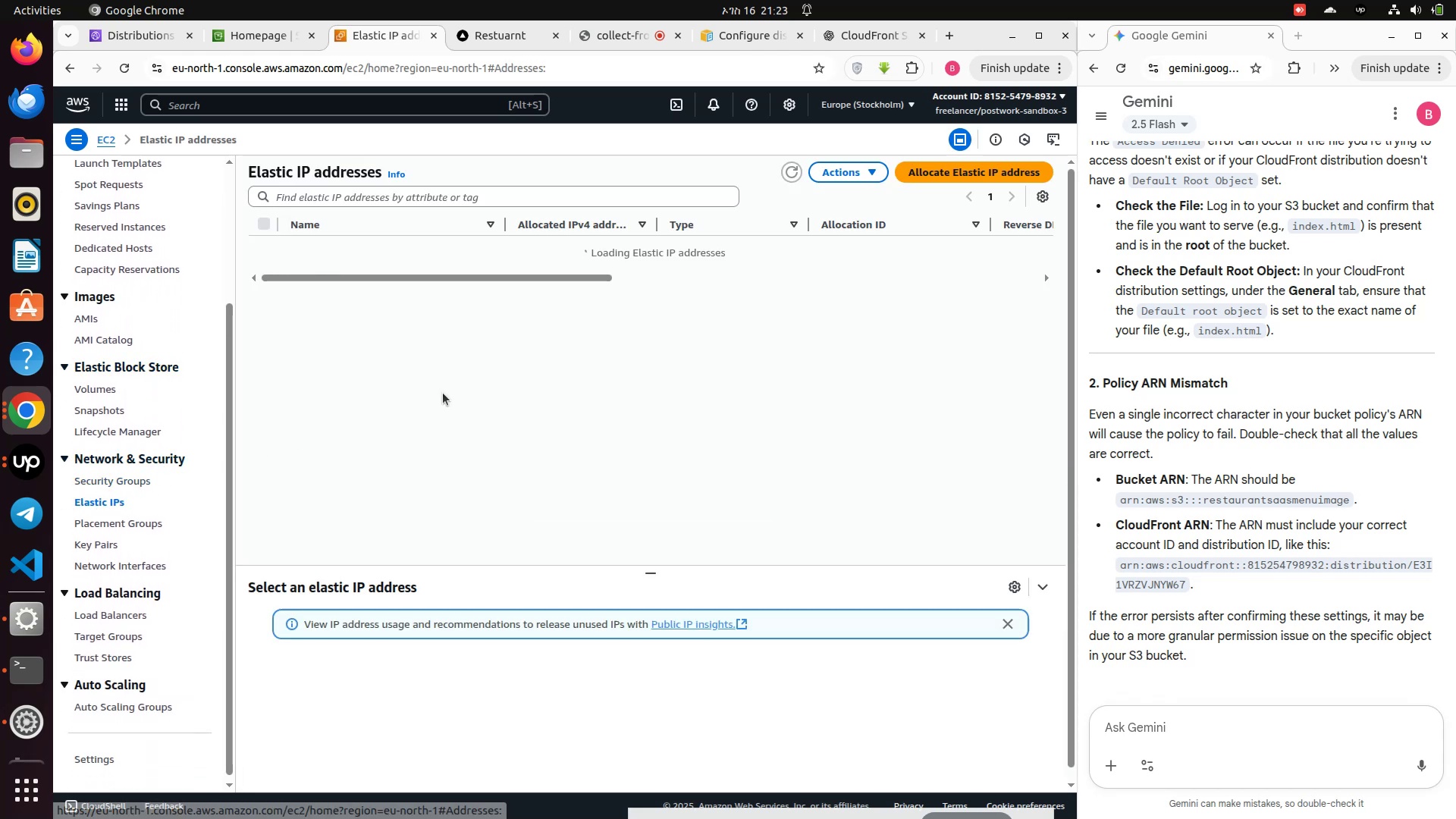 
left_click_drag(start_coordinate=[552, 288], to_coordinate=[395, 330])
 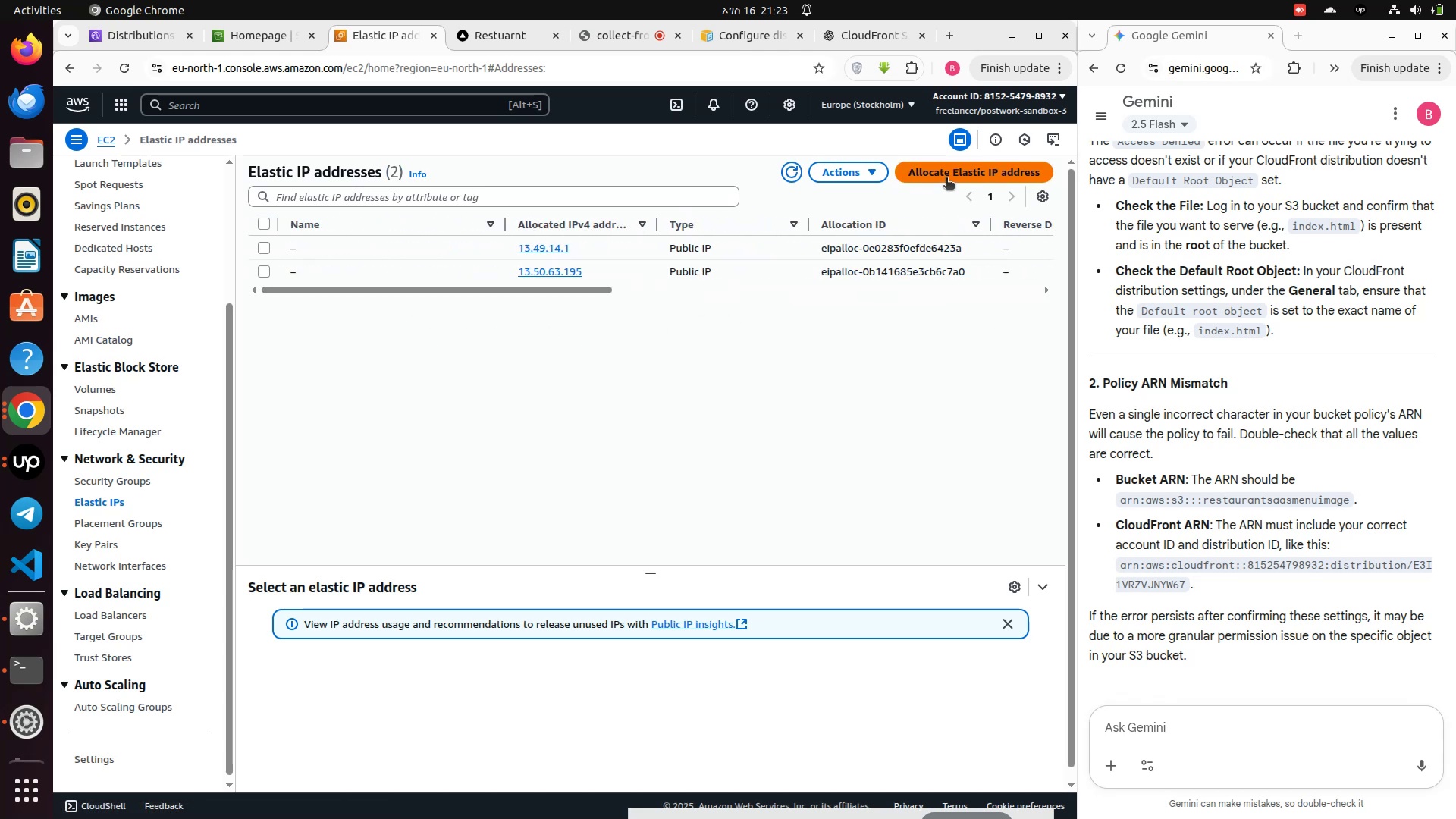 
left_click([946, 179])
 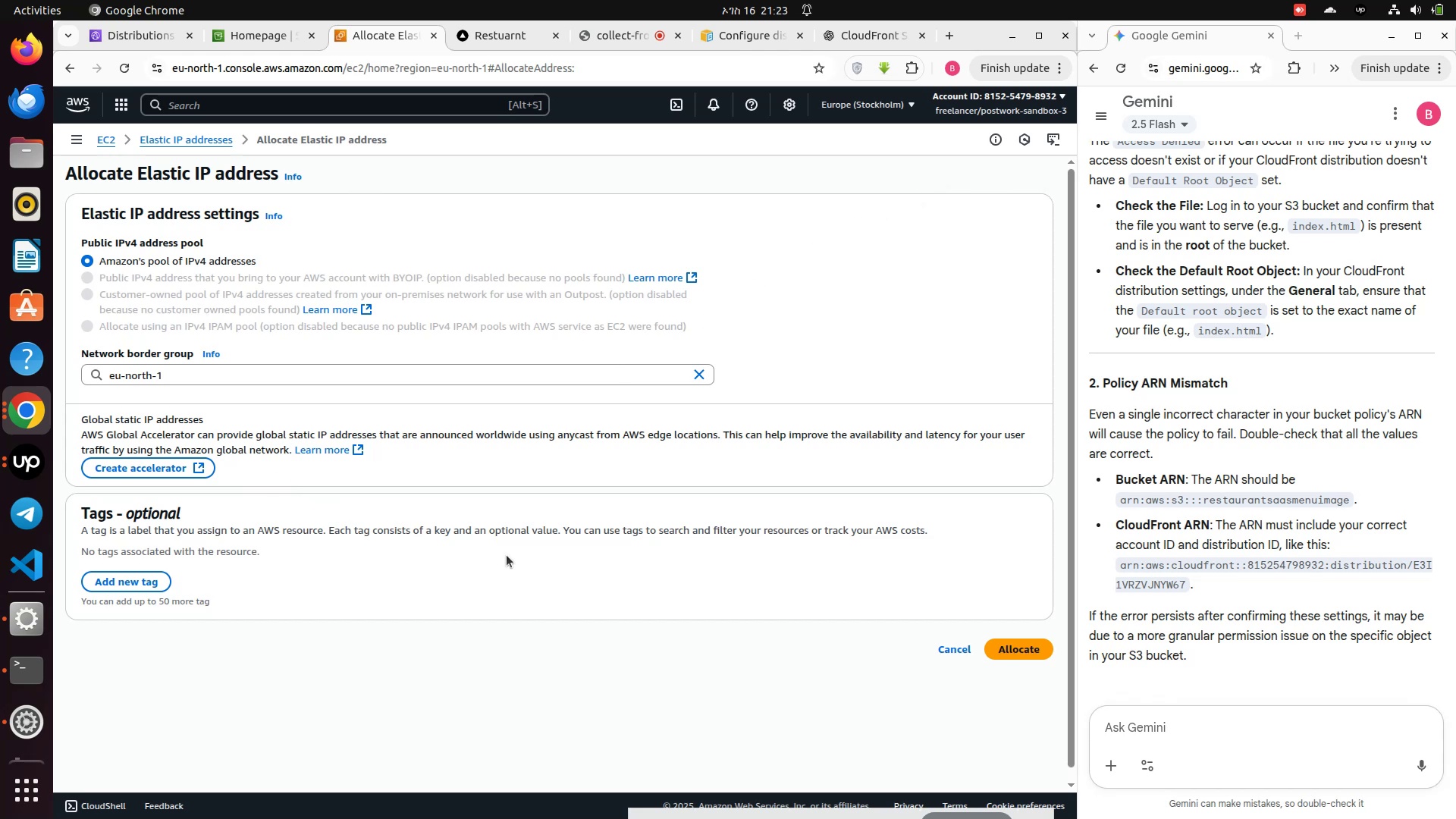 
wait(7.38)
 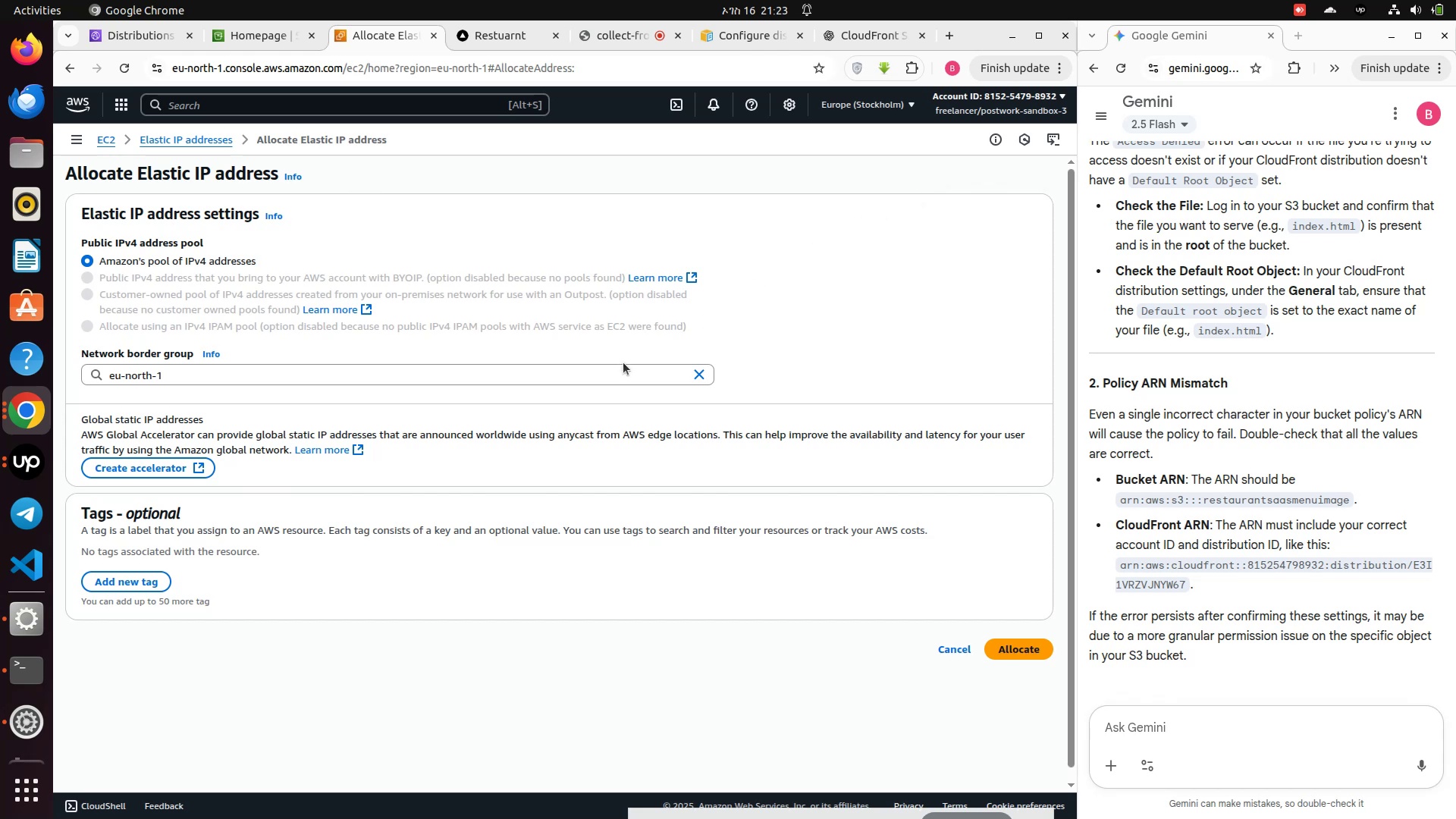 
scroll: coordinate [445, 325], scroll_direction: none, amount: 0.0
 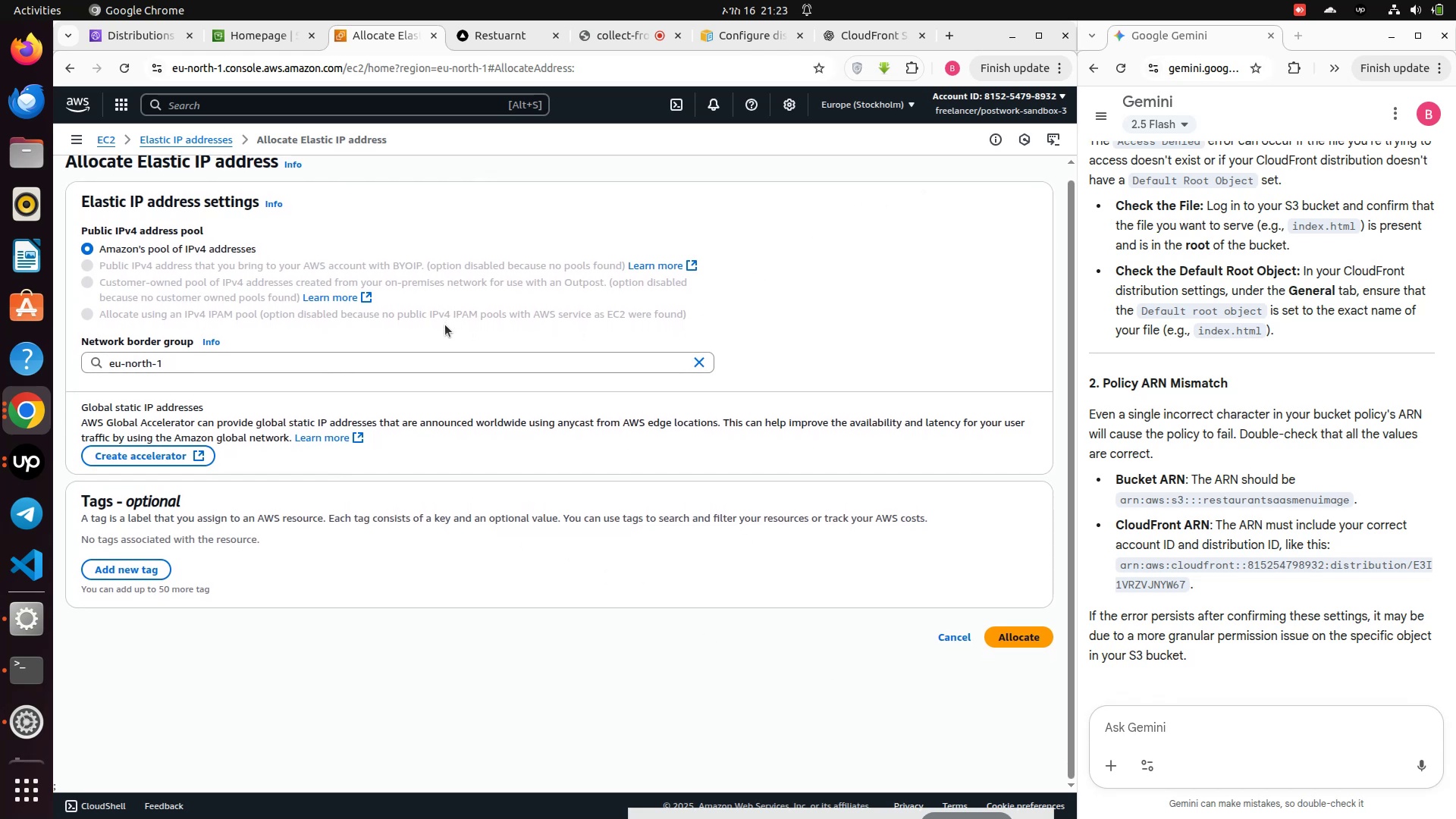 
scroll: coordinate [445, 325], scroll_direction: up, amount: 3.0
 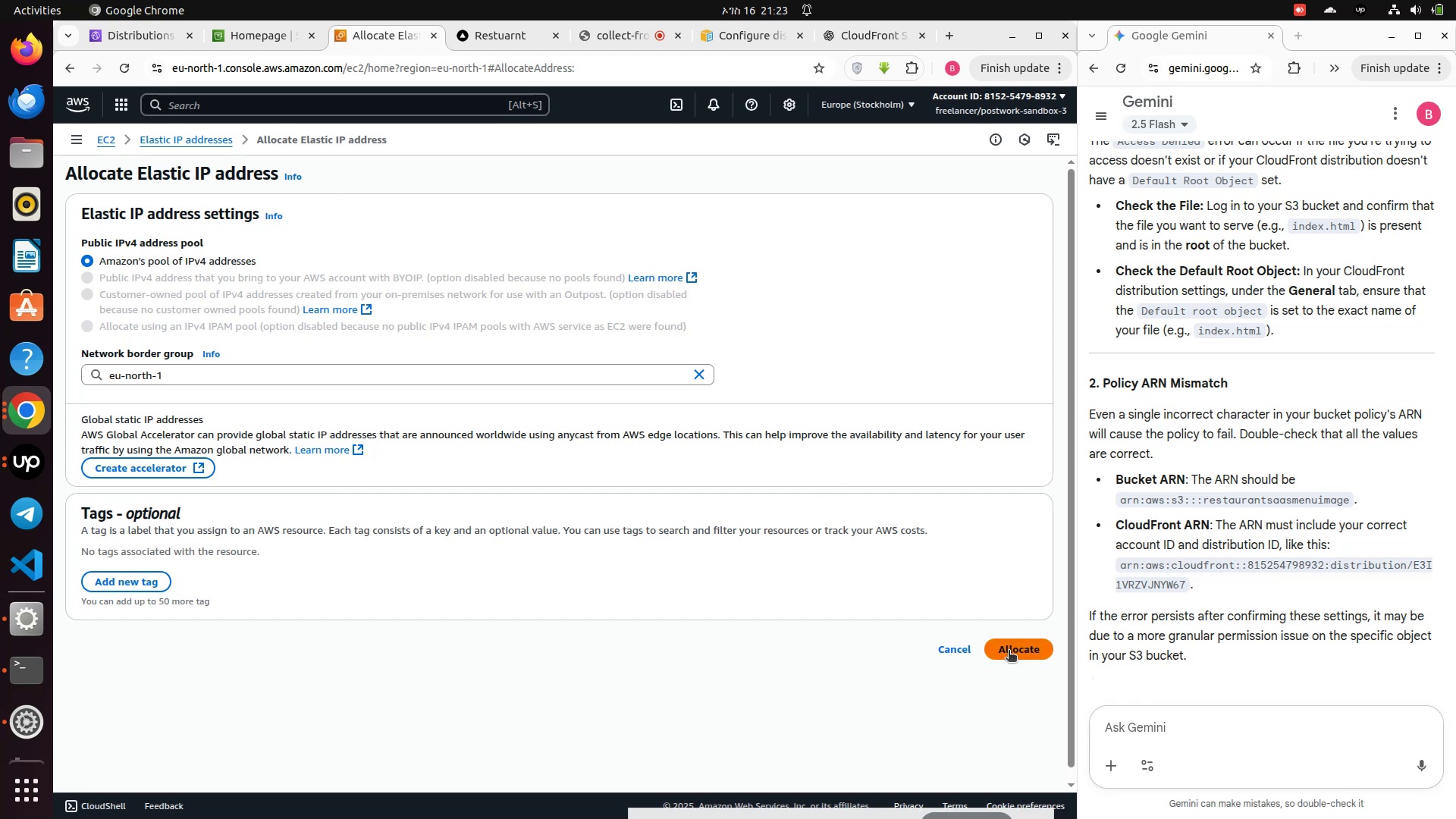 
left_click([1009, 651])
 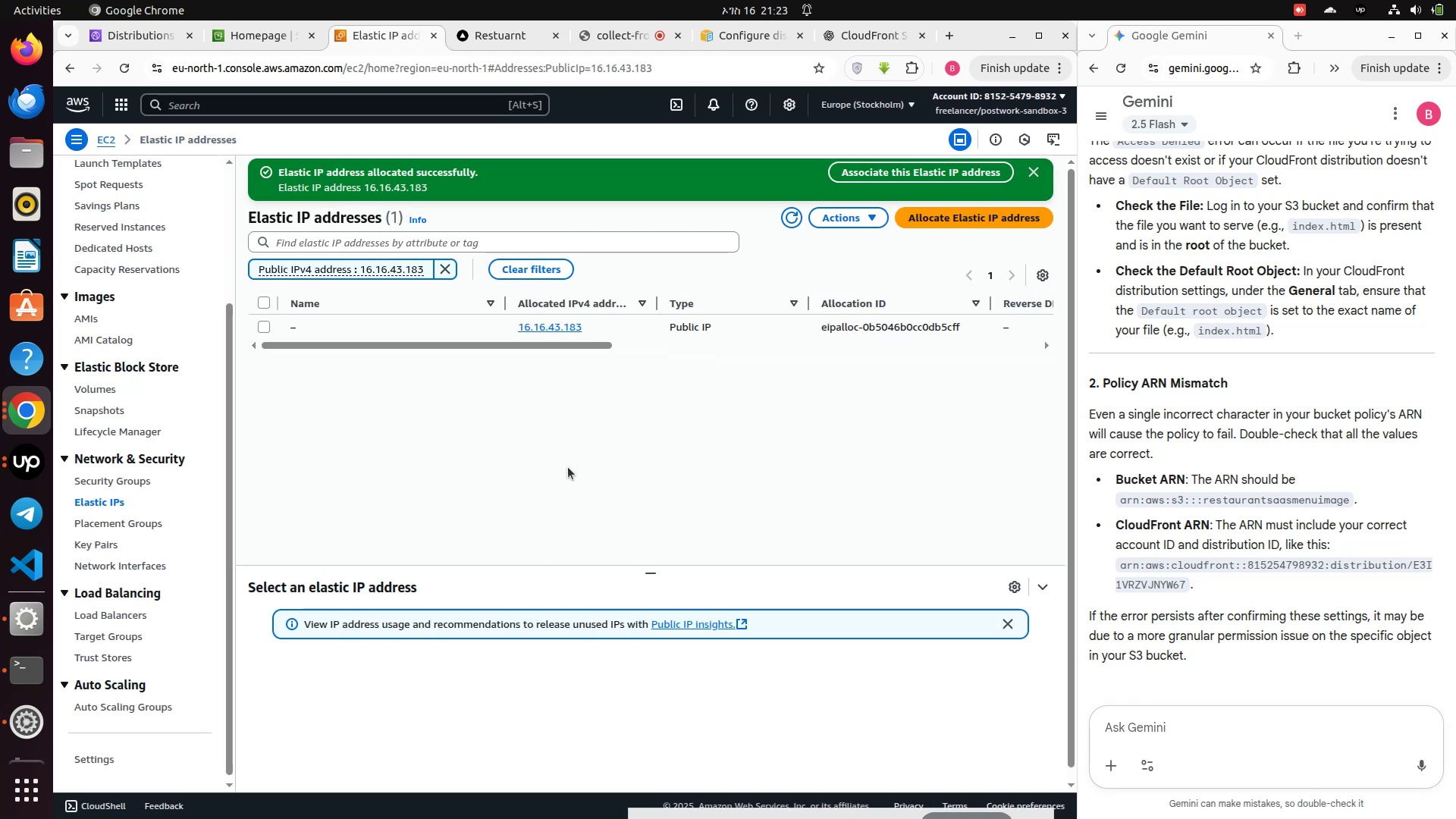 
wait(9.2)
 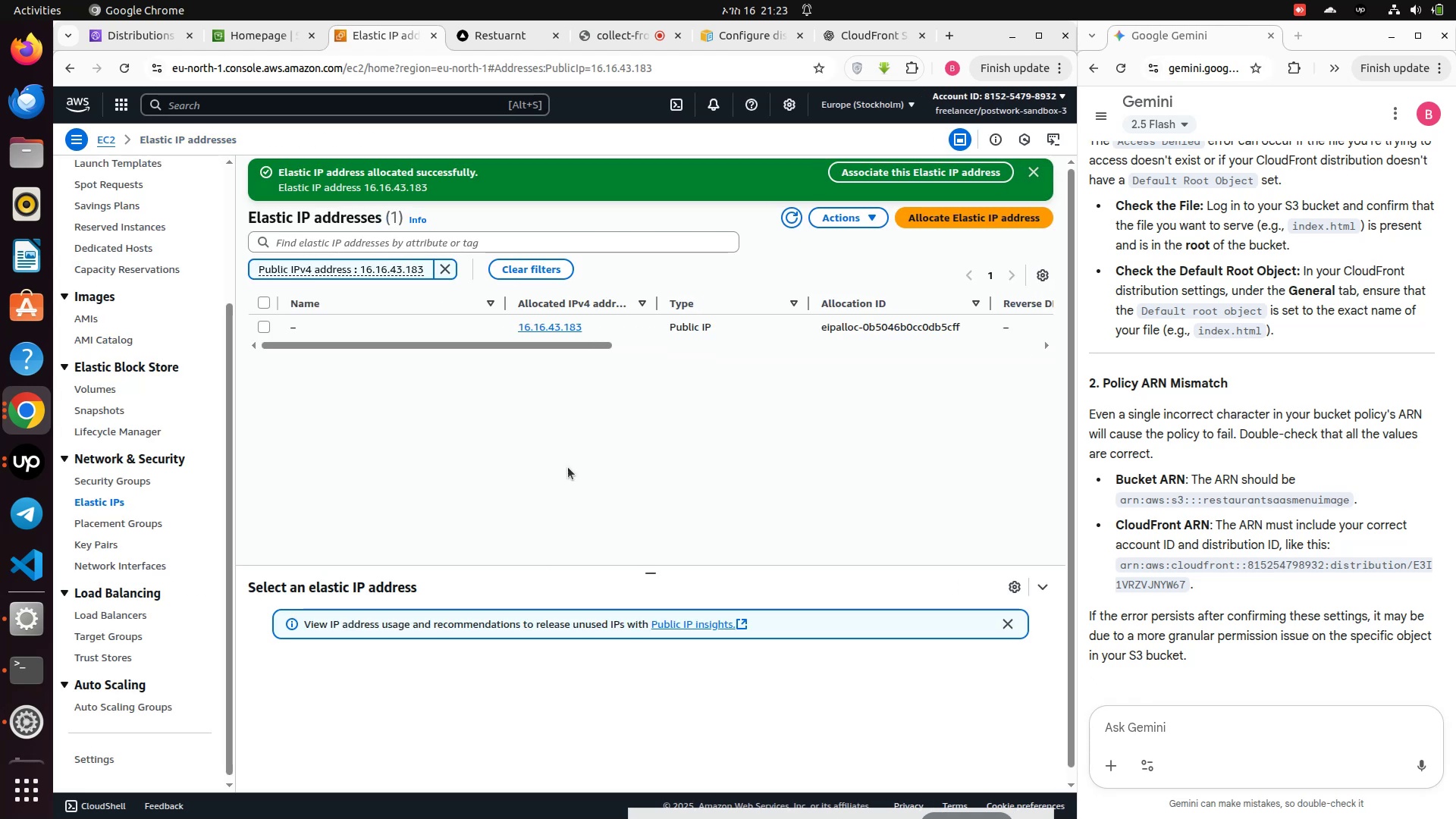 
left_click([109, 500])
 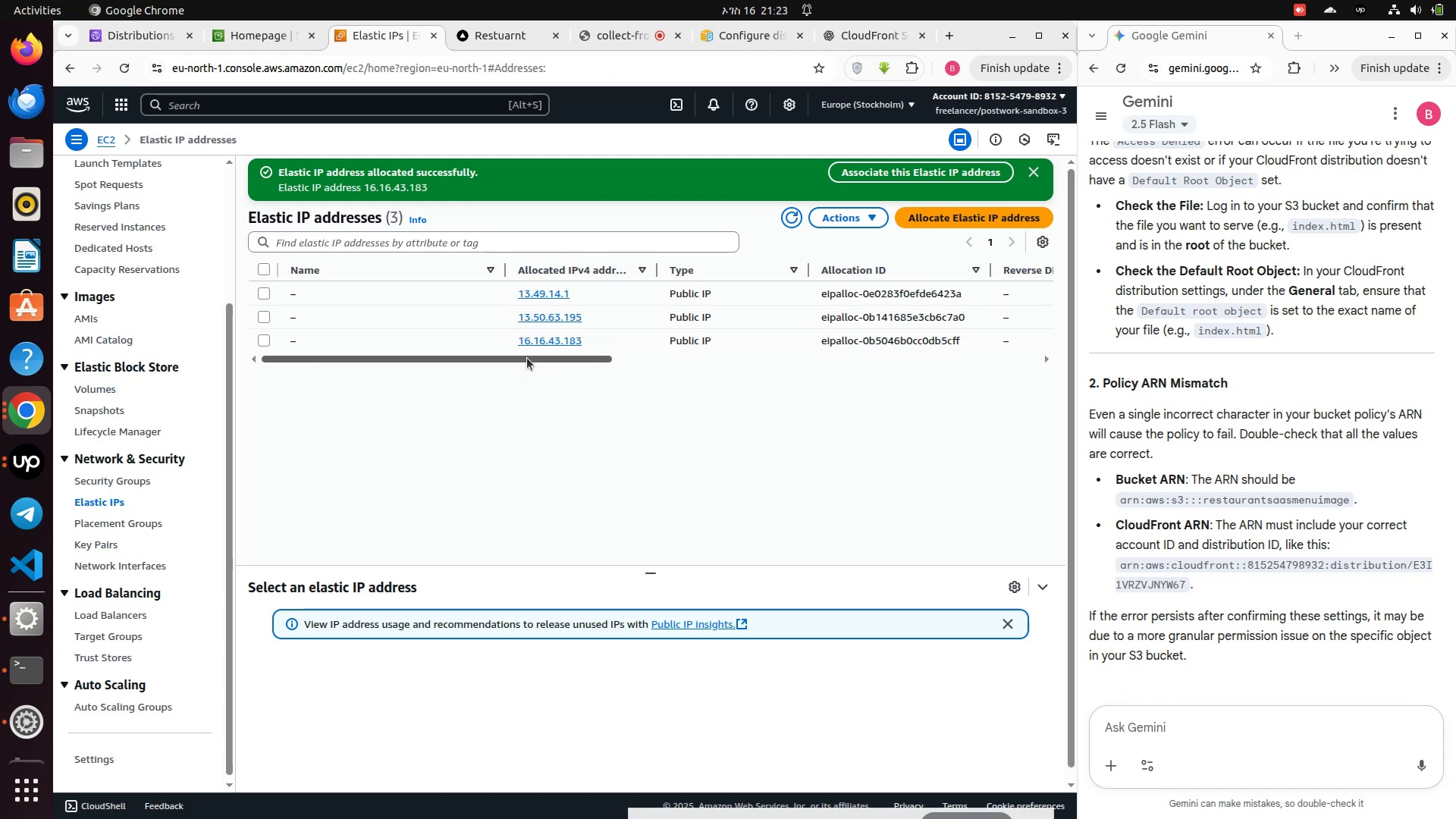 
left_click_drag(start_coordinate=[528, 356], to_coordinate=[472, 378])
 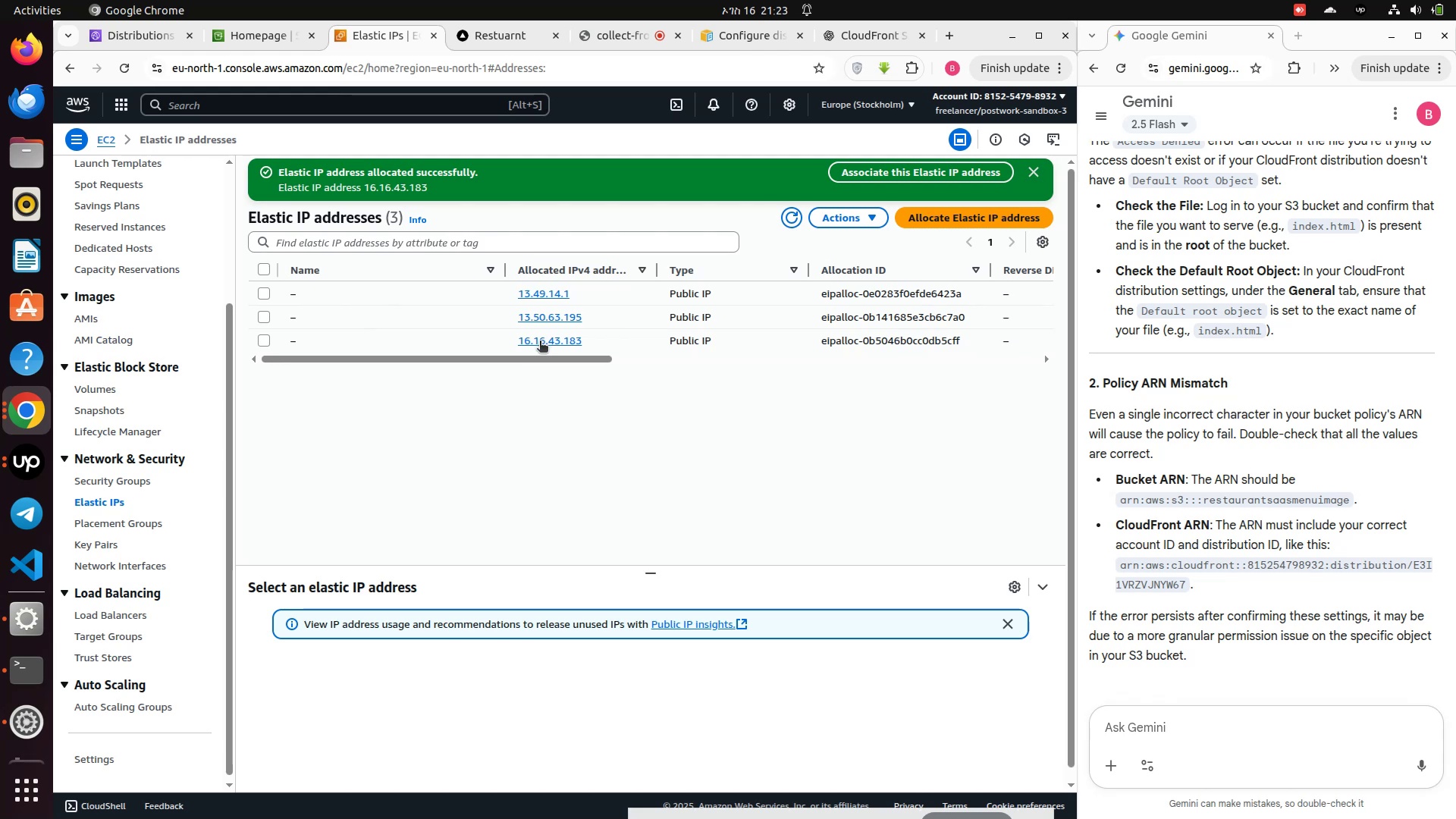 
left_click([540, 342])
 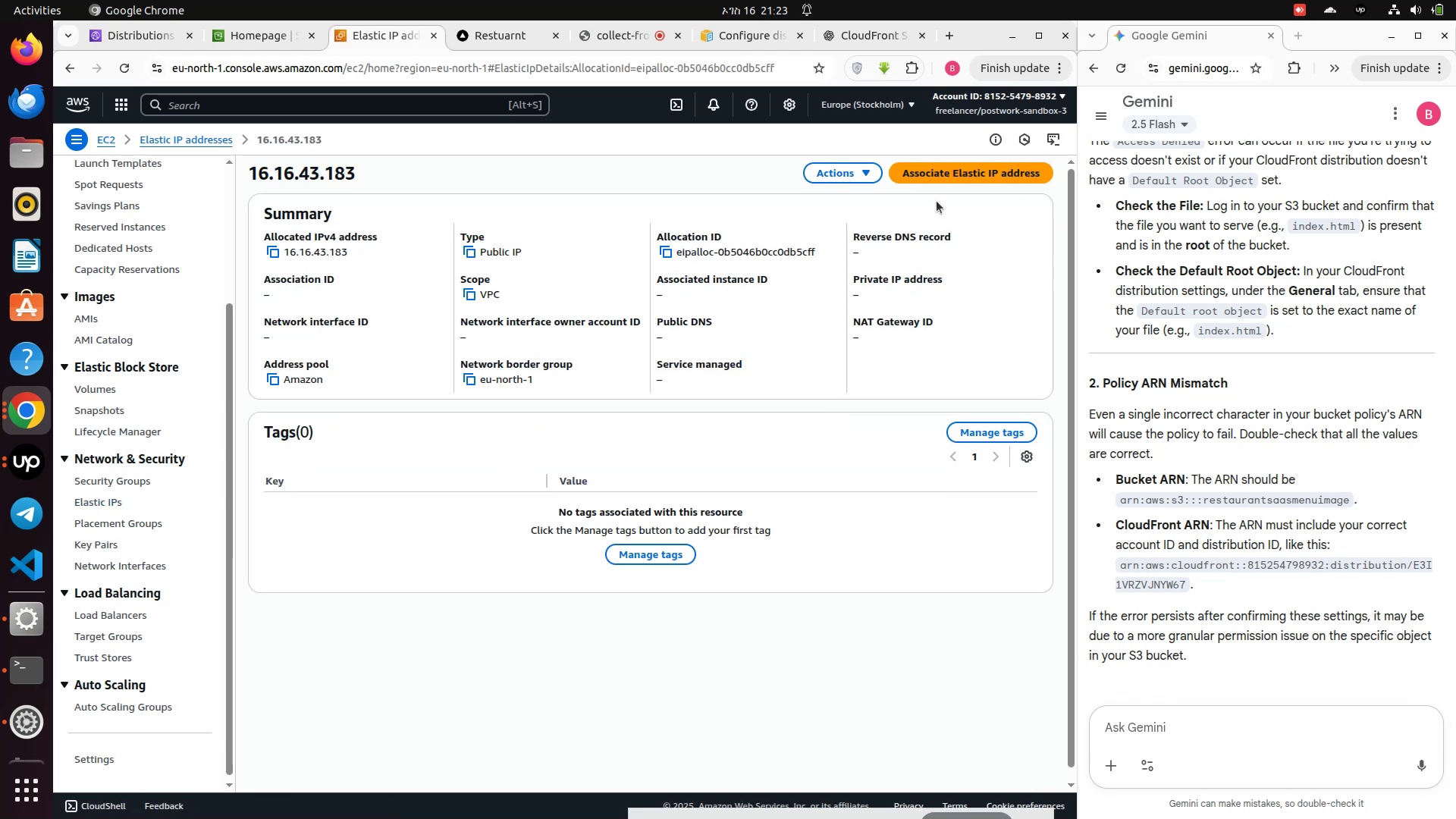 
left_click([929, 180])
 